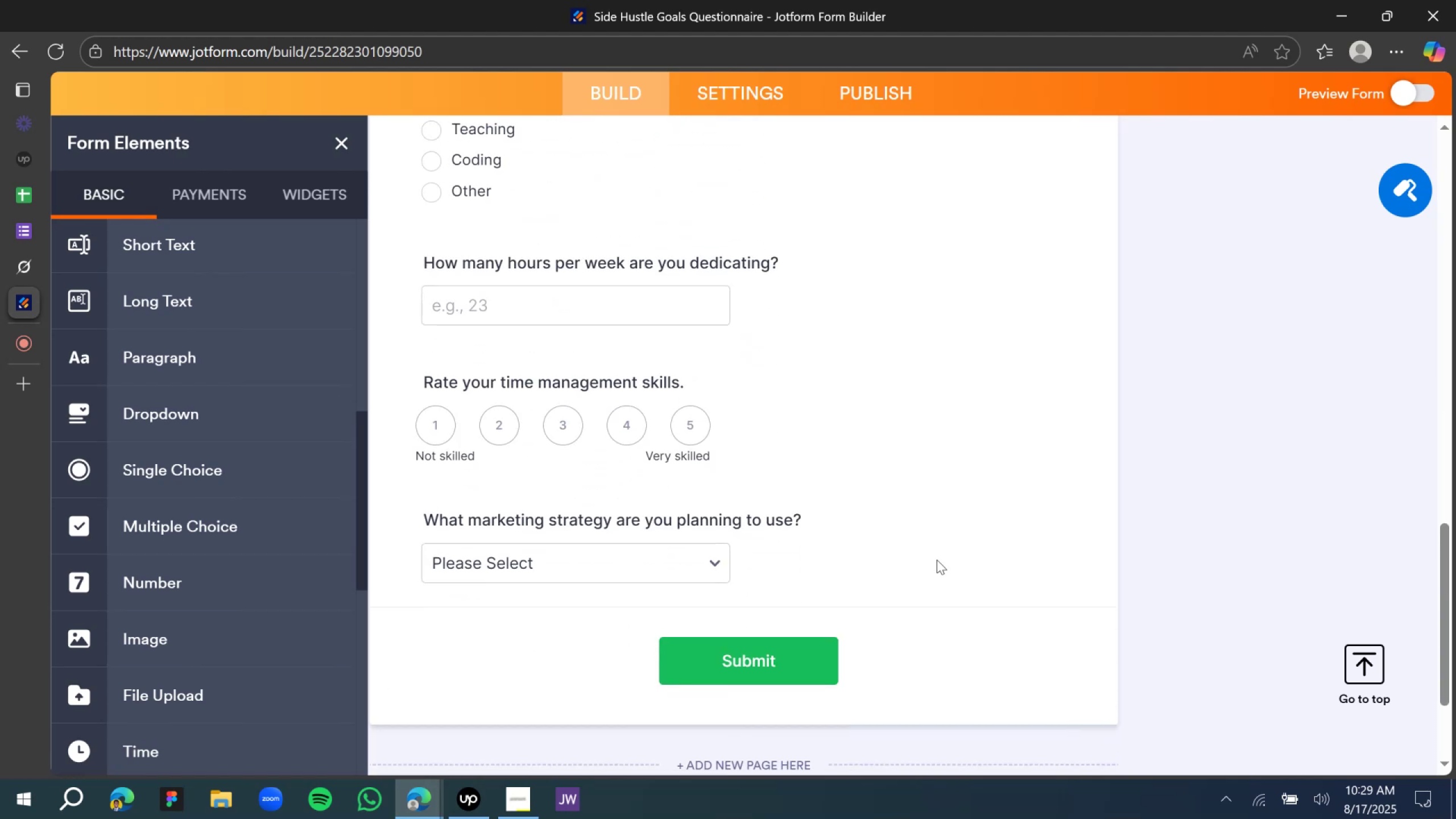 
scroll: coordinate [935, 559], scroll_direction: down, amount: 4.0
 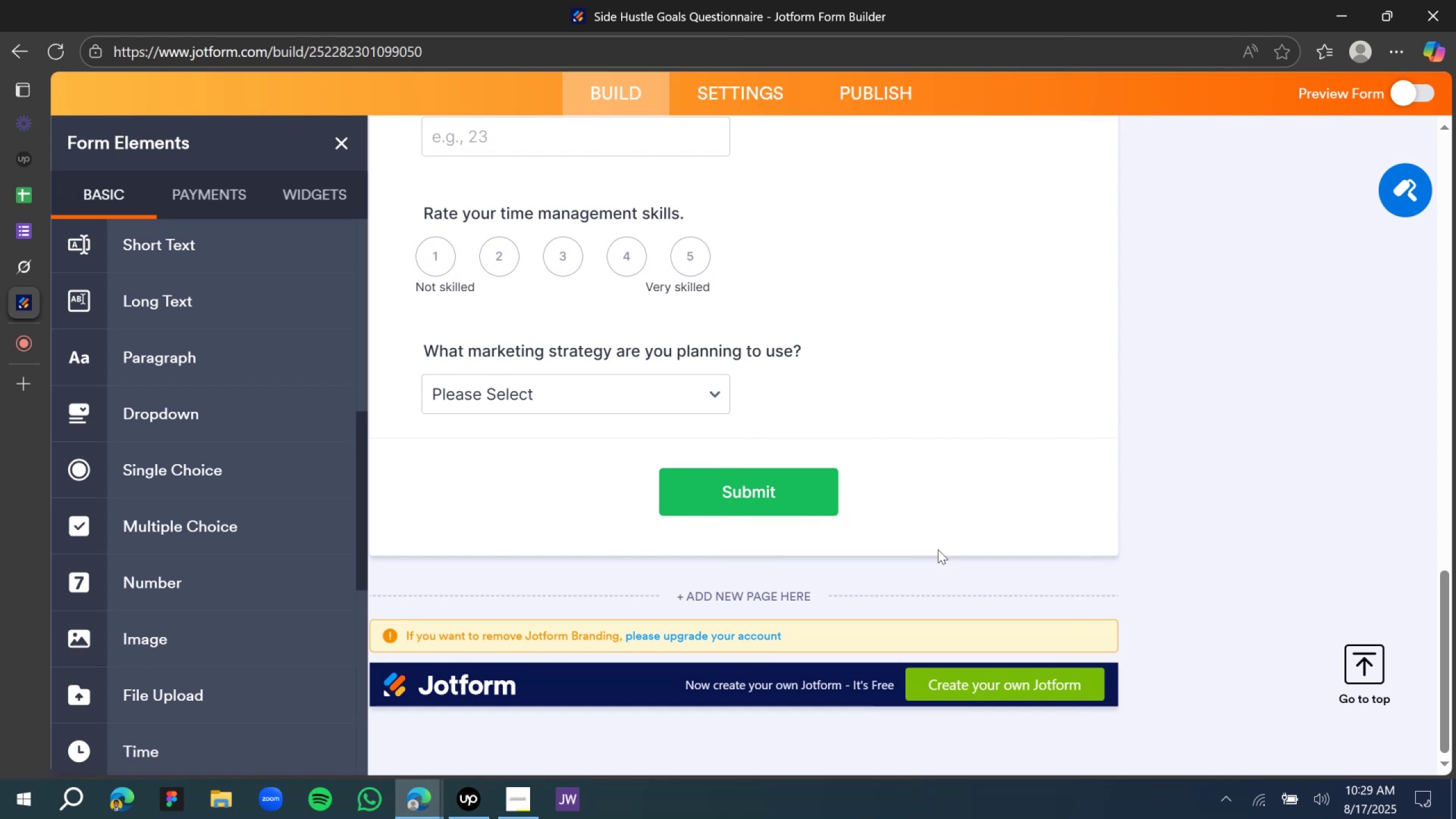 
wait(13.26)
 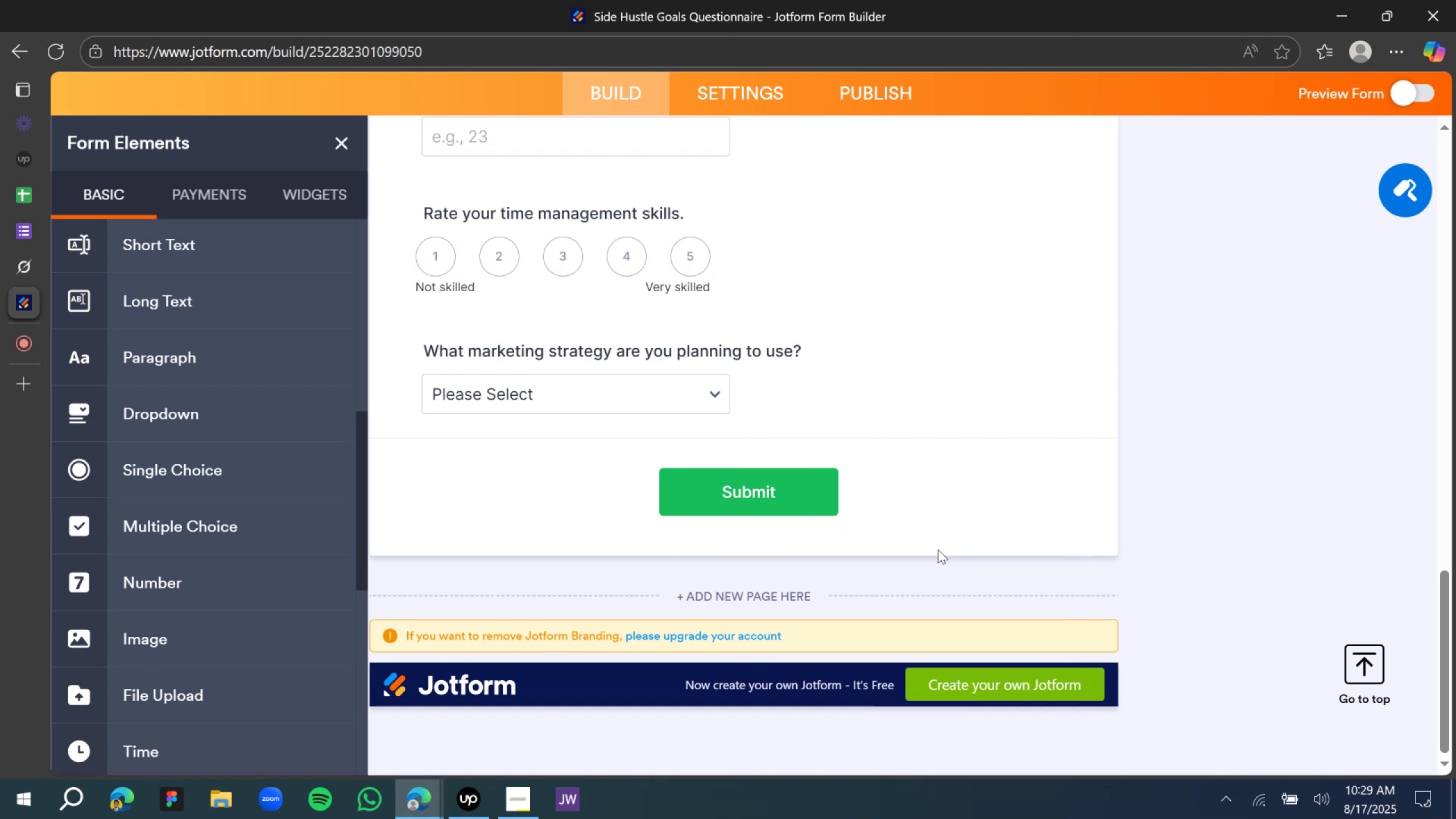 
scroll: coordinate [888, 506], scroll_direction: down, amount: 2.0
 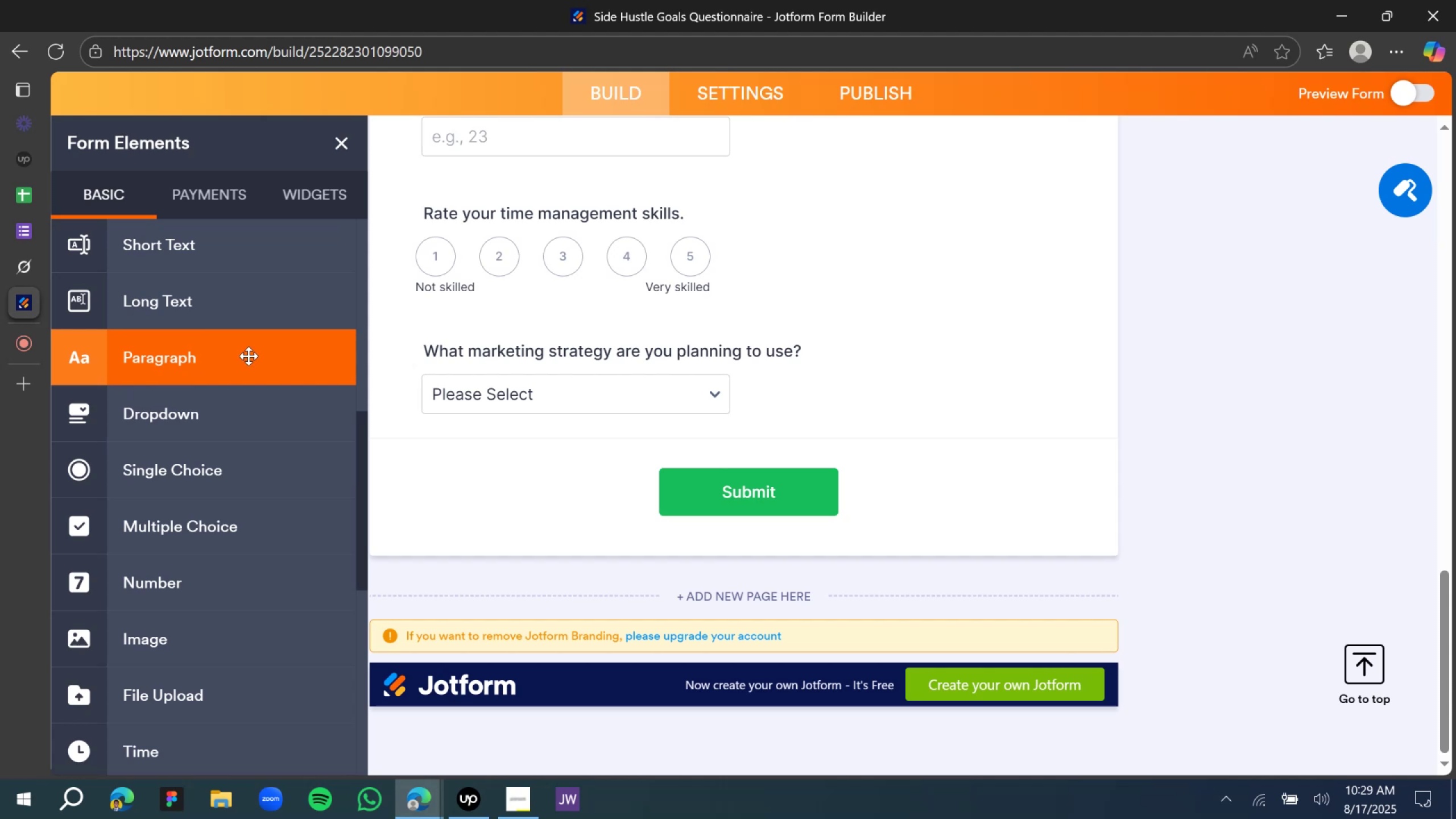 
left_click([1198, 326])
 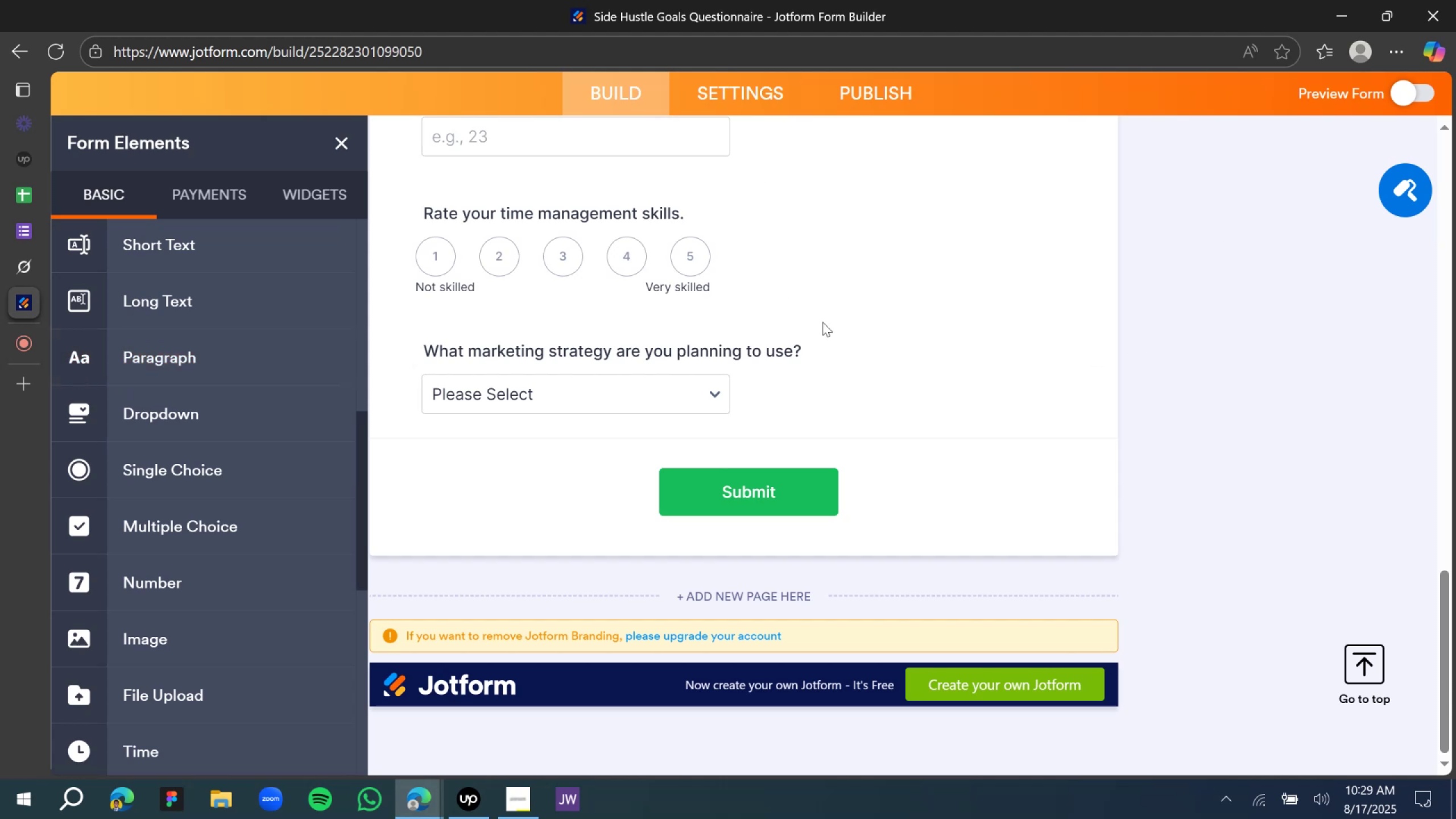 
wait(7.88)
 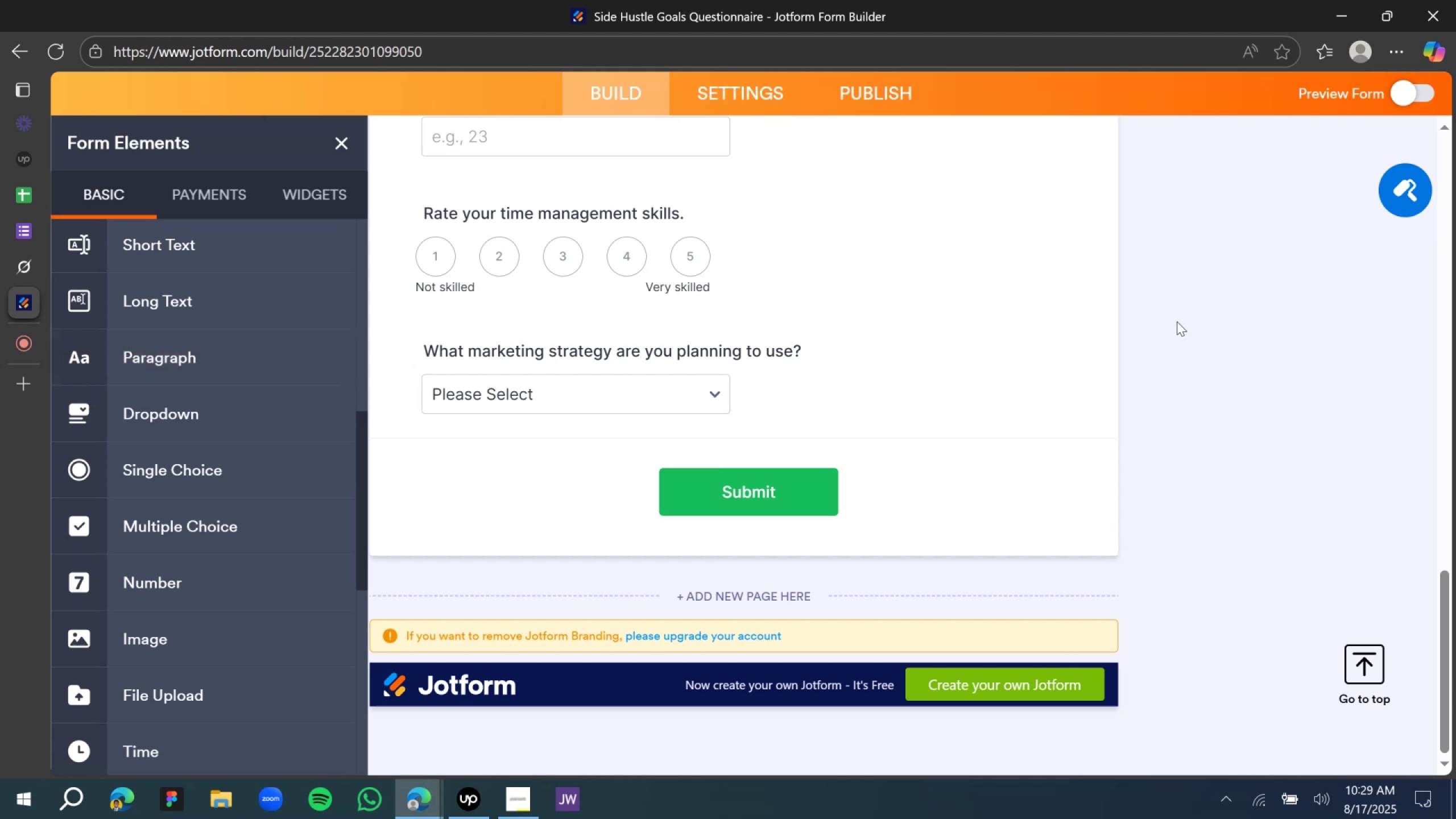 
scroll: coordinate [635, 362], scroll_direction: down, amount: 2.0
 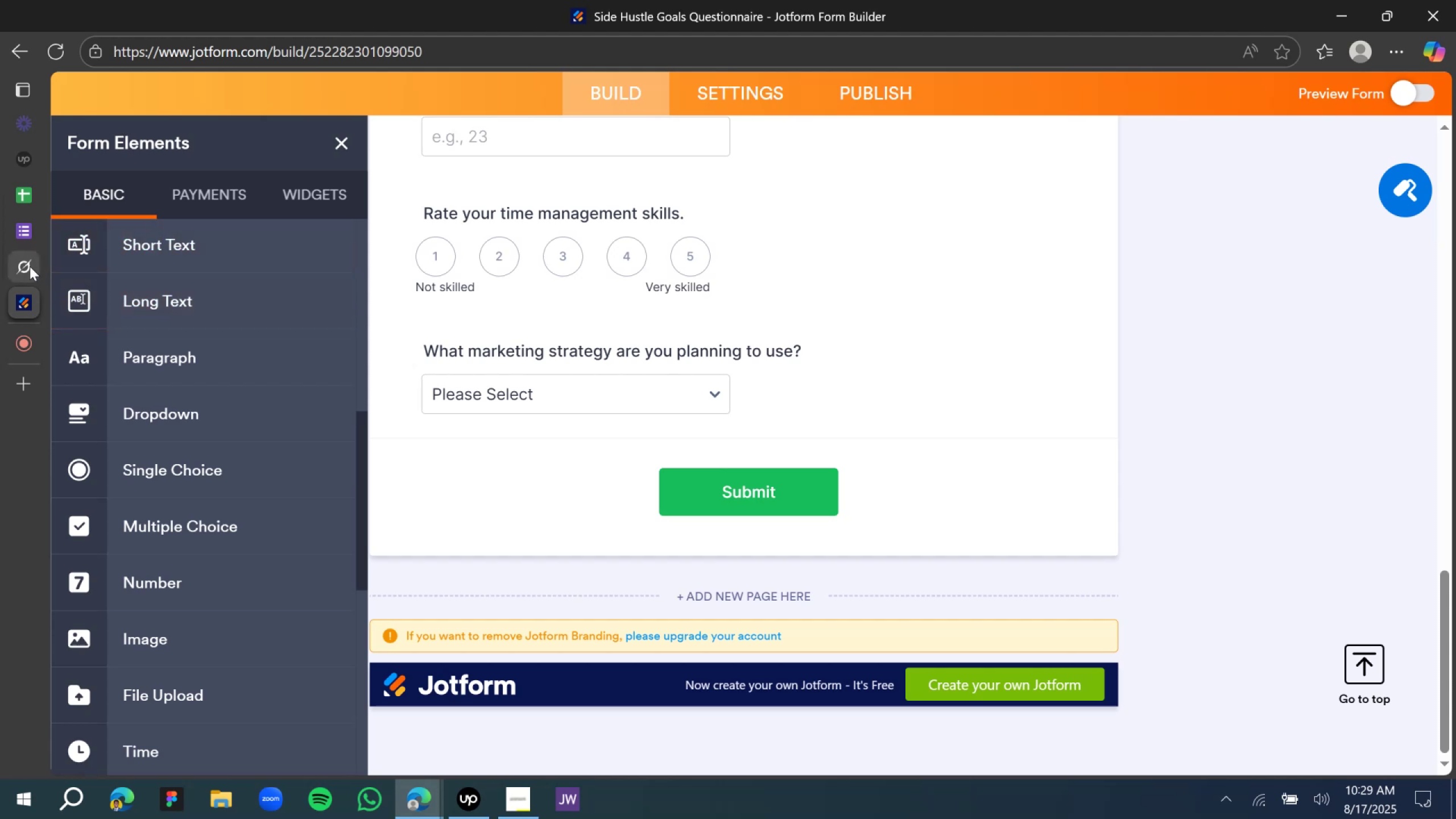 
left_click([30, 266])
 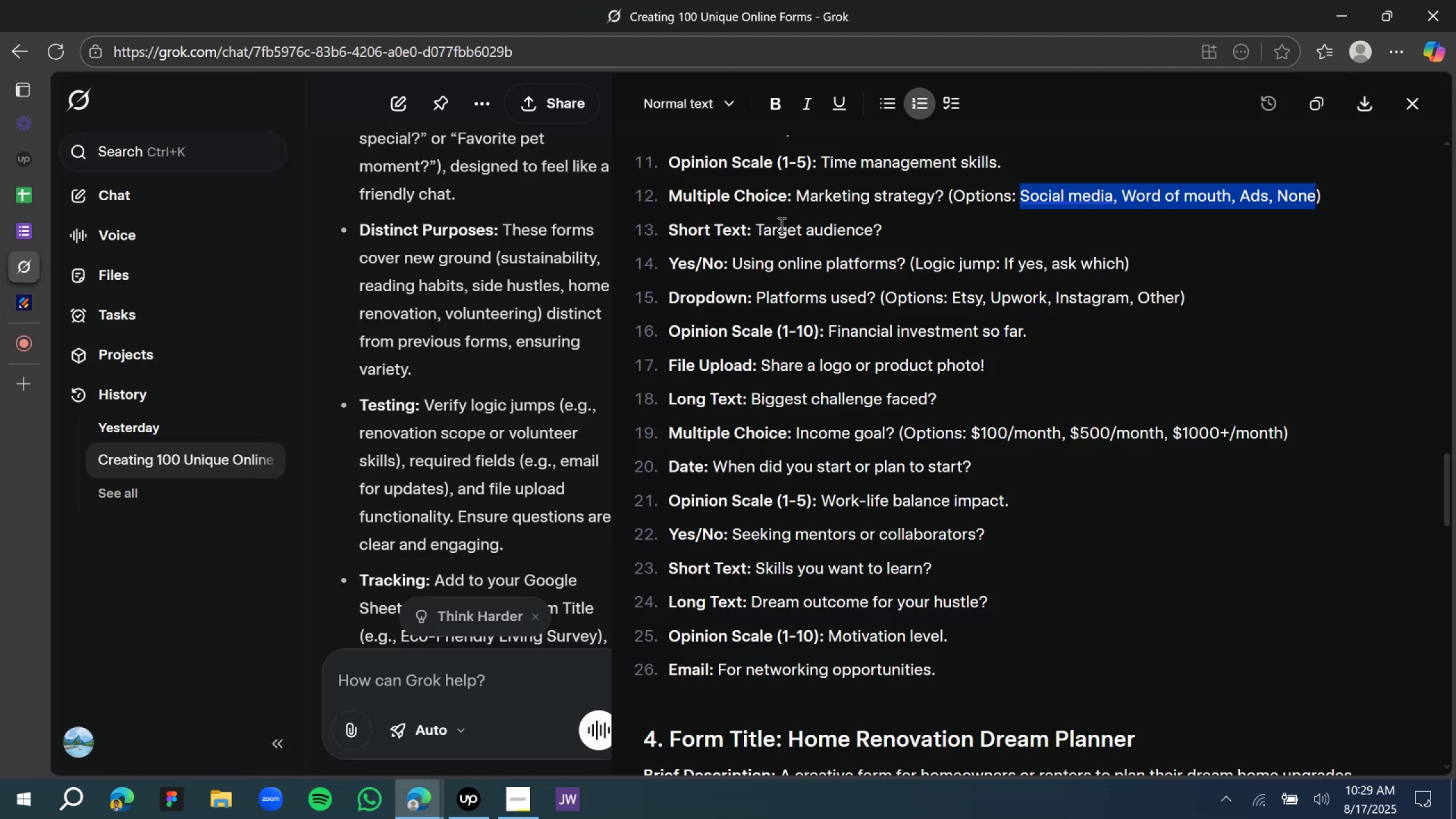 
scroll: coordinate [775, 236], scroll_direction: down, amount: 1.0
 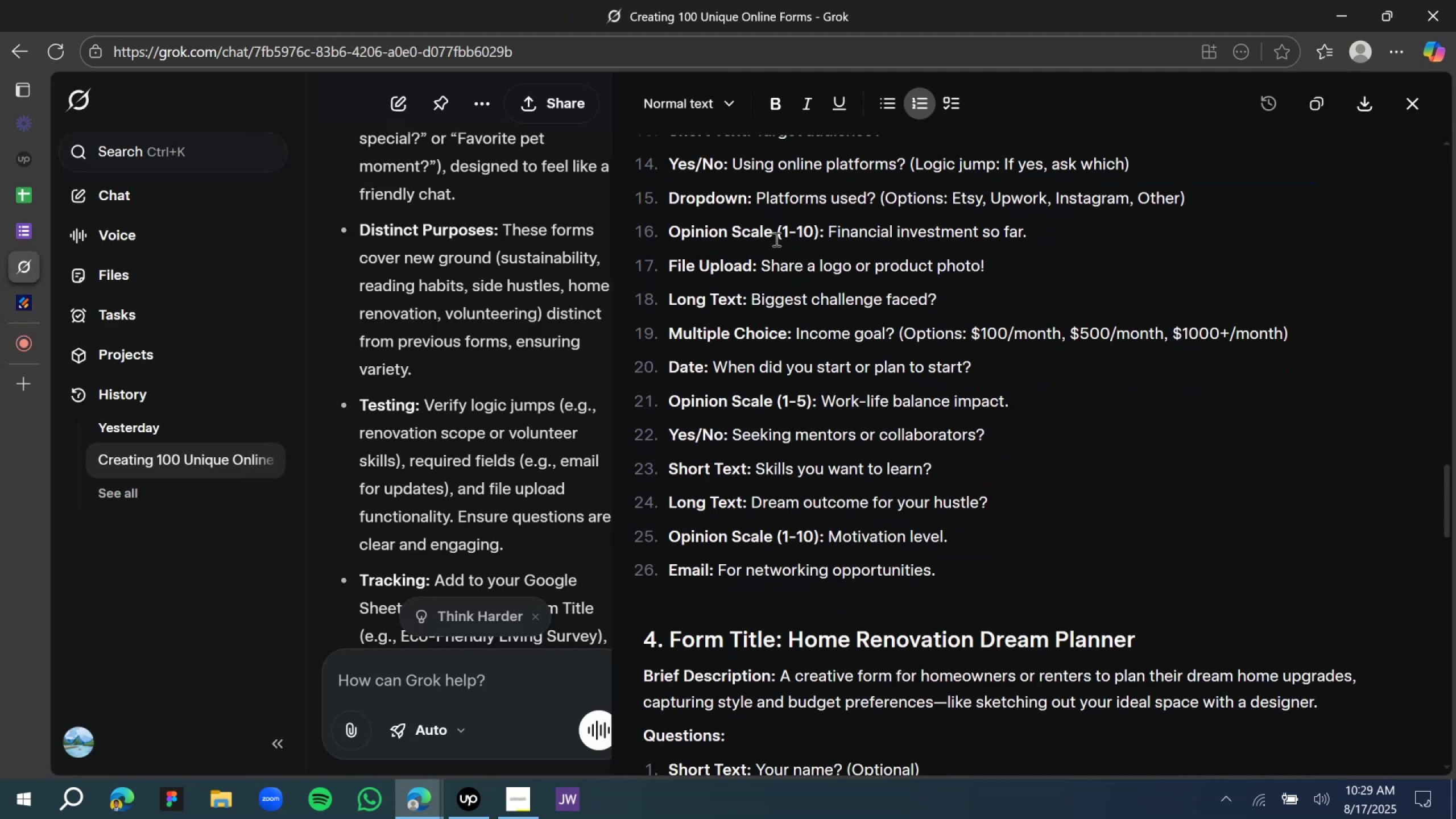 
scroll: coordinate [775, 239], scroll_direction: up, amount: 1.0
 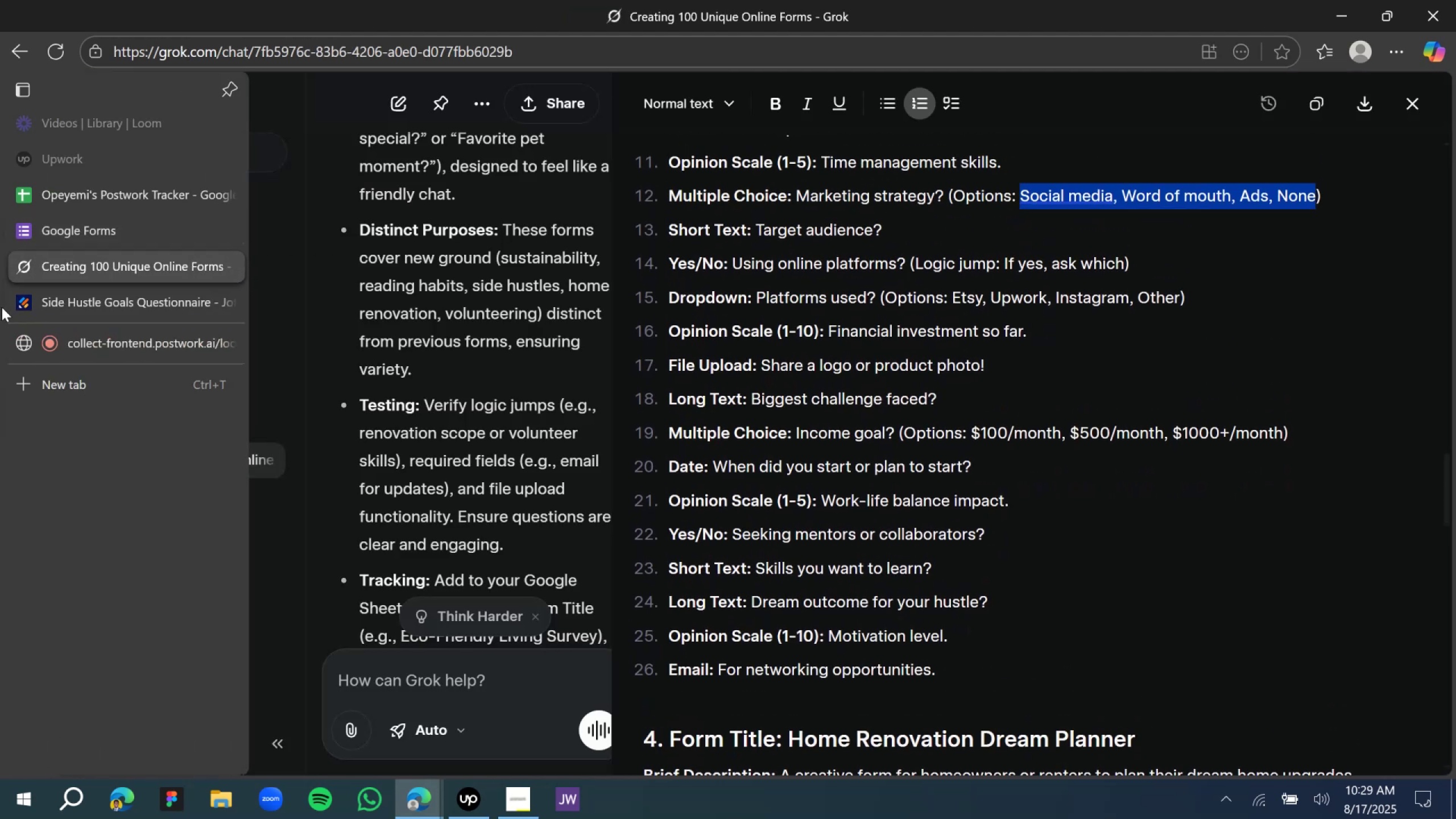 
left_click([60, 302])
 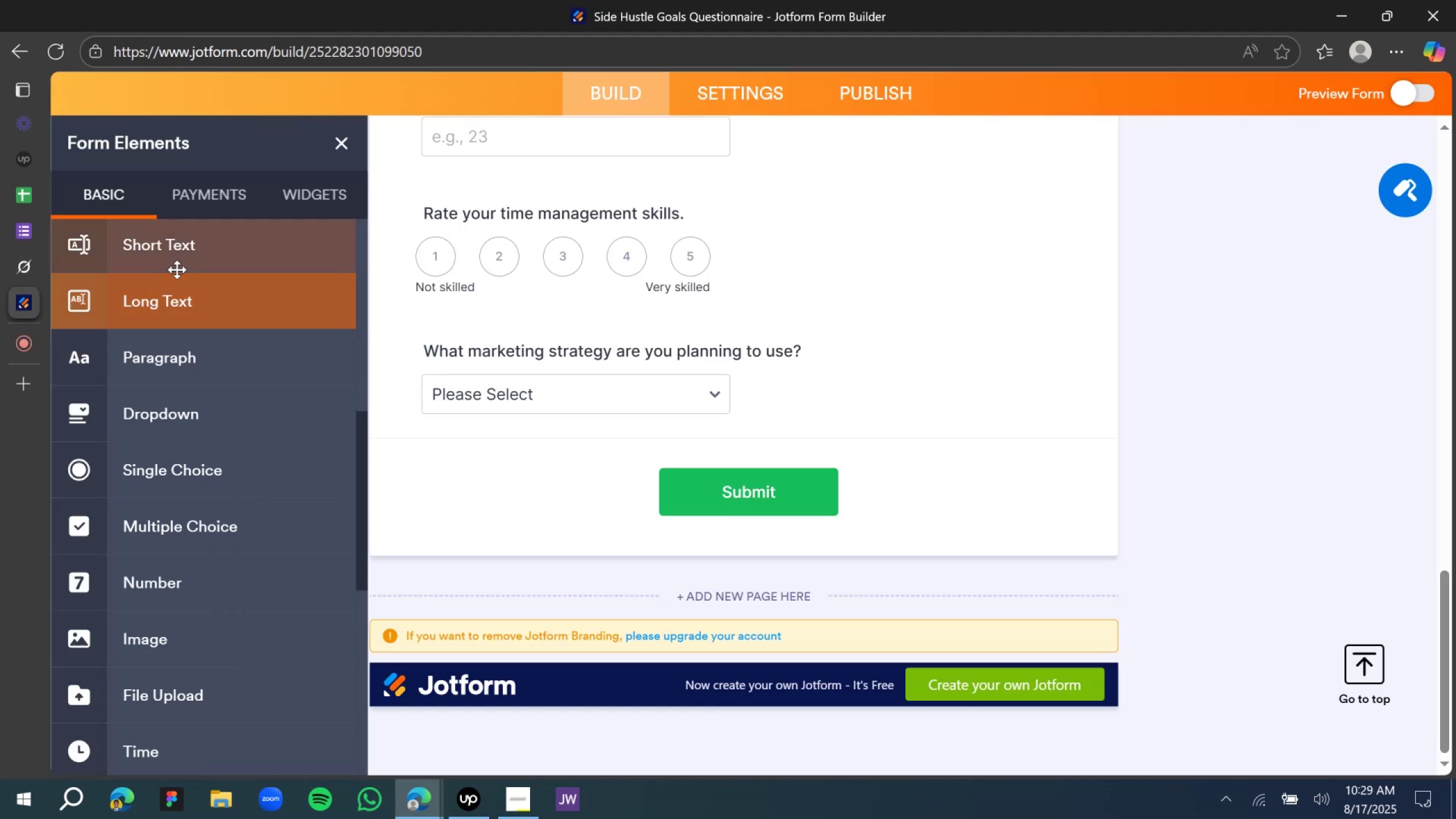 
left_click_drag(start_coordinate=[176, 263], to_coordinate=[553, 476])
 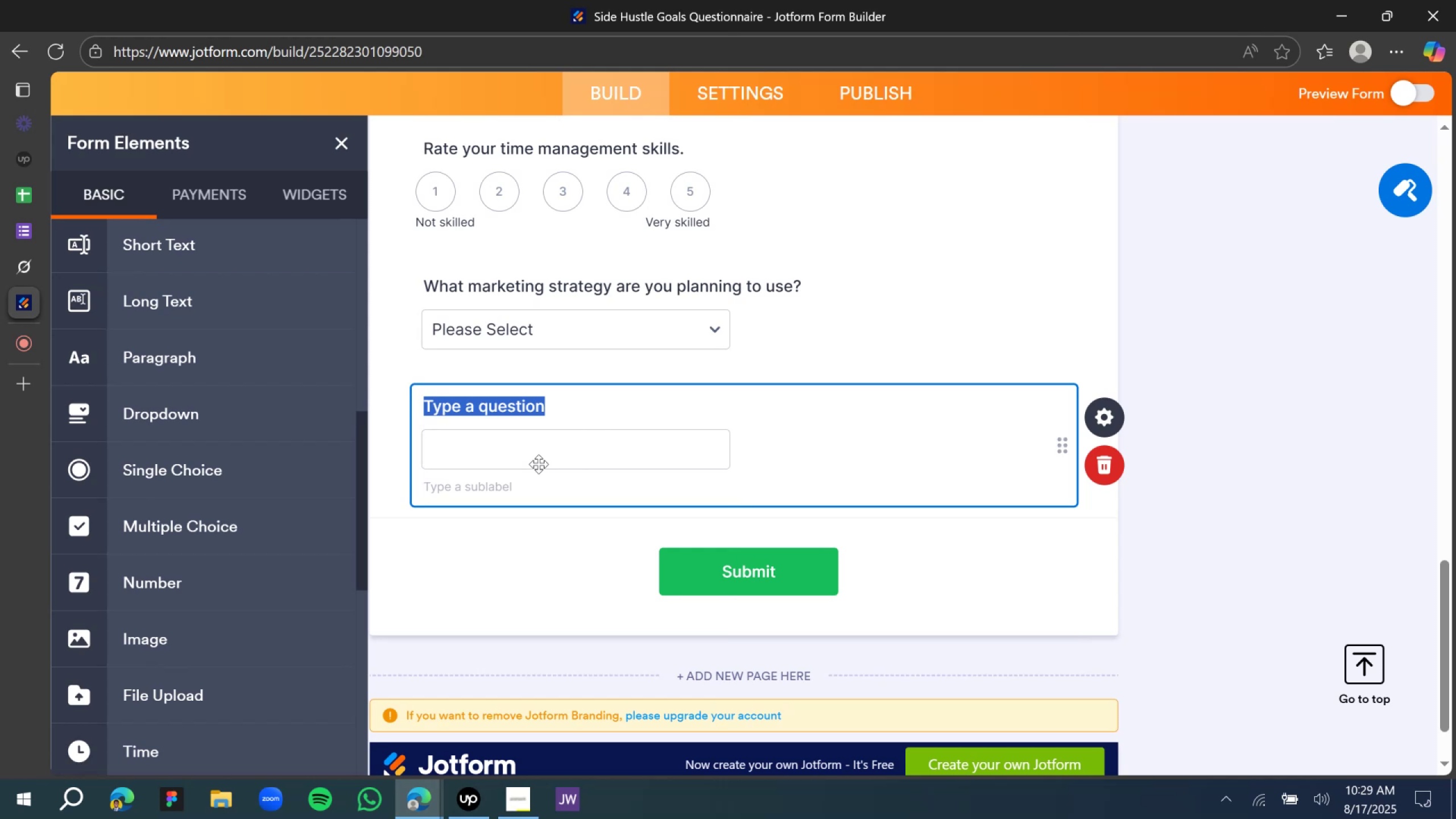 
wait(7.35)
 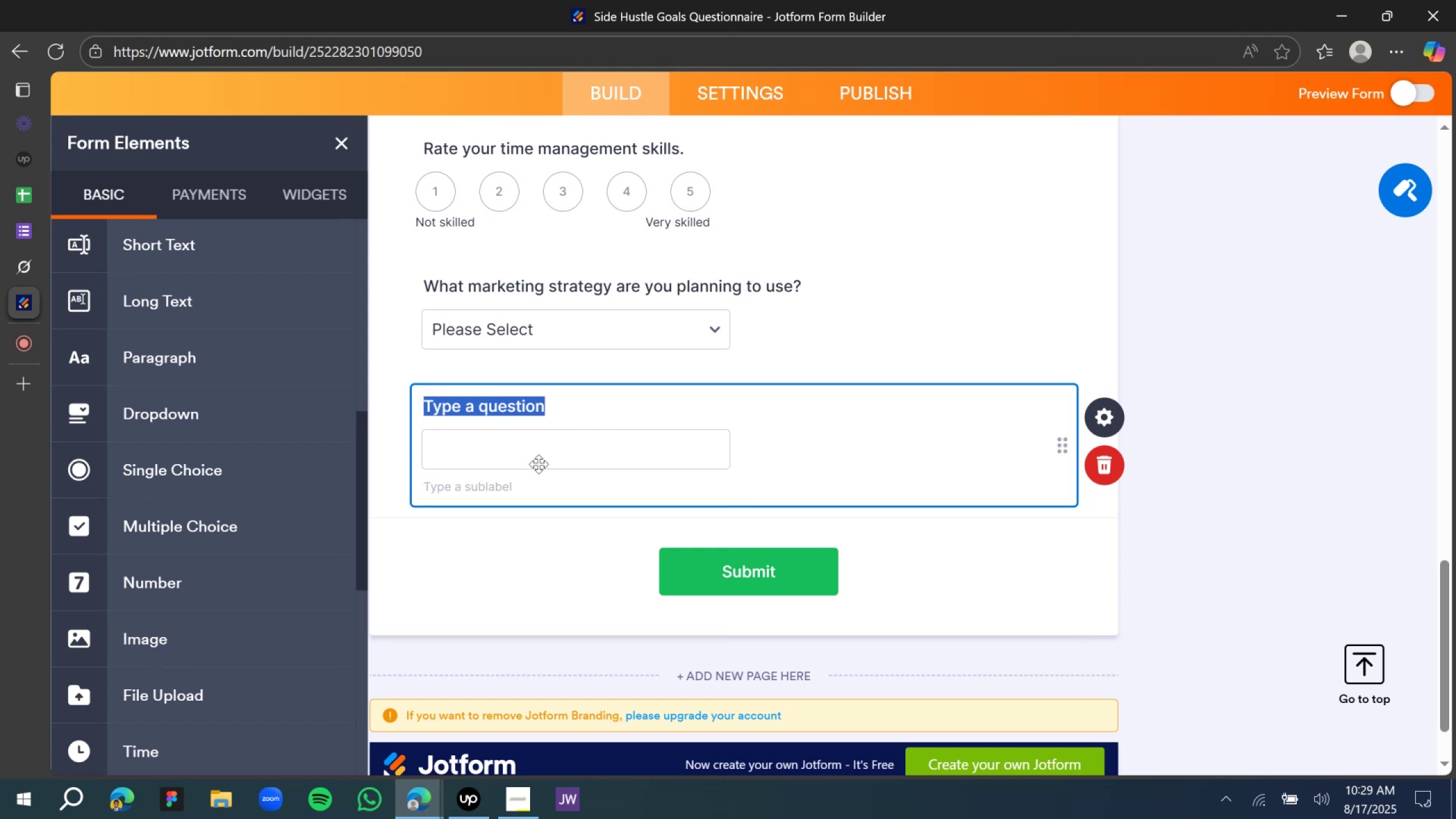 
type(Who)
 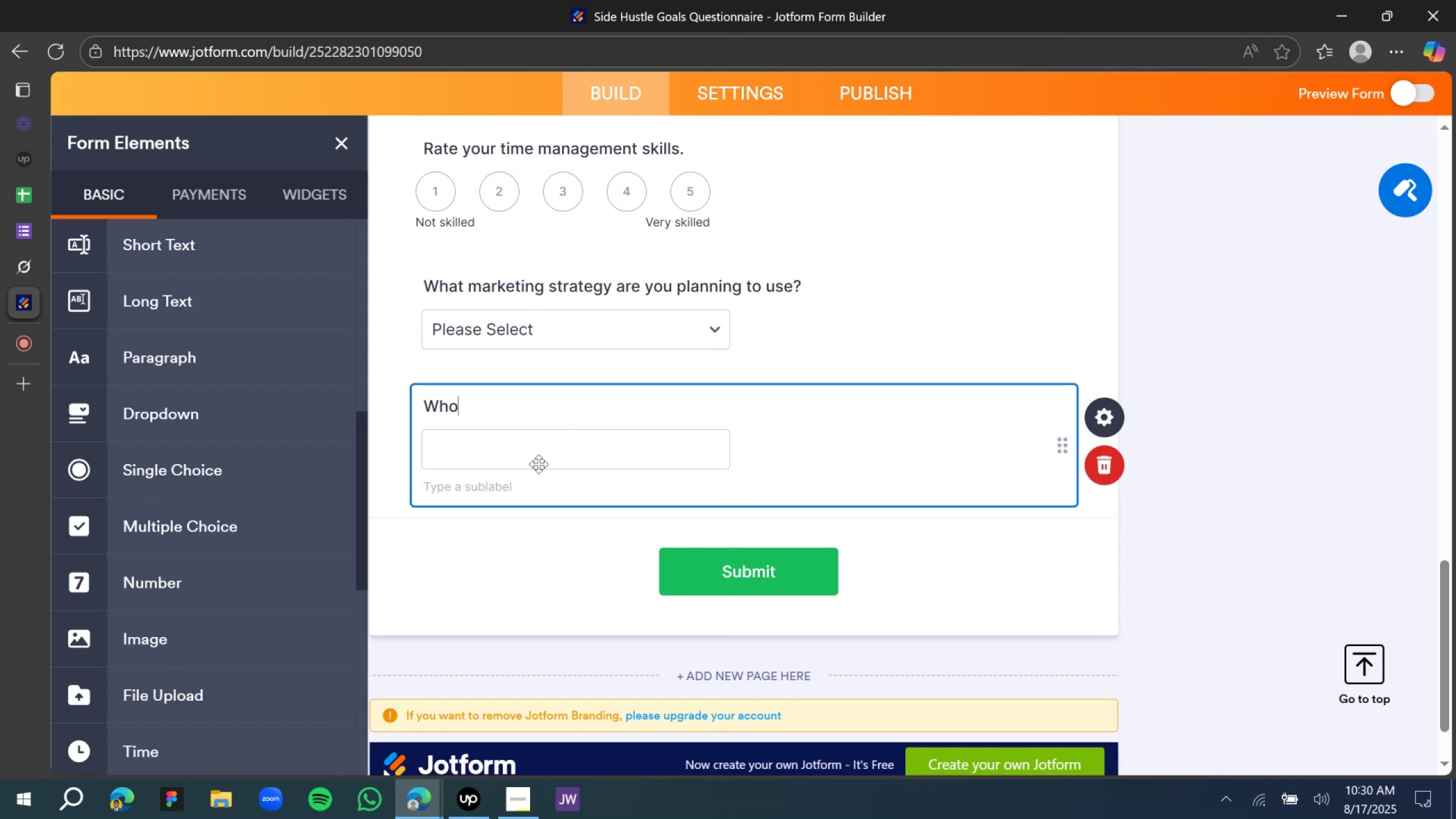 
wait(6.02)
 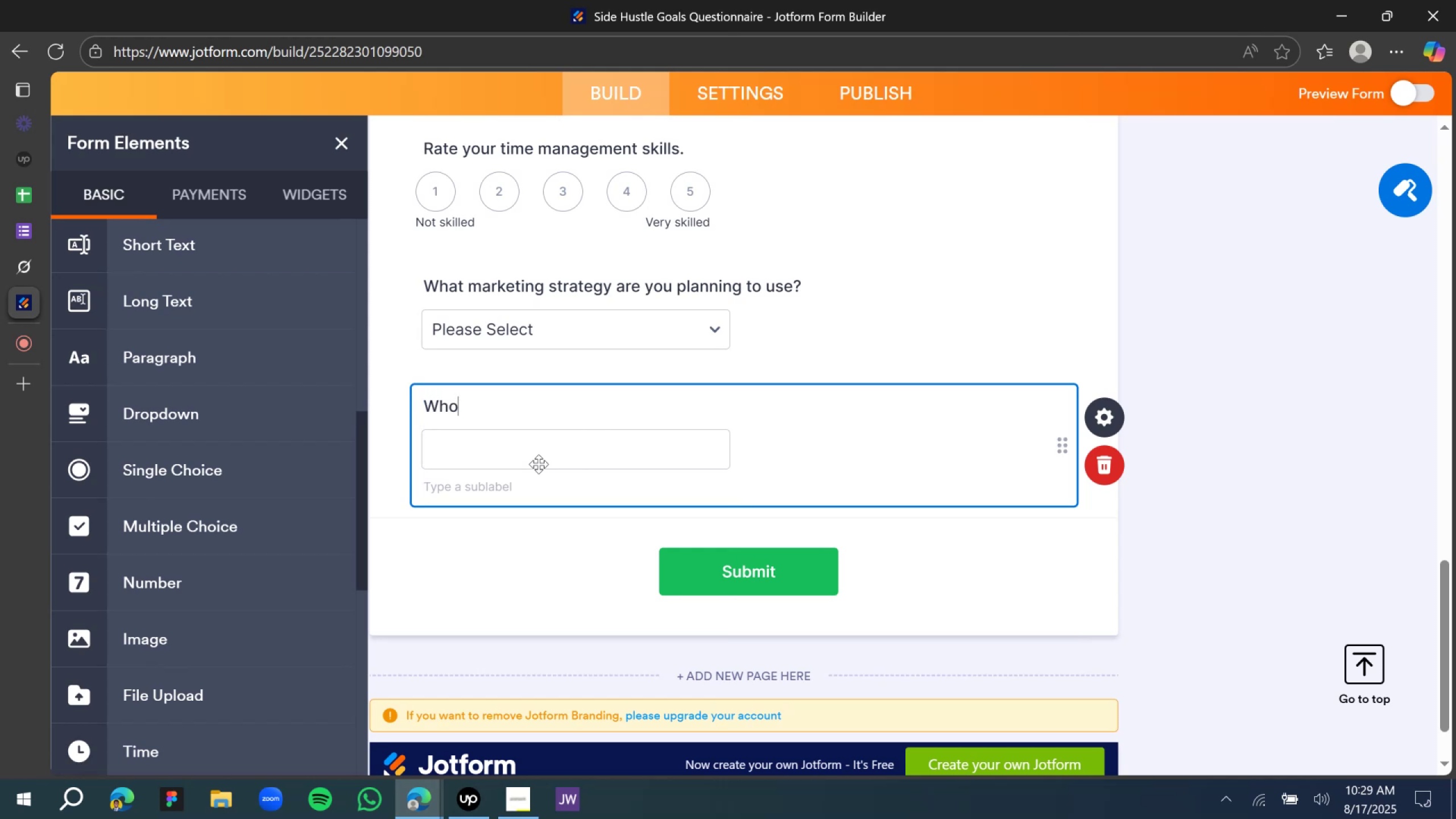 
type( are your target audience?)
 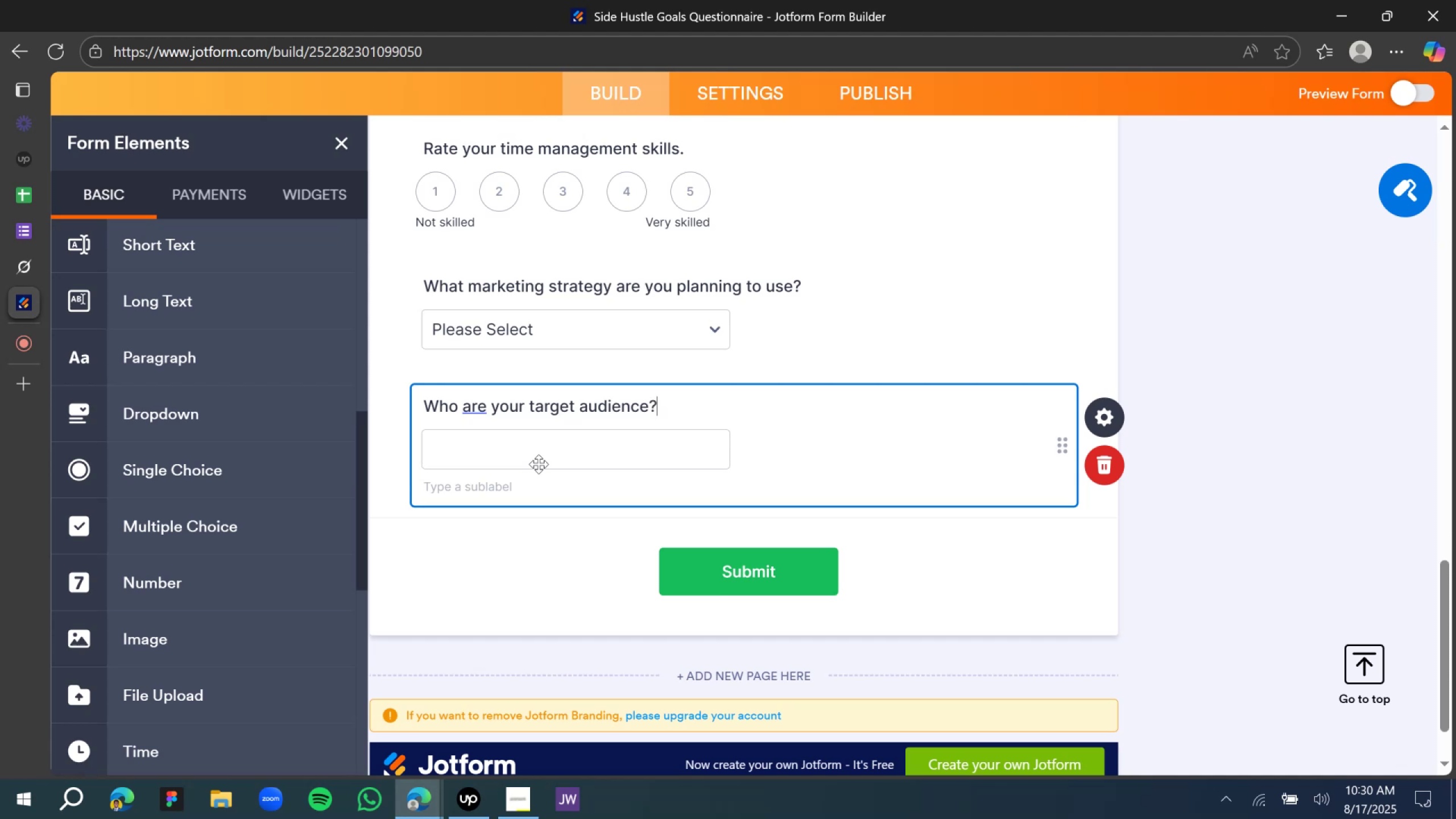 
wait(5.88)
 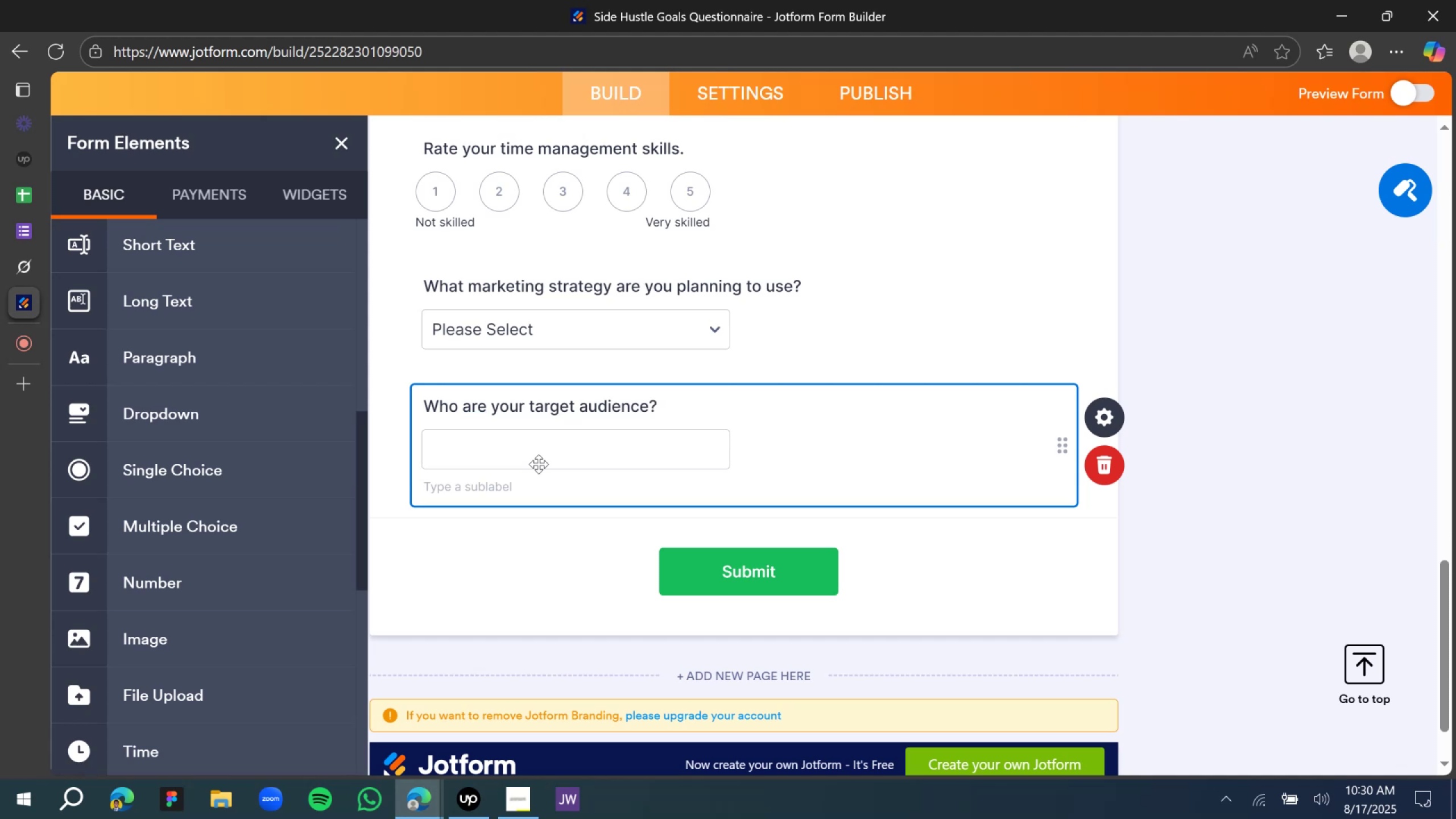 
left_click([1201, 331])
 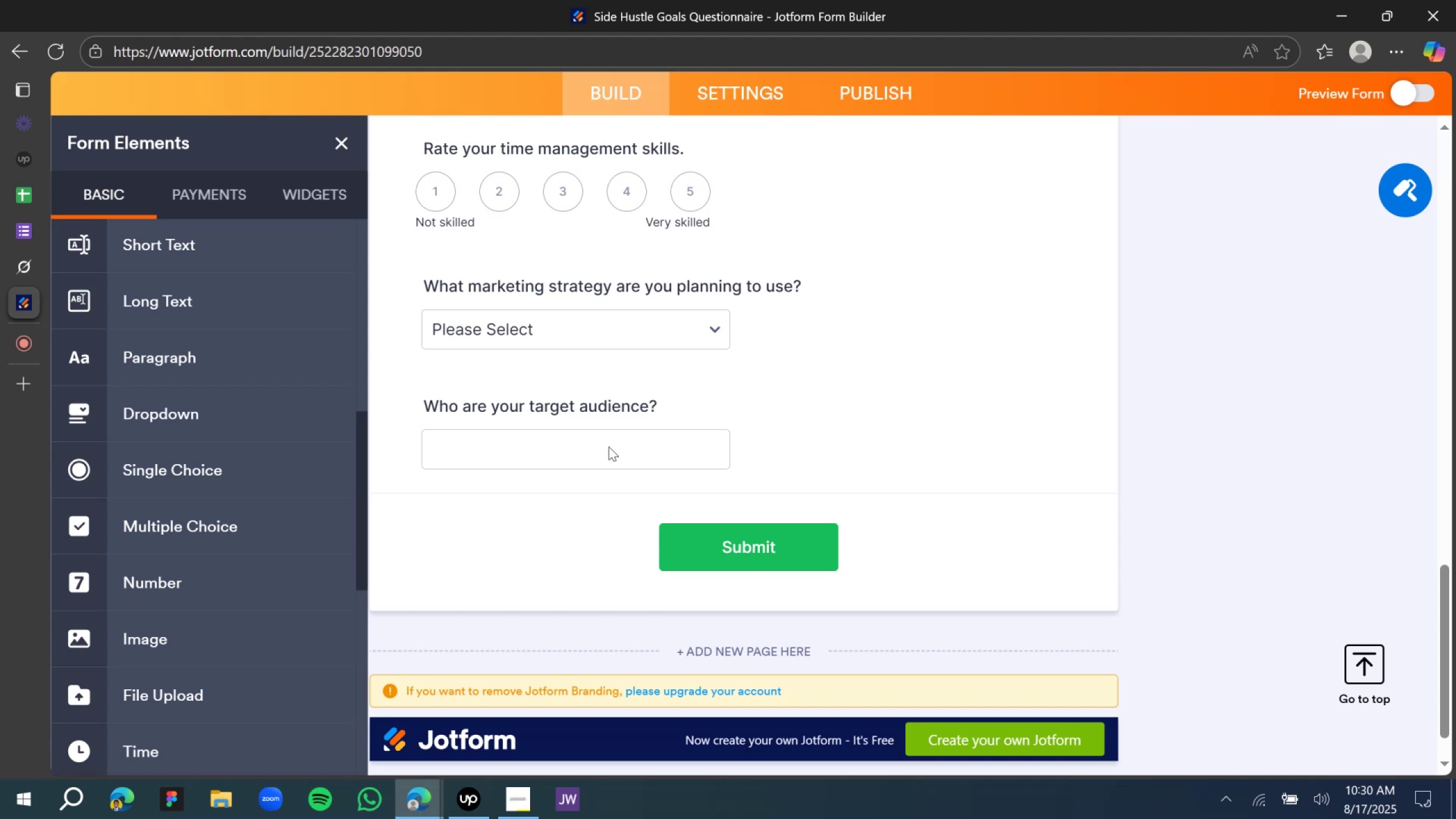 
left_click_drag(start_coordinate=[29, 268], to_coordinate=[27, 265])
 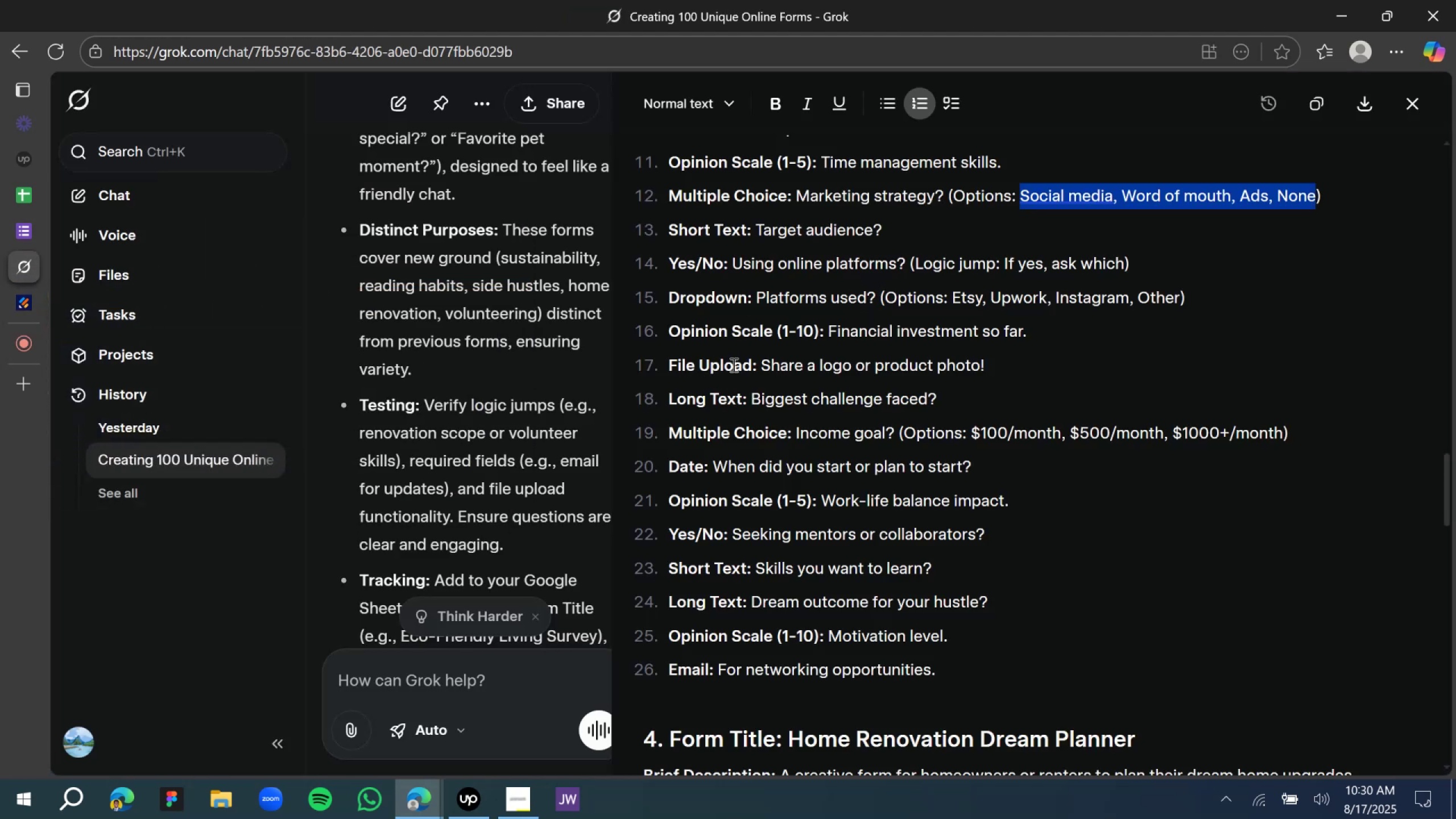 
wait(7.97)
 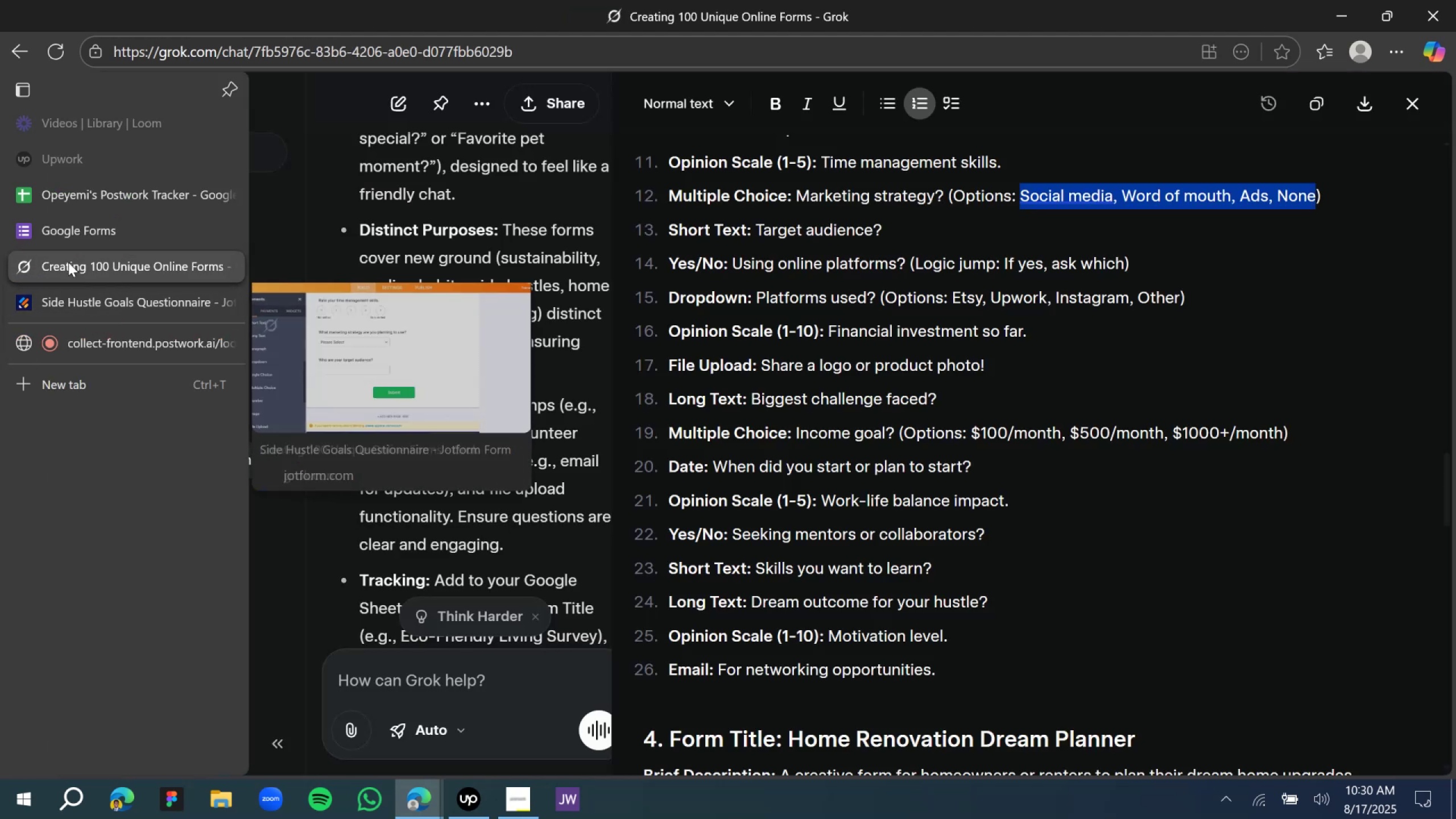 
left_click([36, 299])
 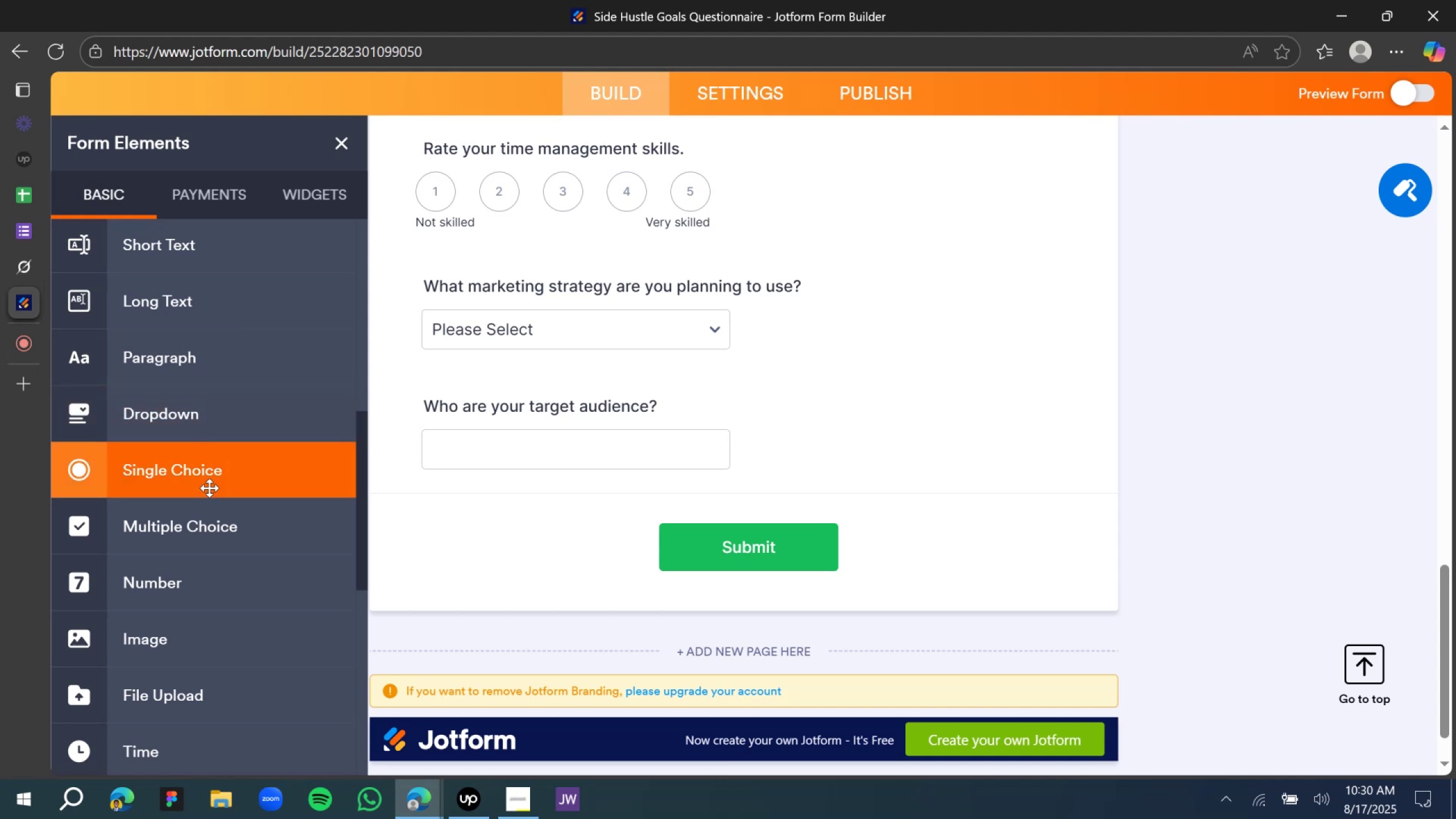 
left_click_drag(start_coordinate=[209, 489], to_coordinate=[704, 515])
 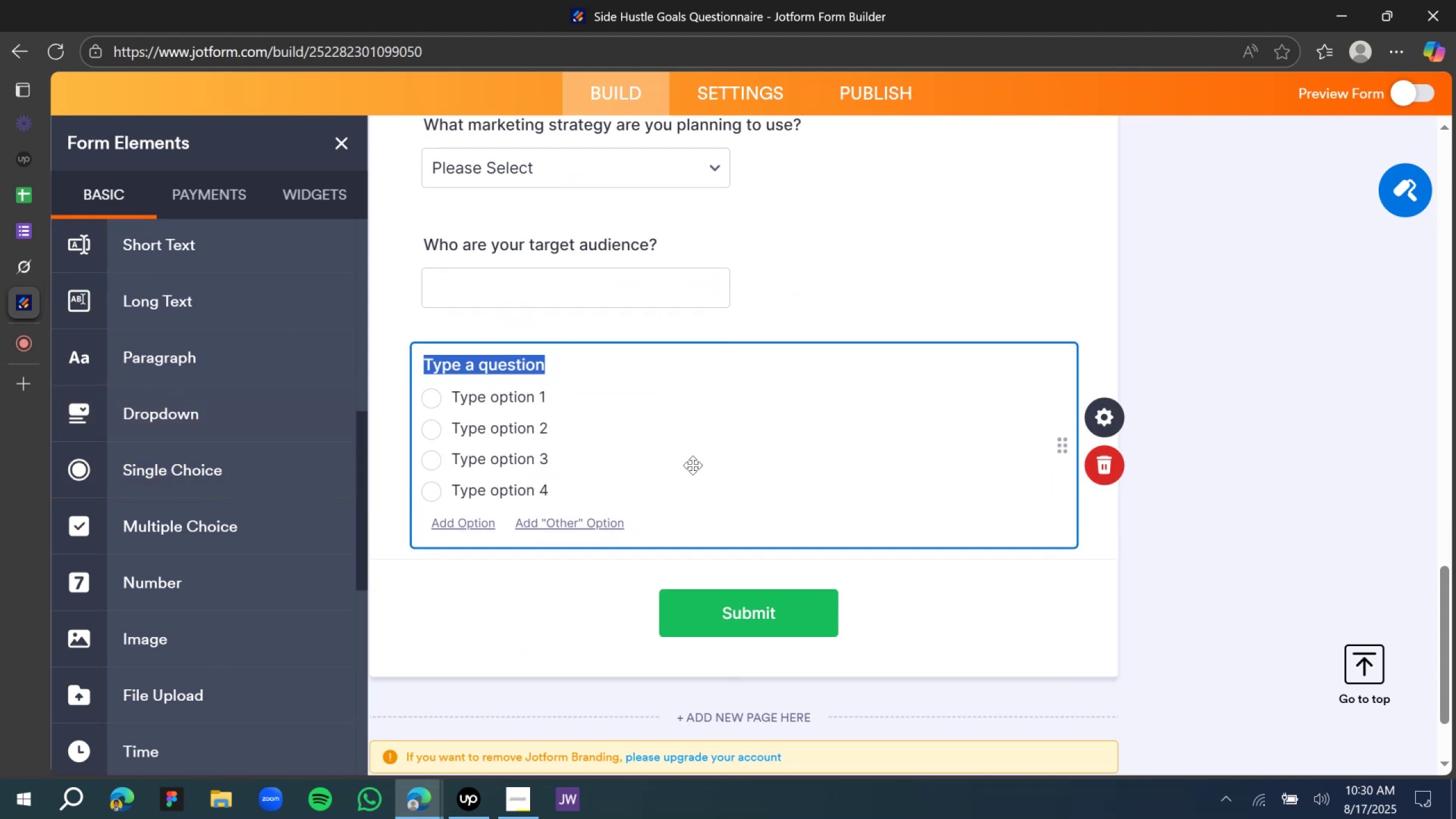 
type(Are you using )
 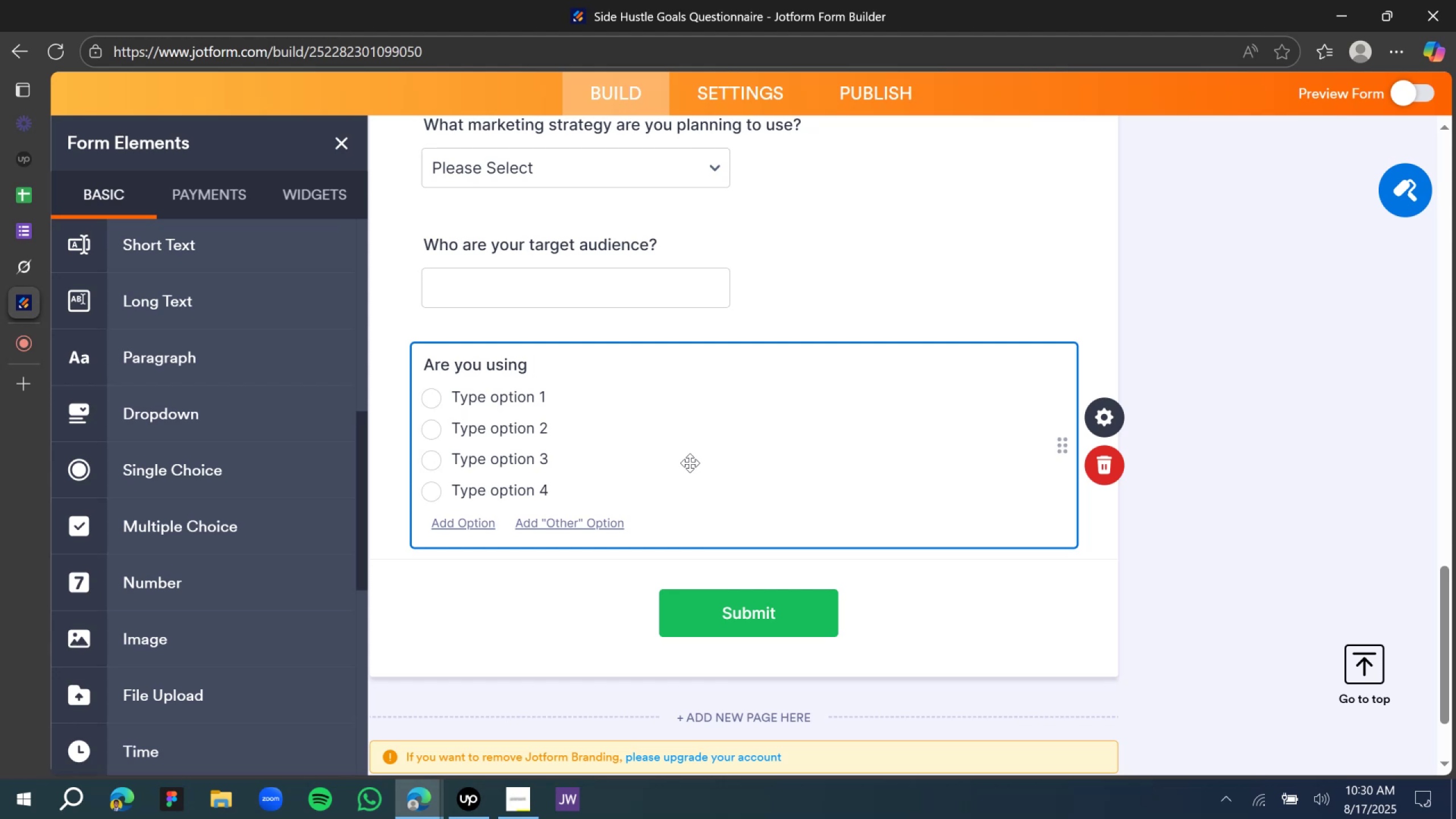 
wait(7.74)
 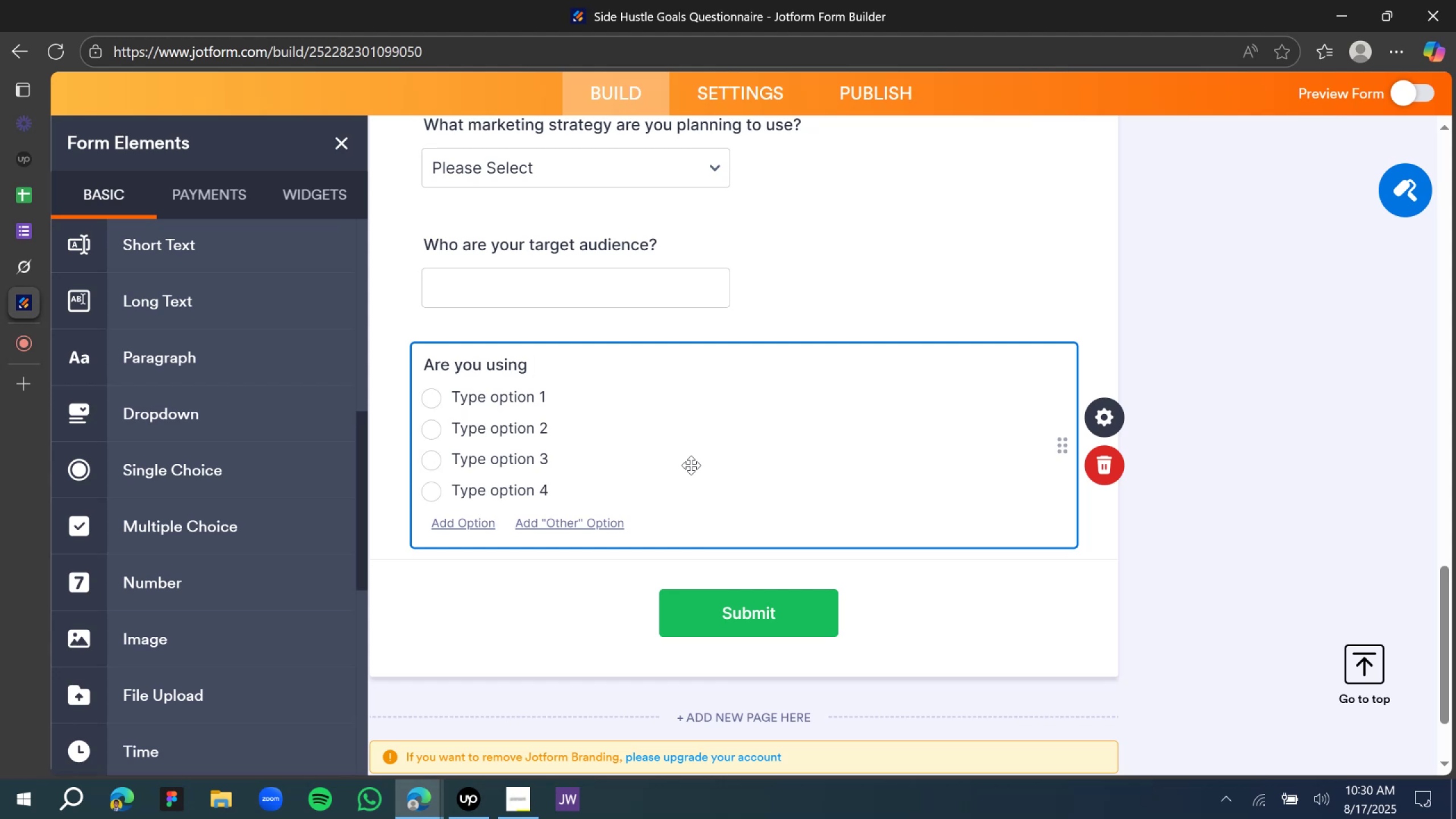 
type(aby )
key(Backspace)
key(Backspace)
key(Backspace)
type(ny online platform?)
 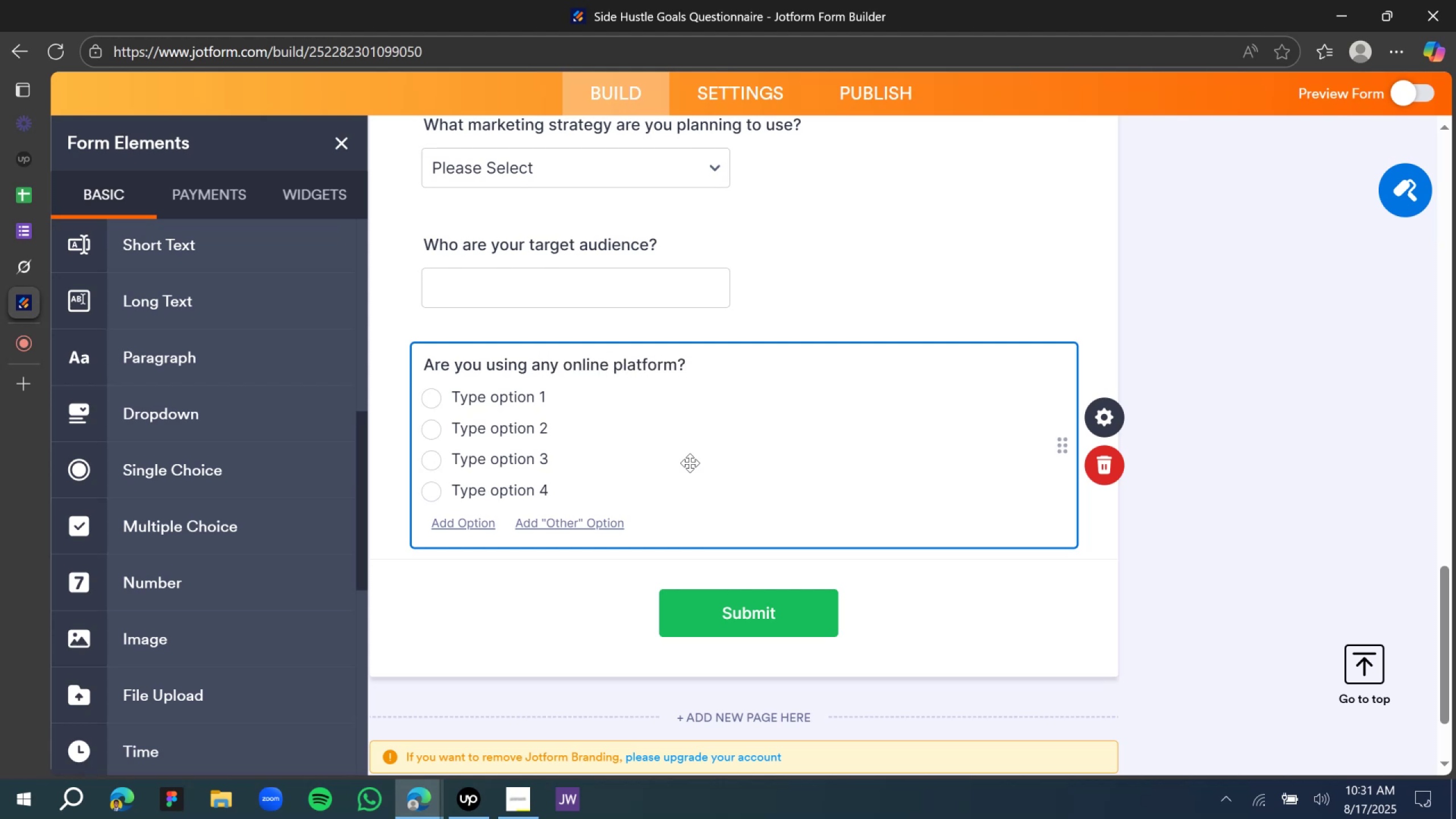 
wait(14.12)
 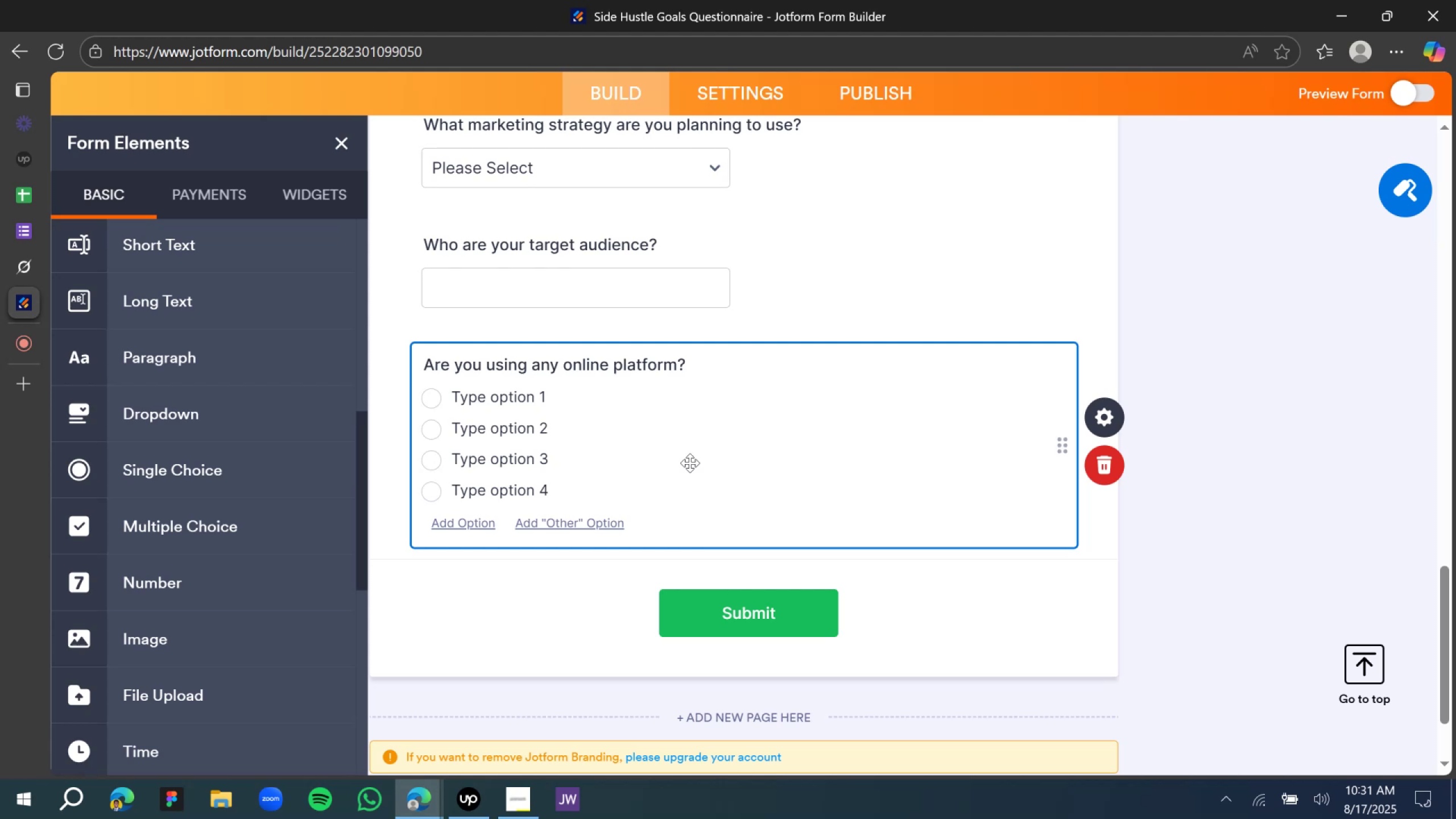 
left_click([534, 407])
 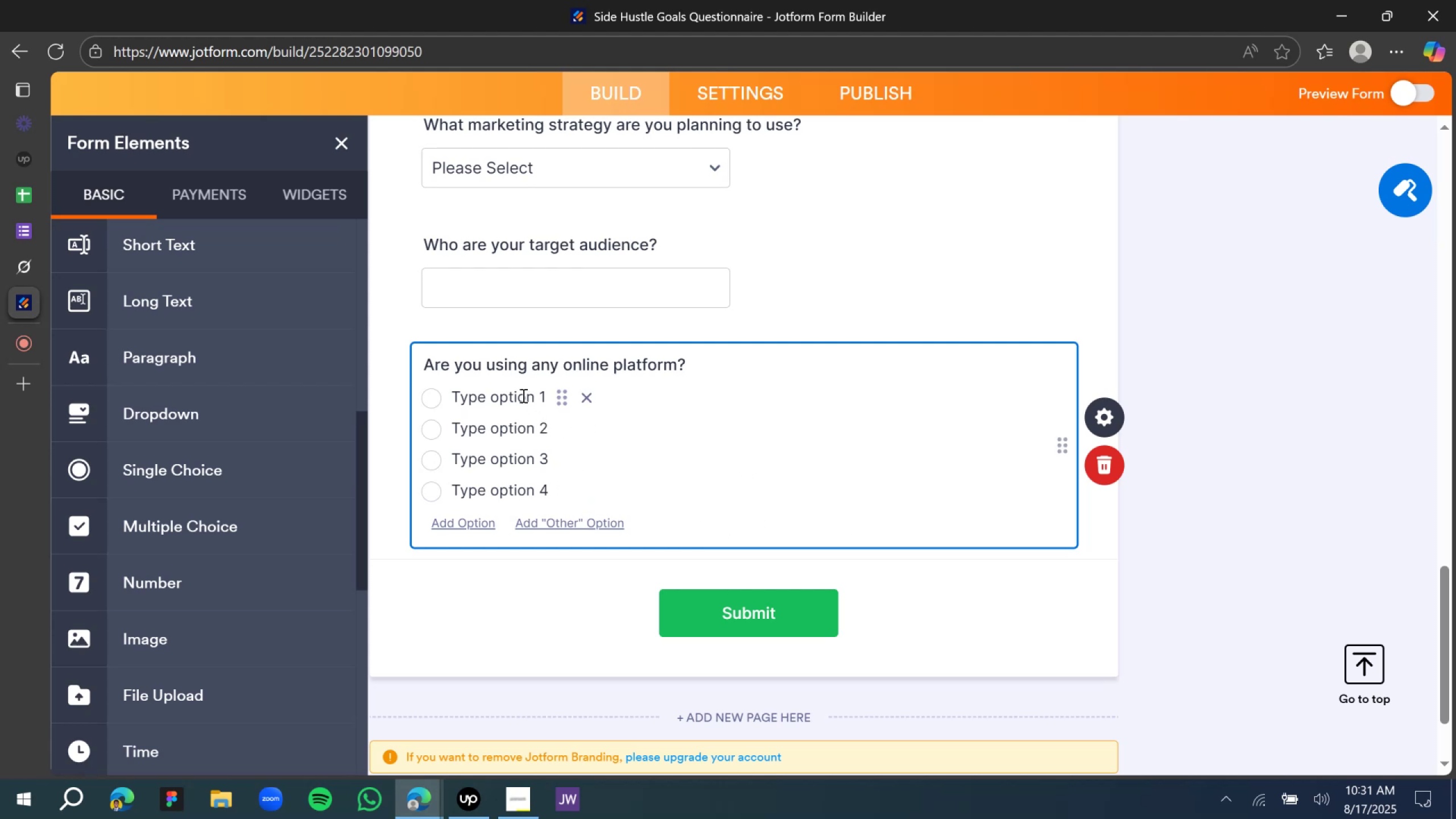 
left_click([522, 395])
 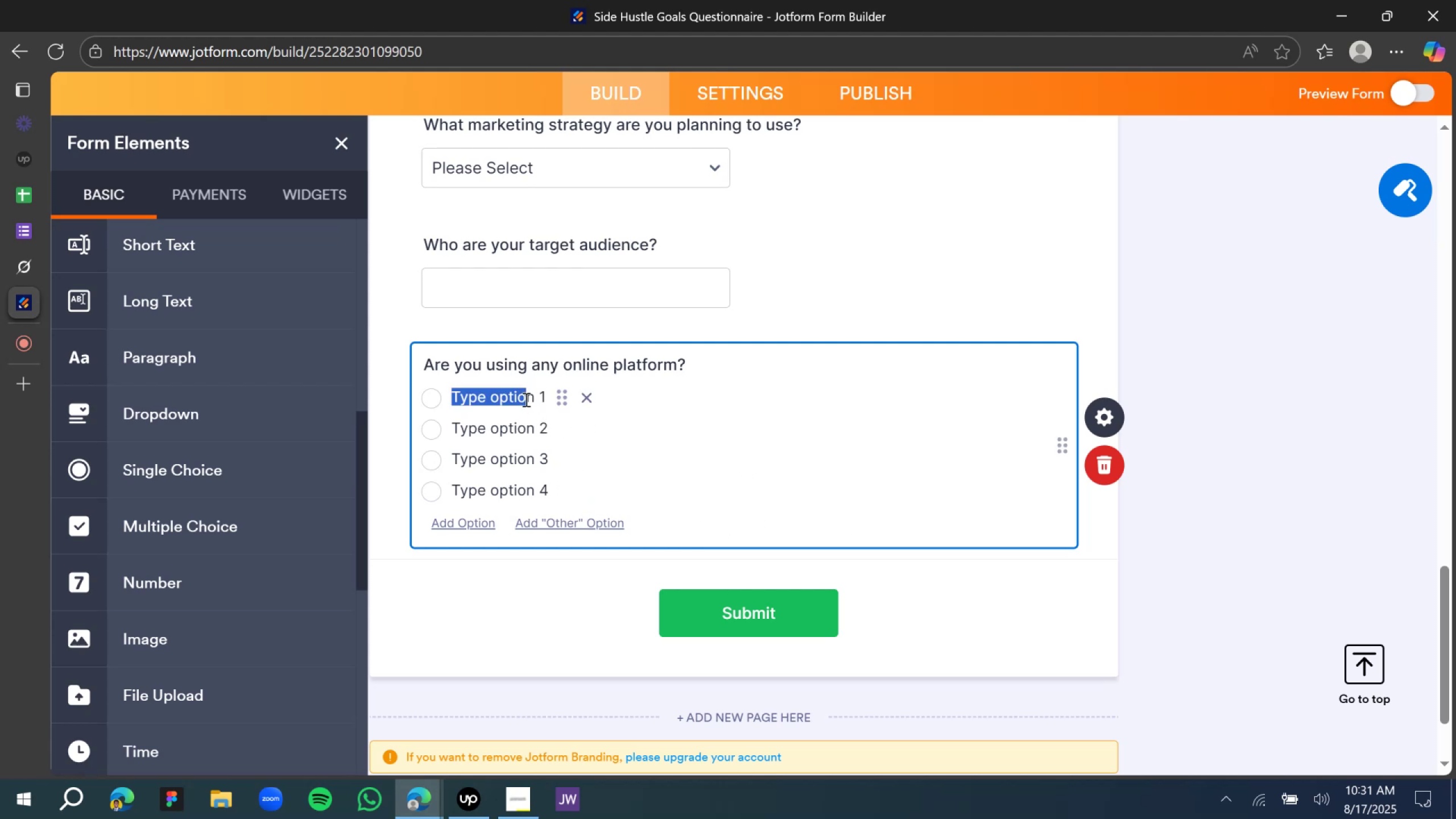 
left_click([523, 396])
 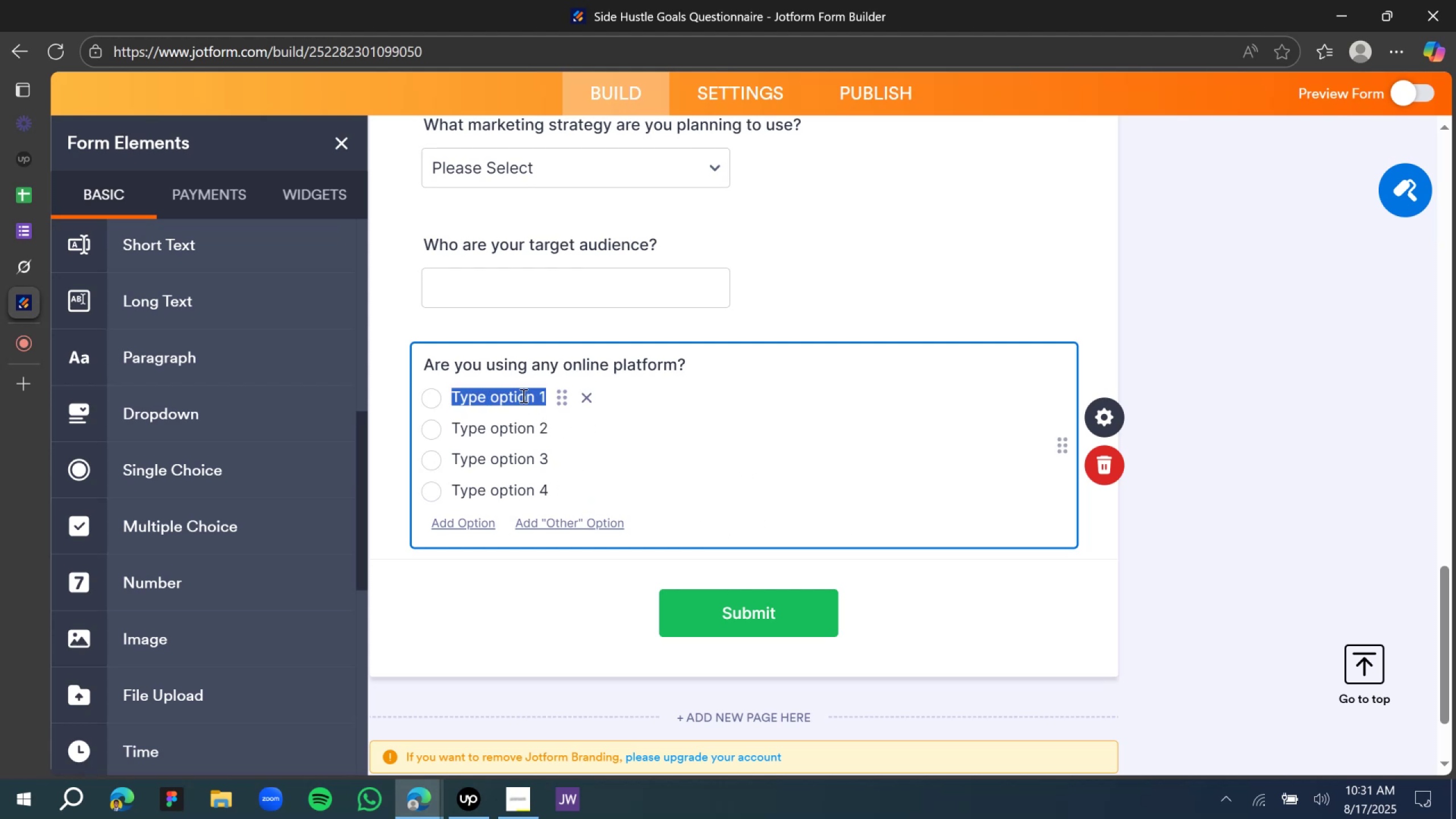 
triple_click([522, 395])
 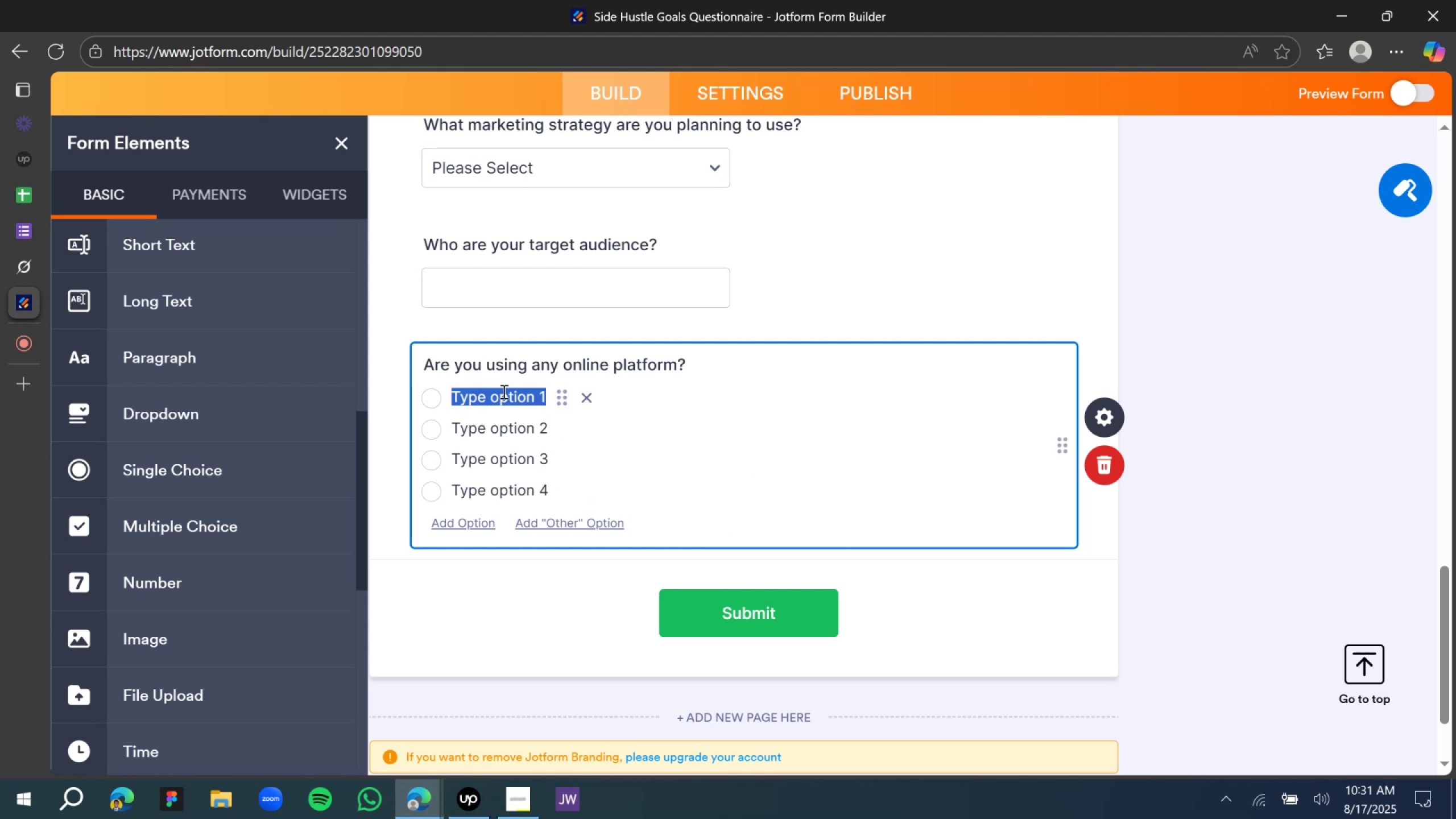 
type(Yes)
 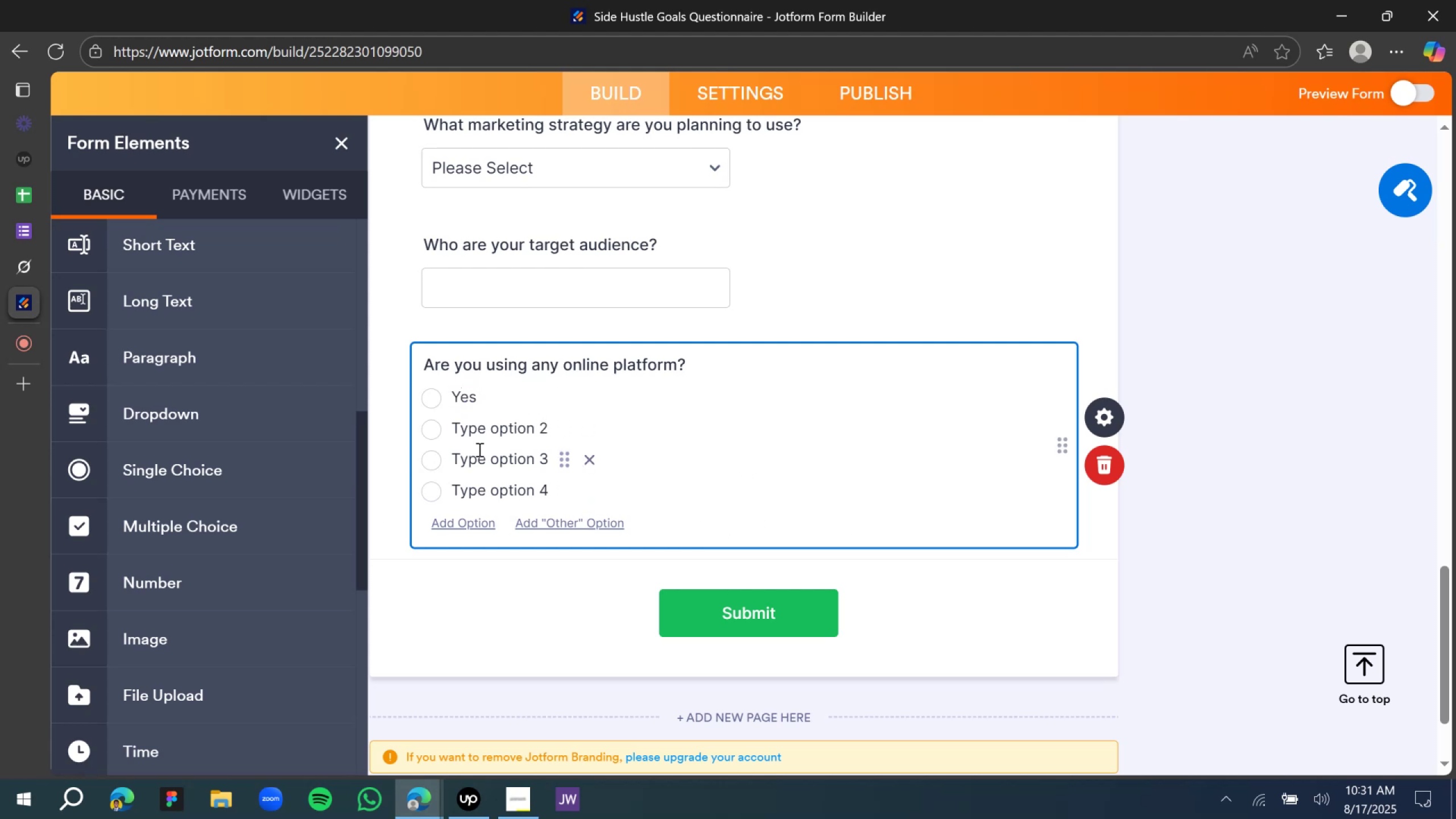 
double_click([482, 423])
 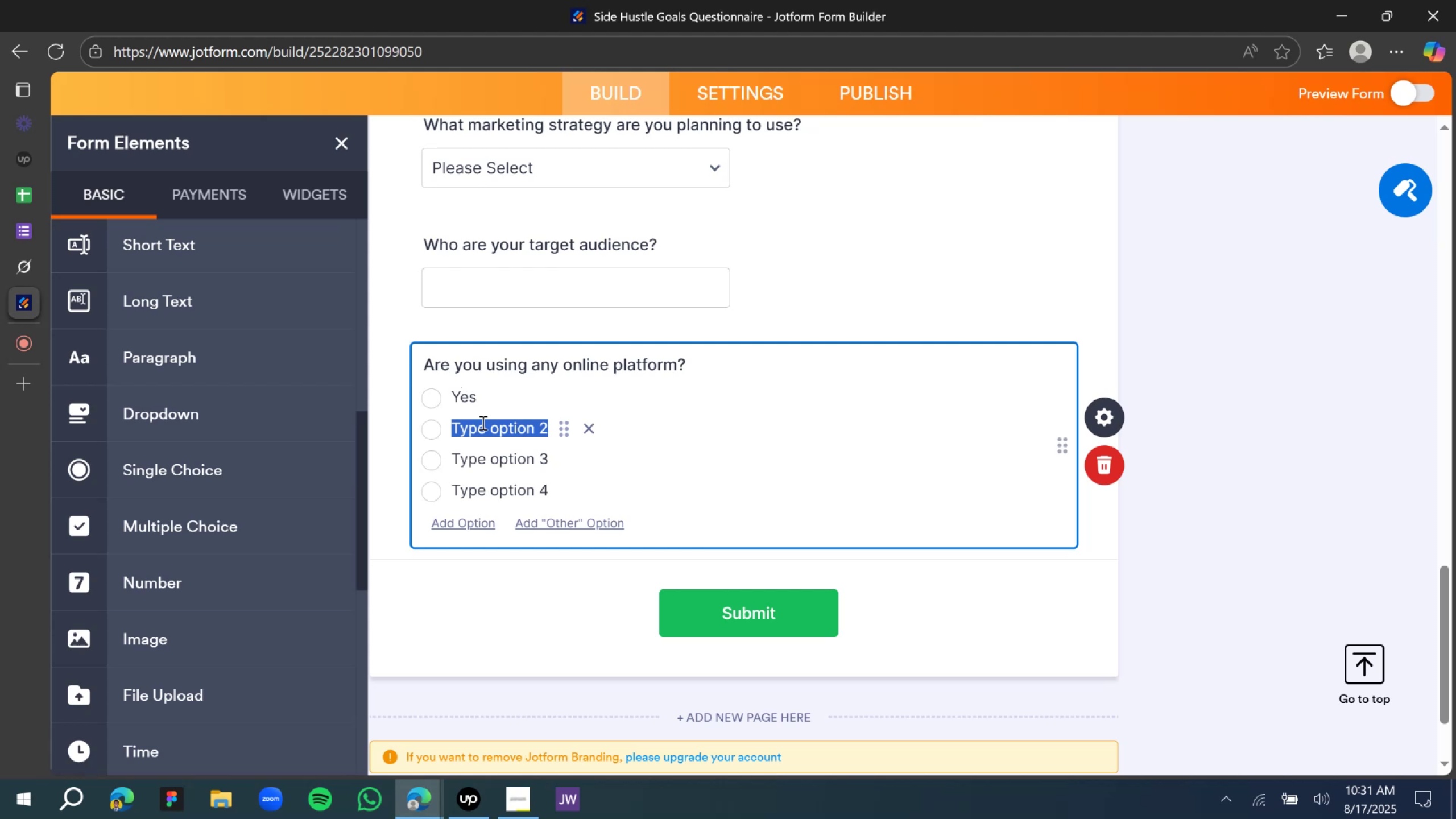 
type(No)
 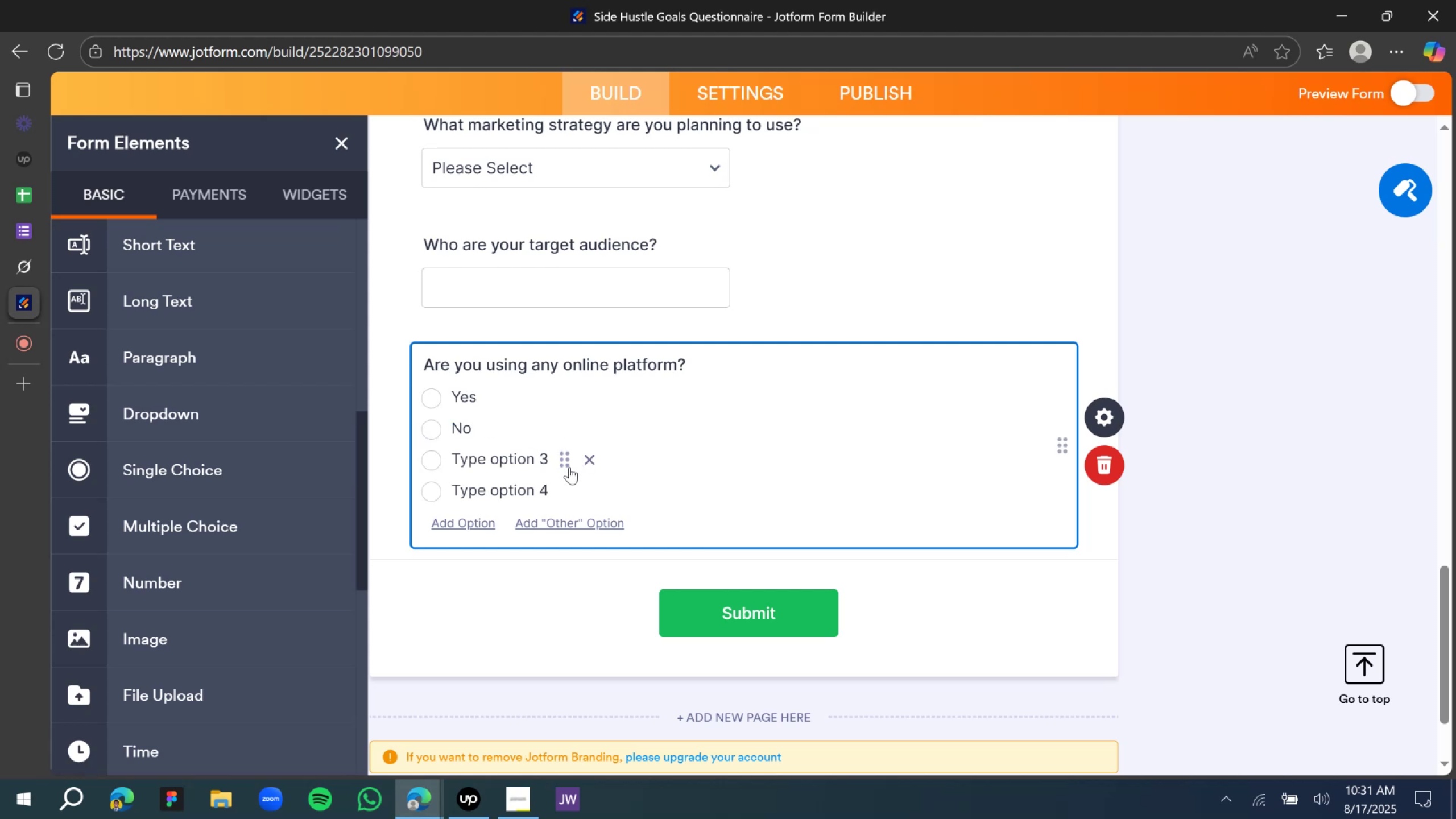 
left_click([606, 464])
 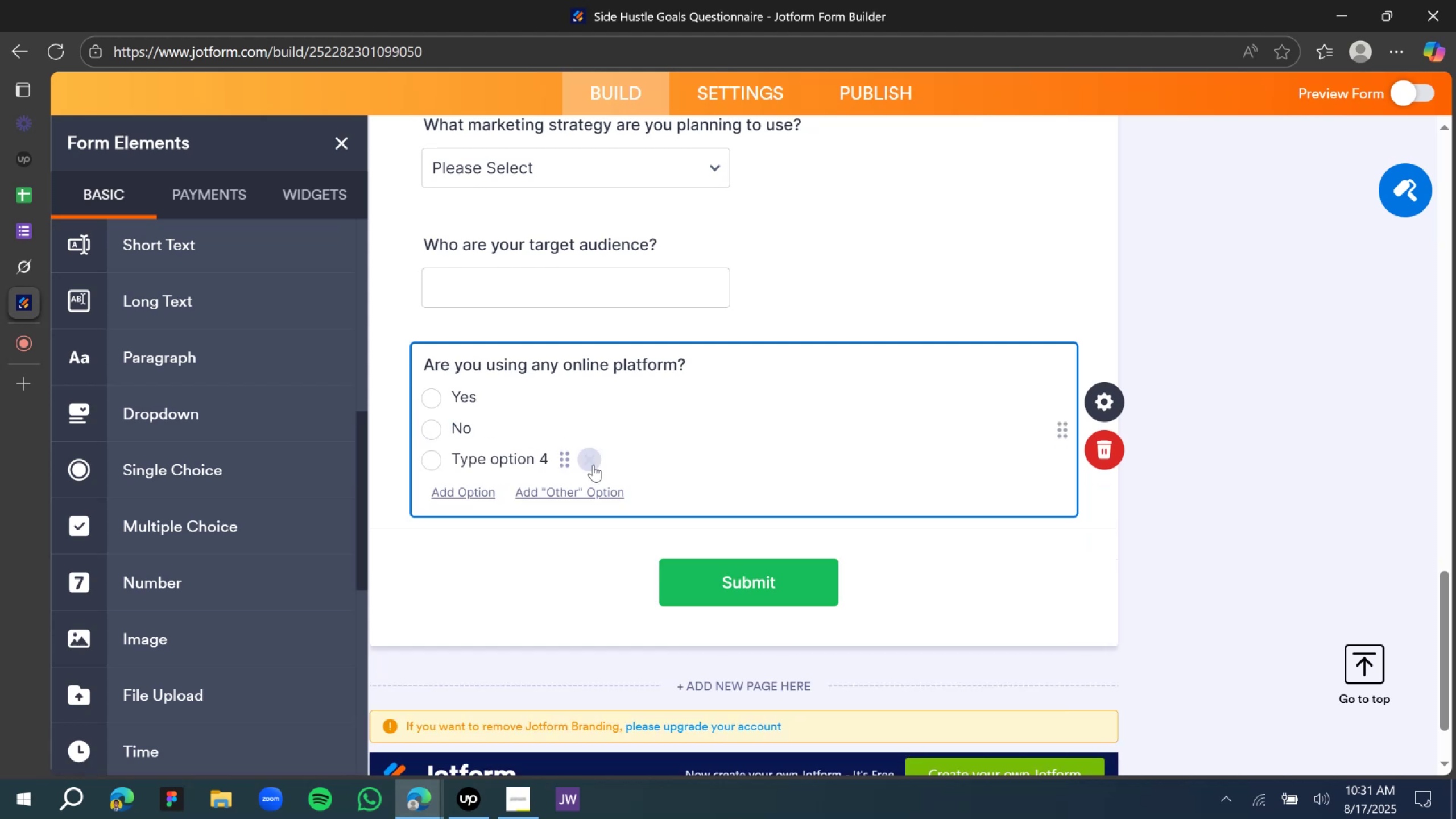 
left_click([587, 460])
 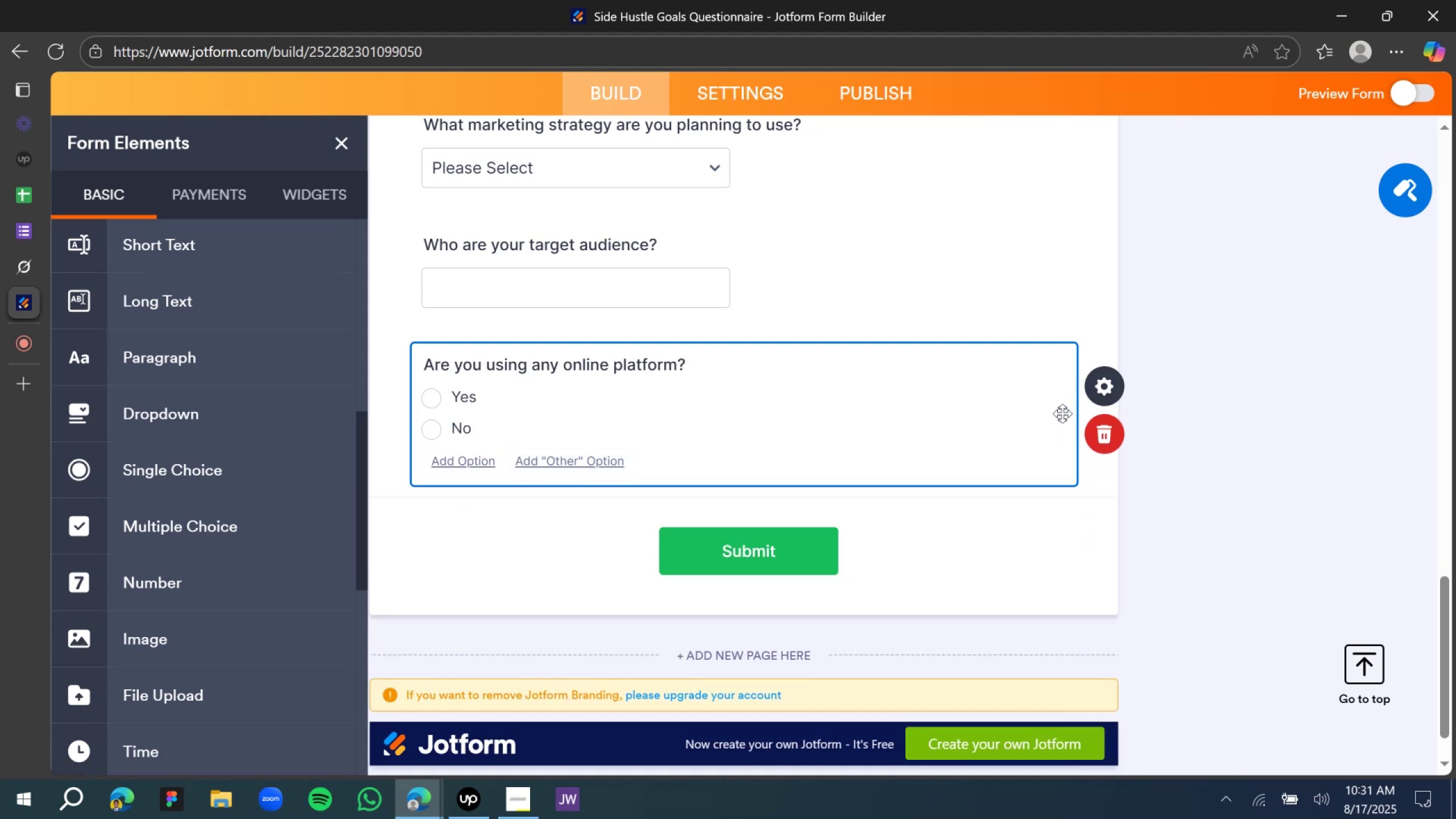 
left_click([1056, 412])
 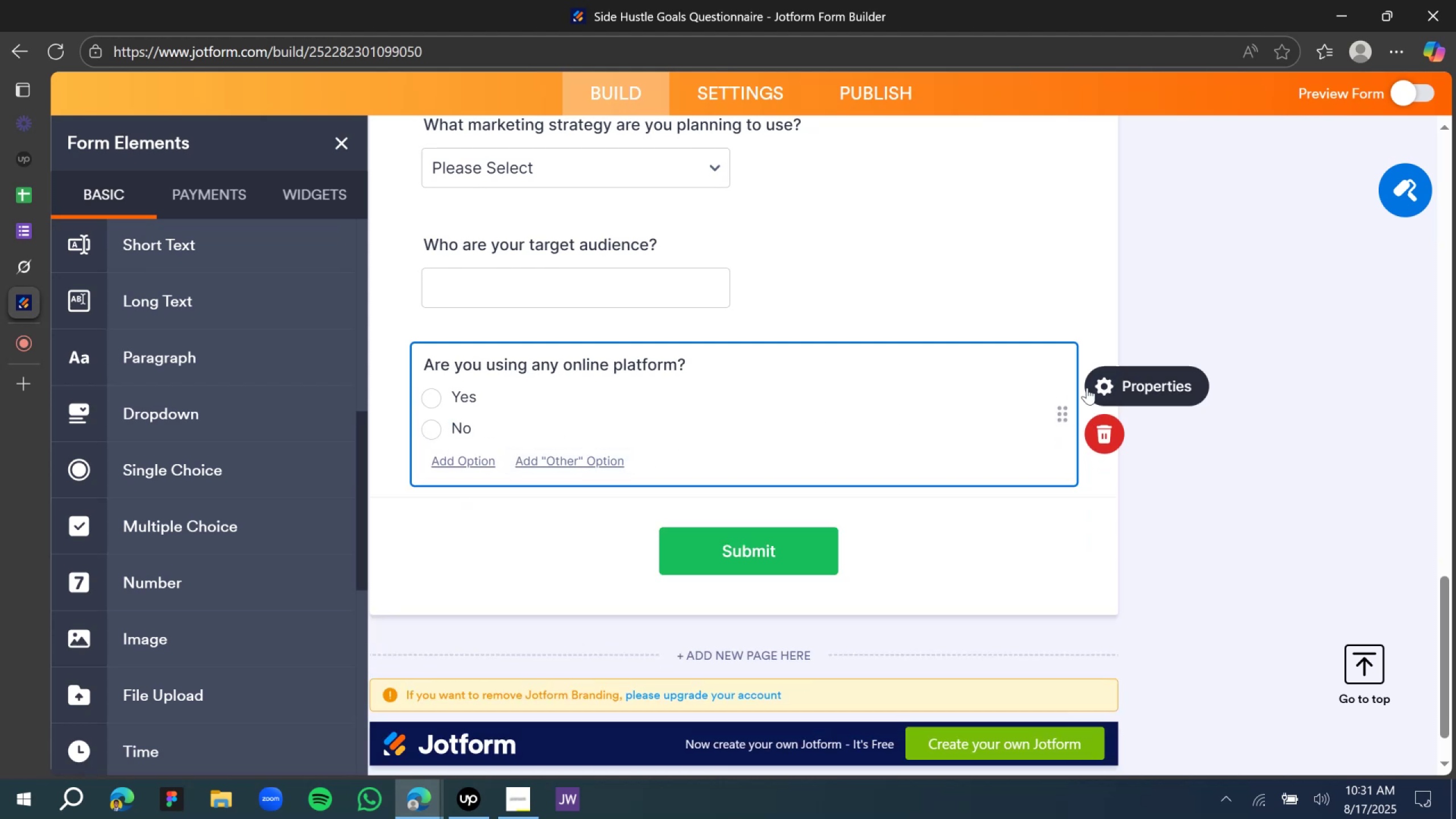 
left_click([1098, 379])
 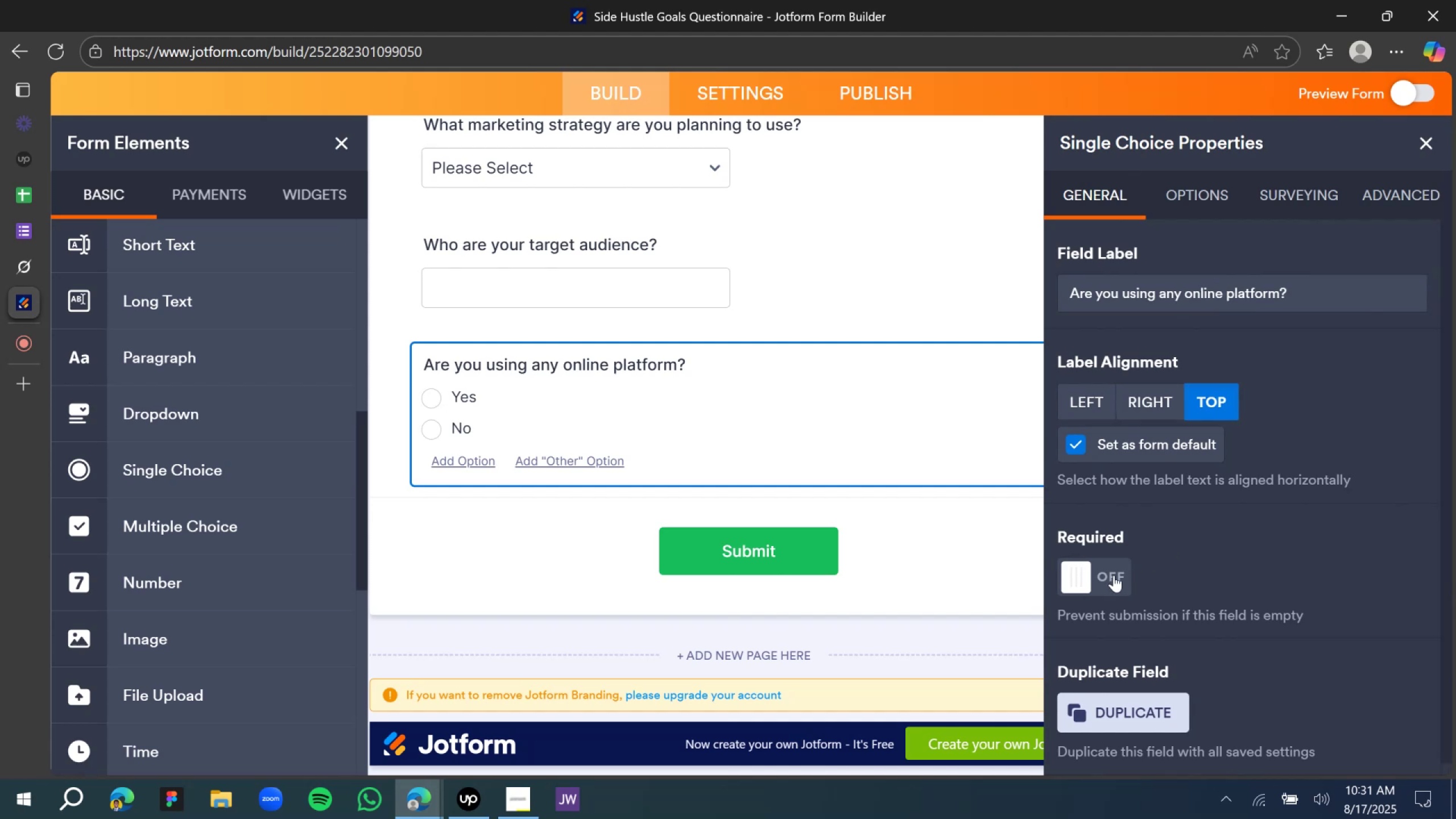 
left_click([1108, 573])
 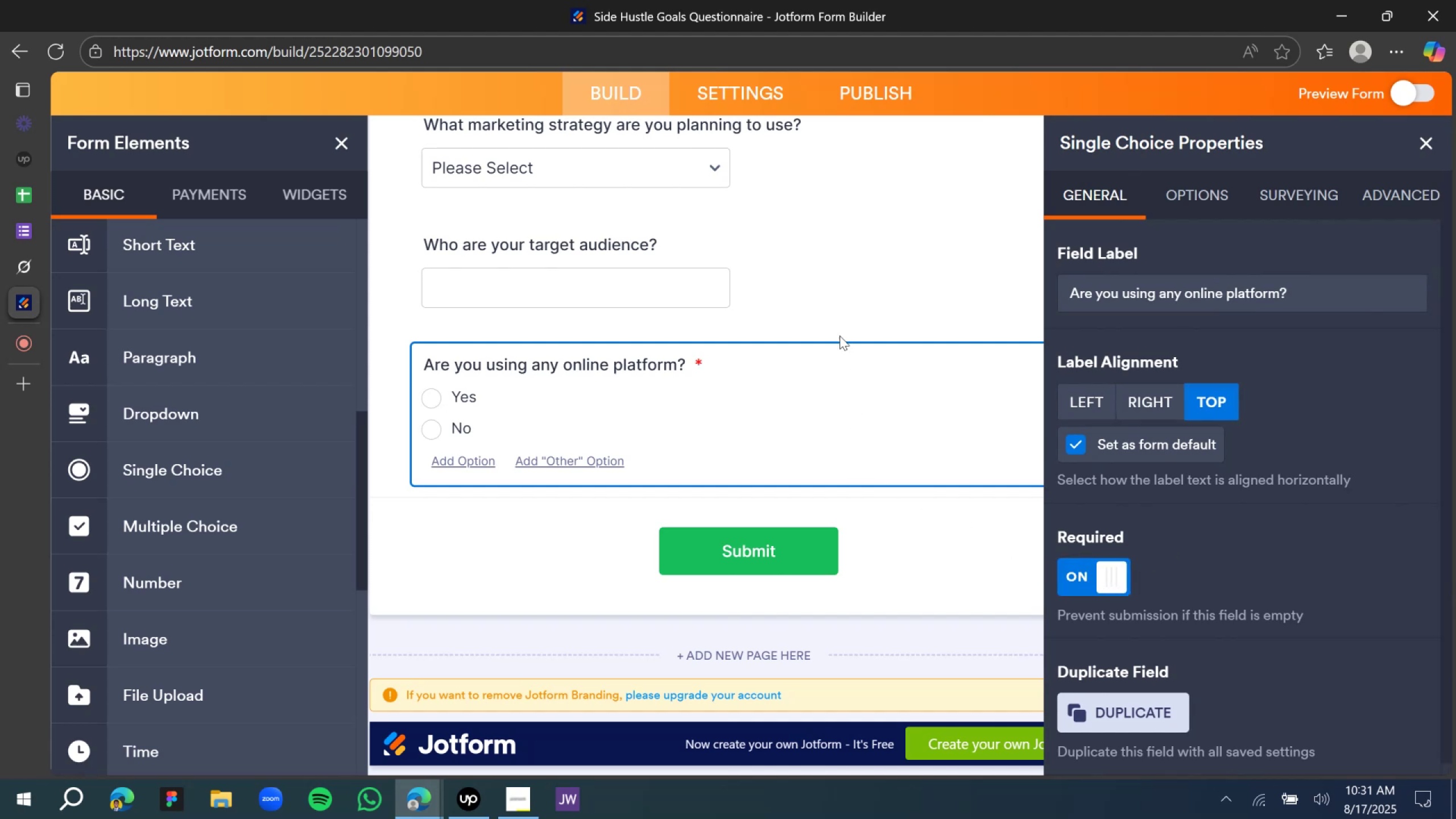 
left_click([729, 291])
 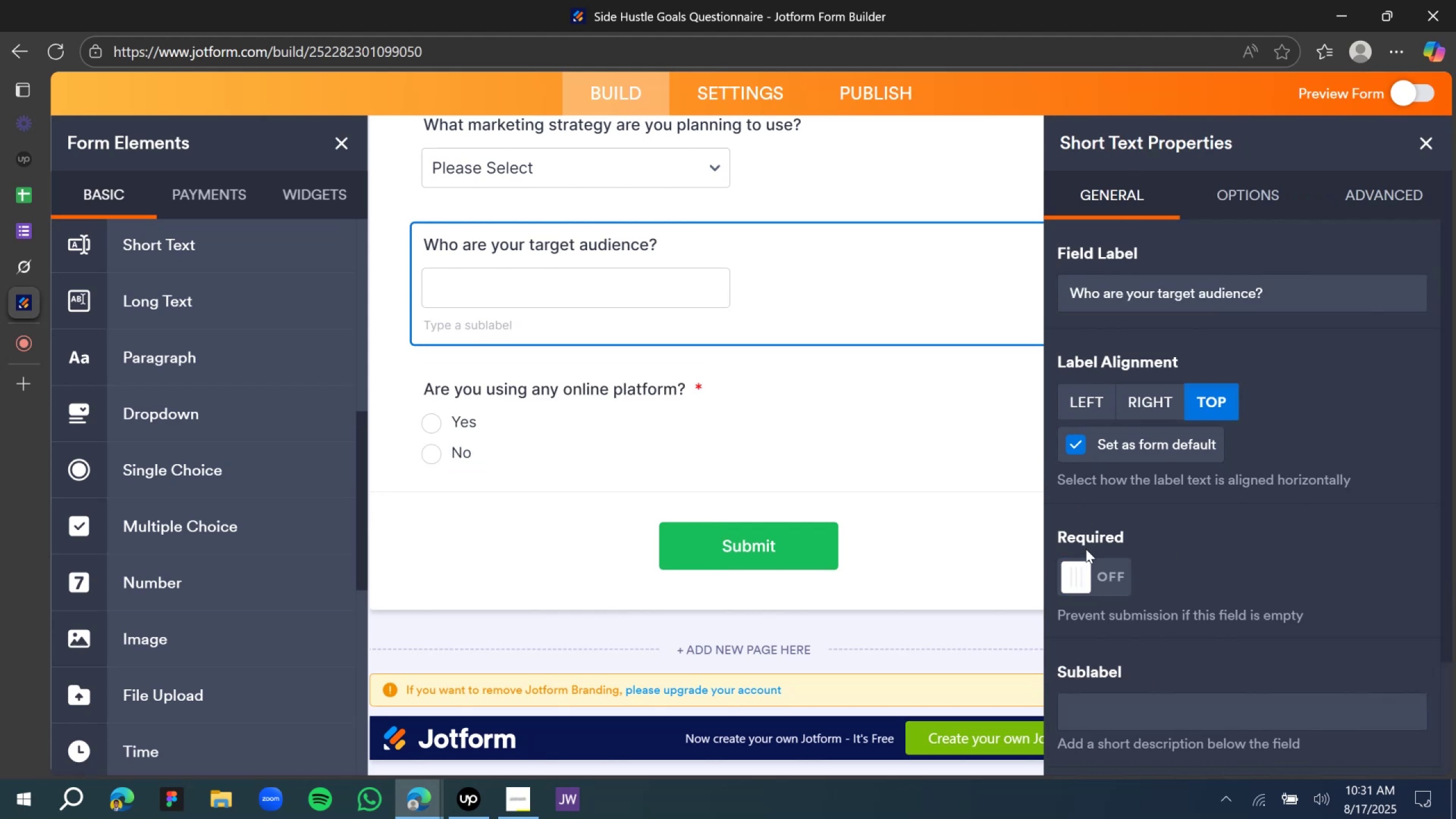 
left_click([1088, 564])
 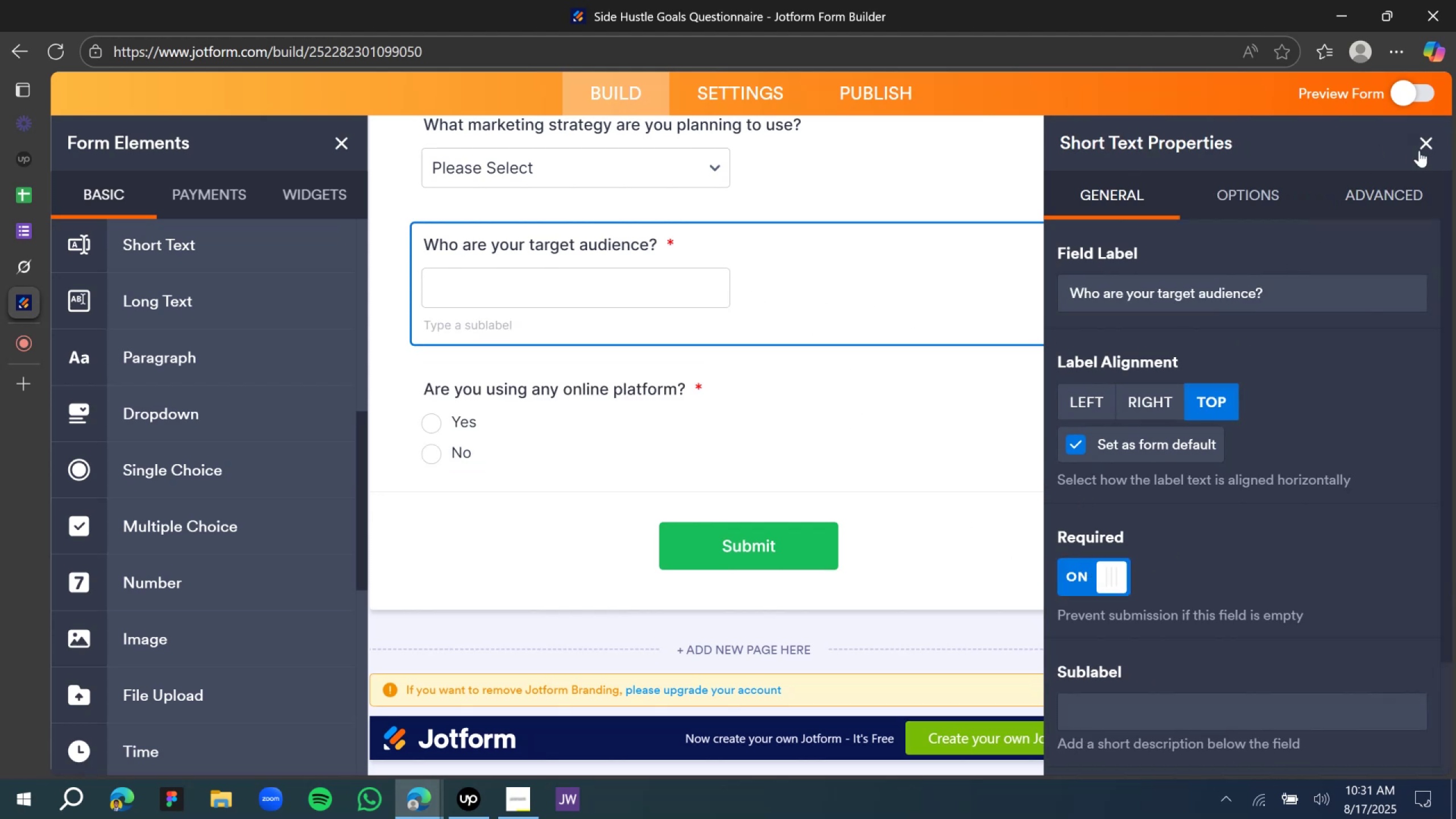 
left_click([1431, 151])
 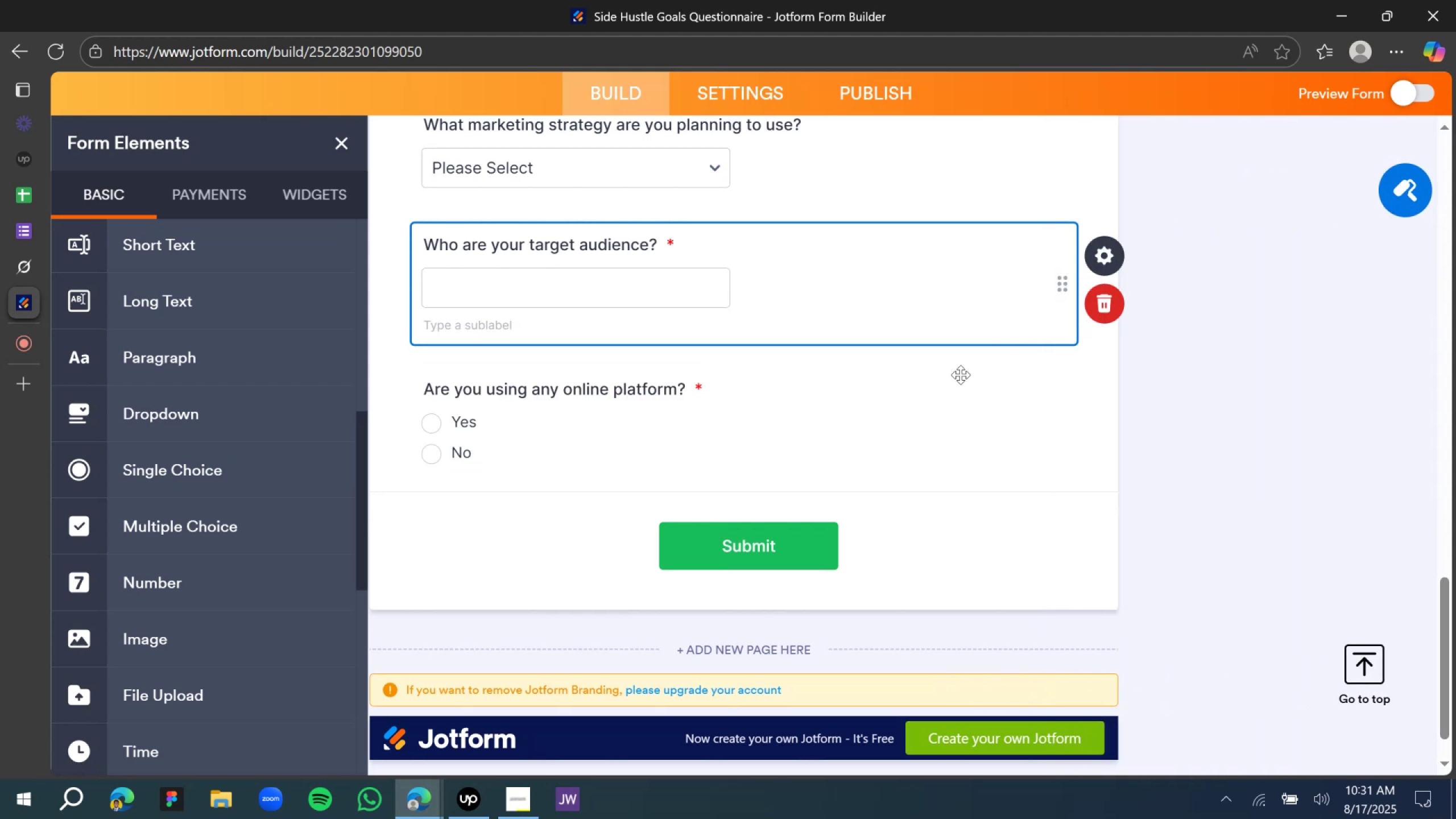 
scroll: coordinate [948, 380], scroll_direction: down, amount: 2.0
 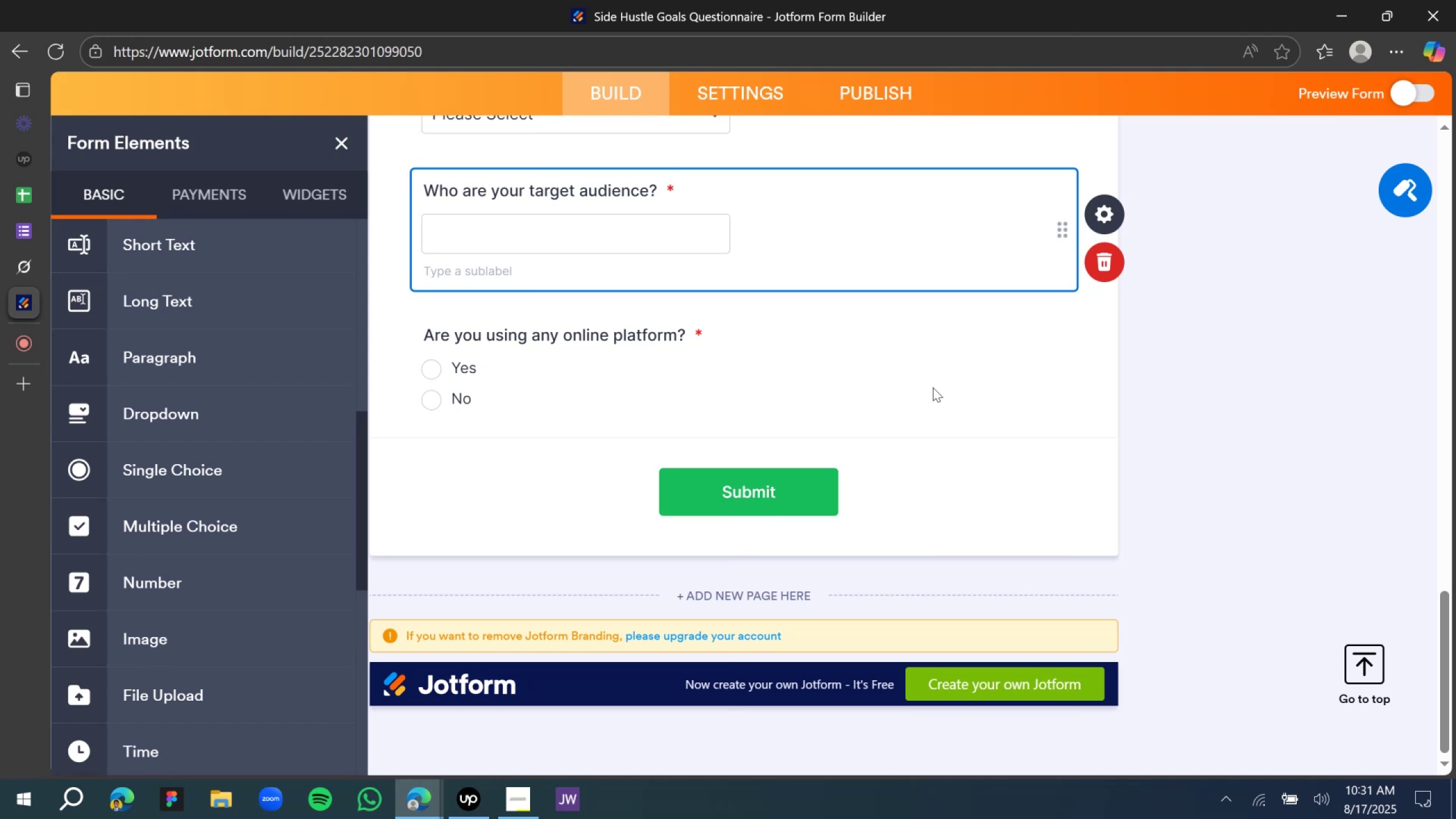 
scroll: coordinate [801, 308], scroll_direction: up, amount: 4.0
 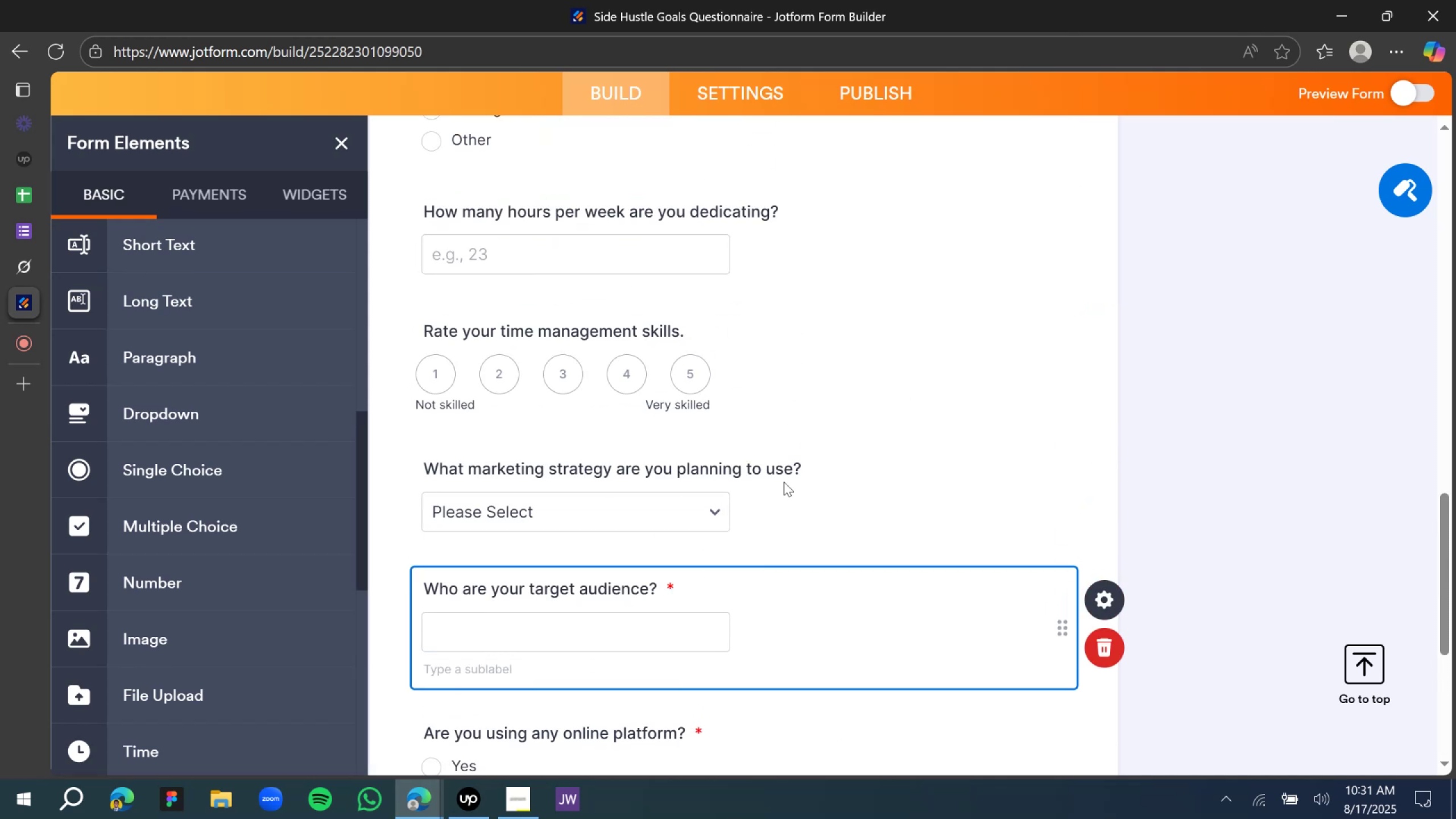 
left_click([784, 482])
 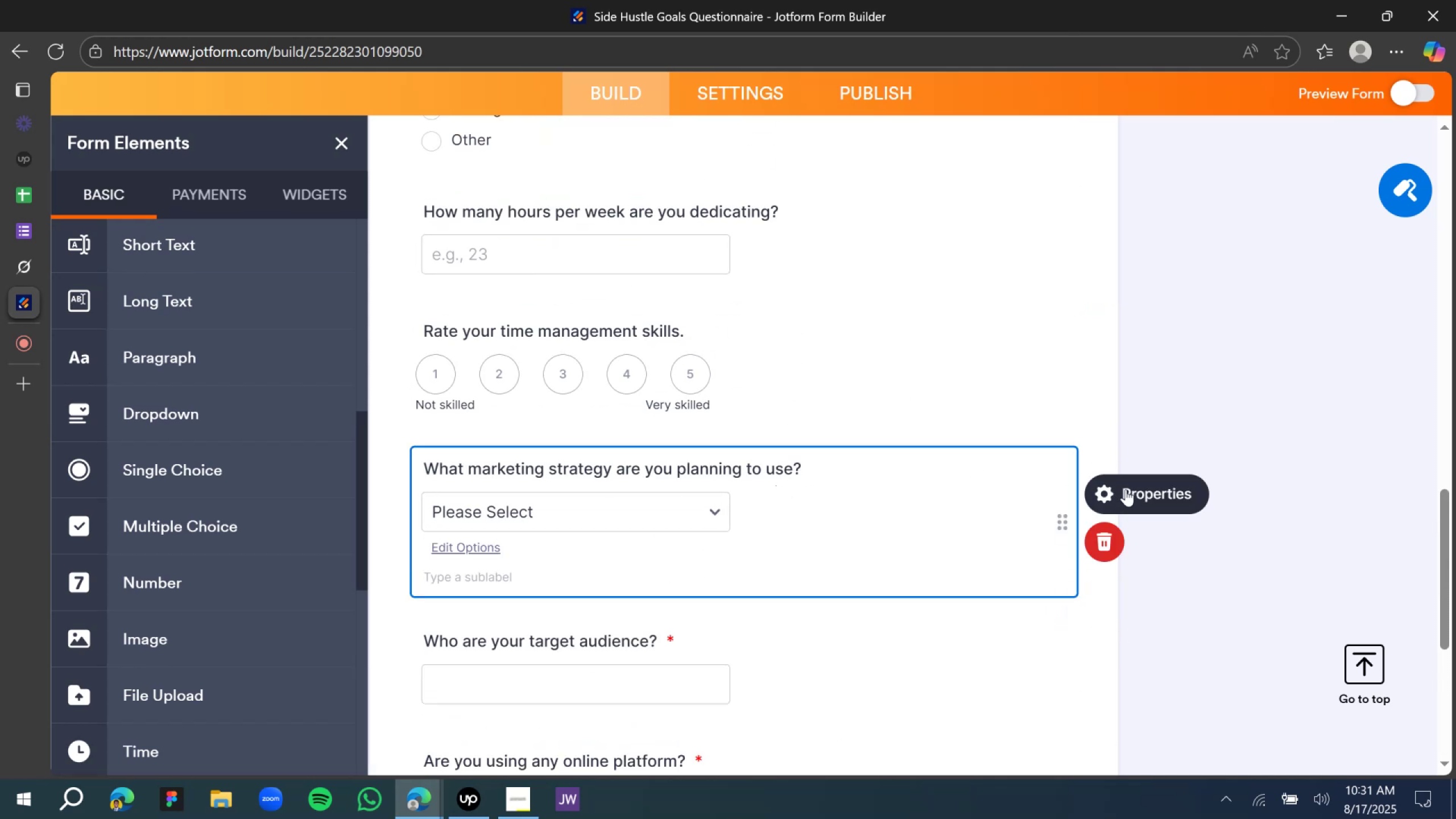 
left_click([1121, 489])
 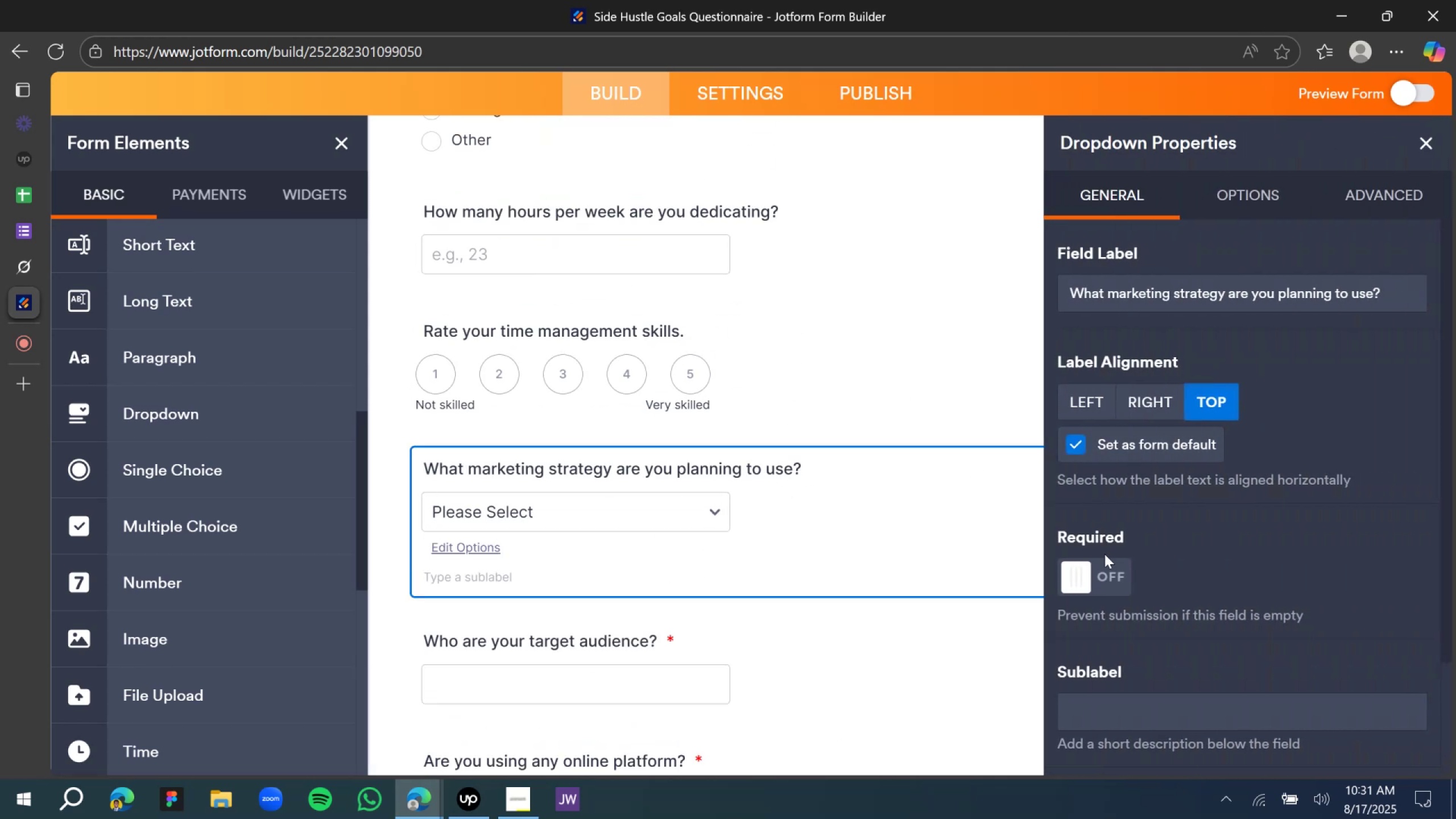 
left_click([1110, 564])
 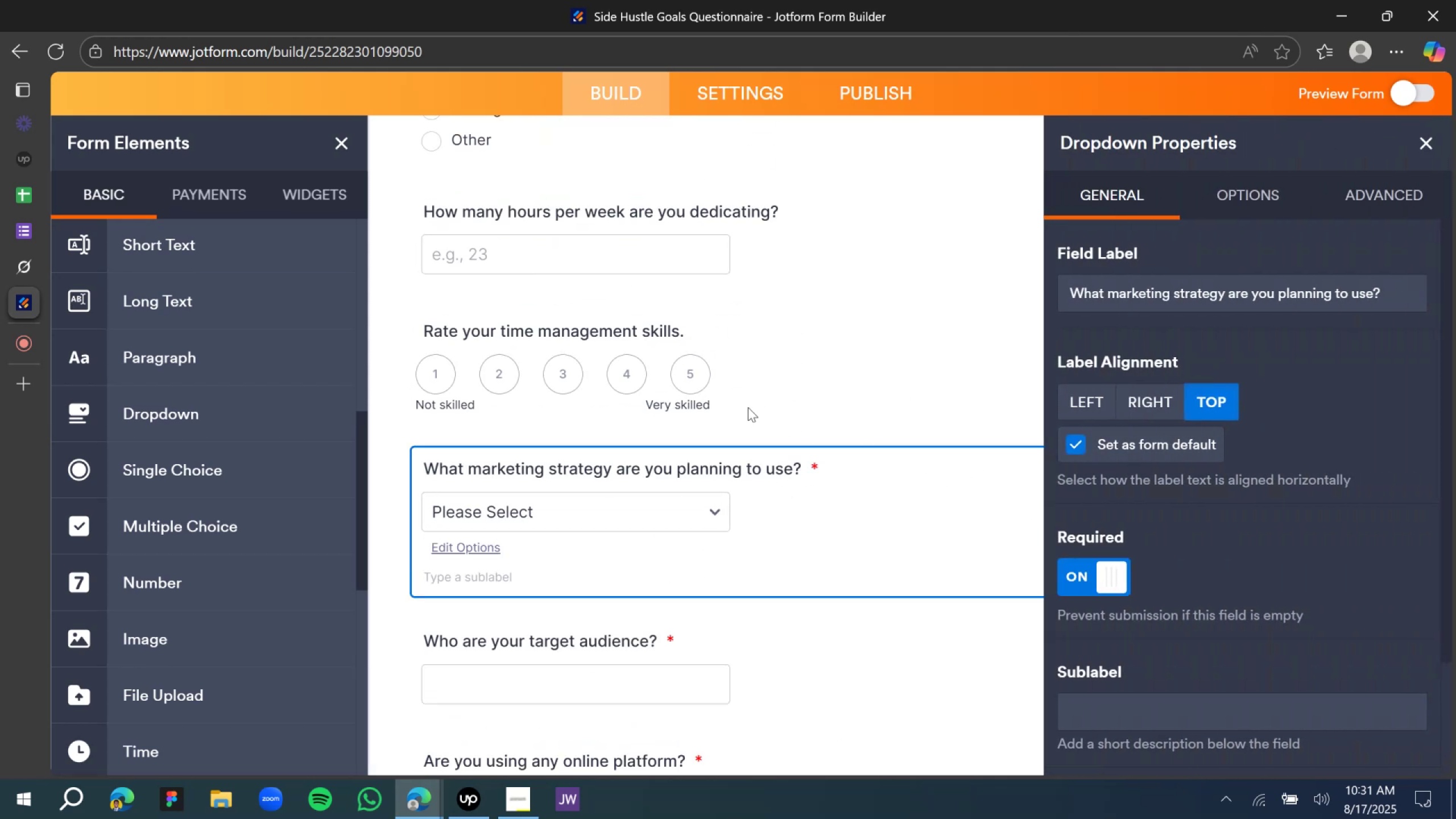 
left_click([746, 406])
 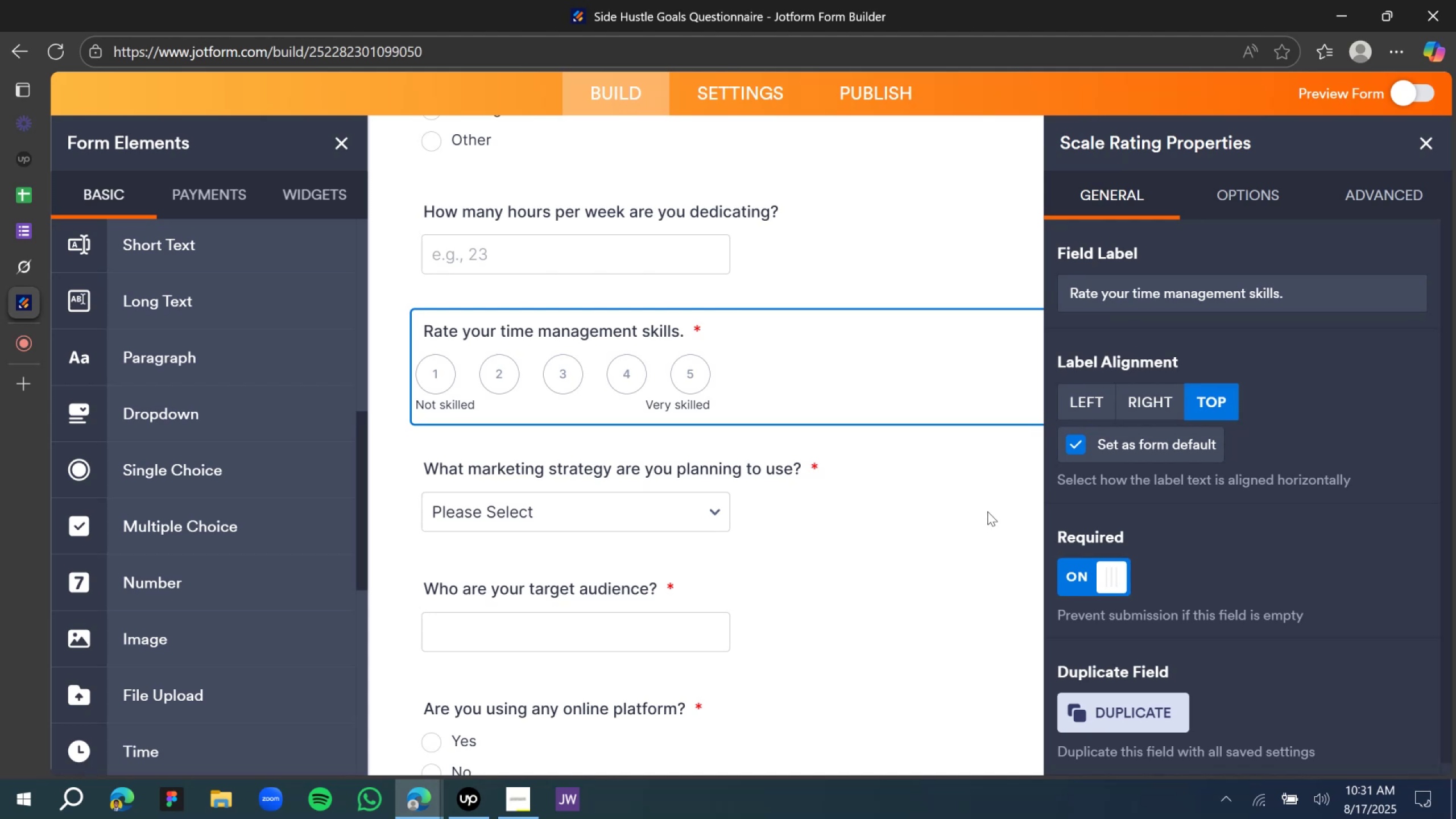 
scroll: coordinate [905, 485], scroll_direction: up, amount: 2.0
 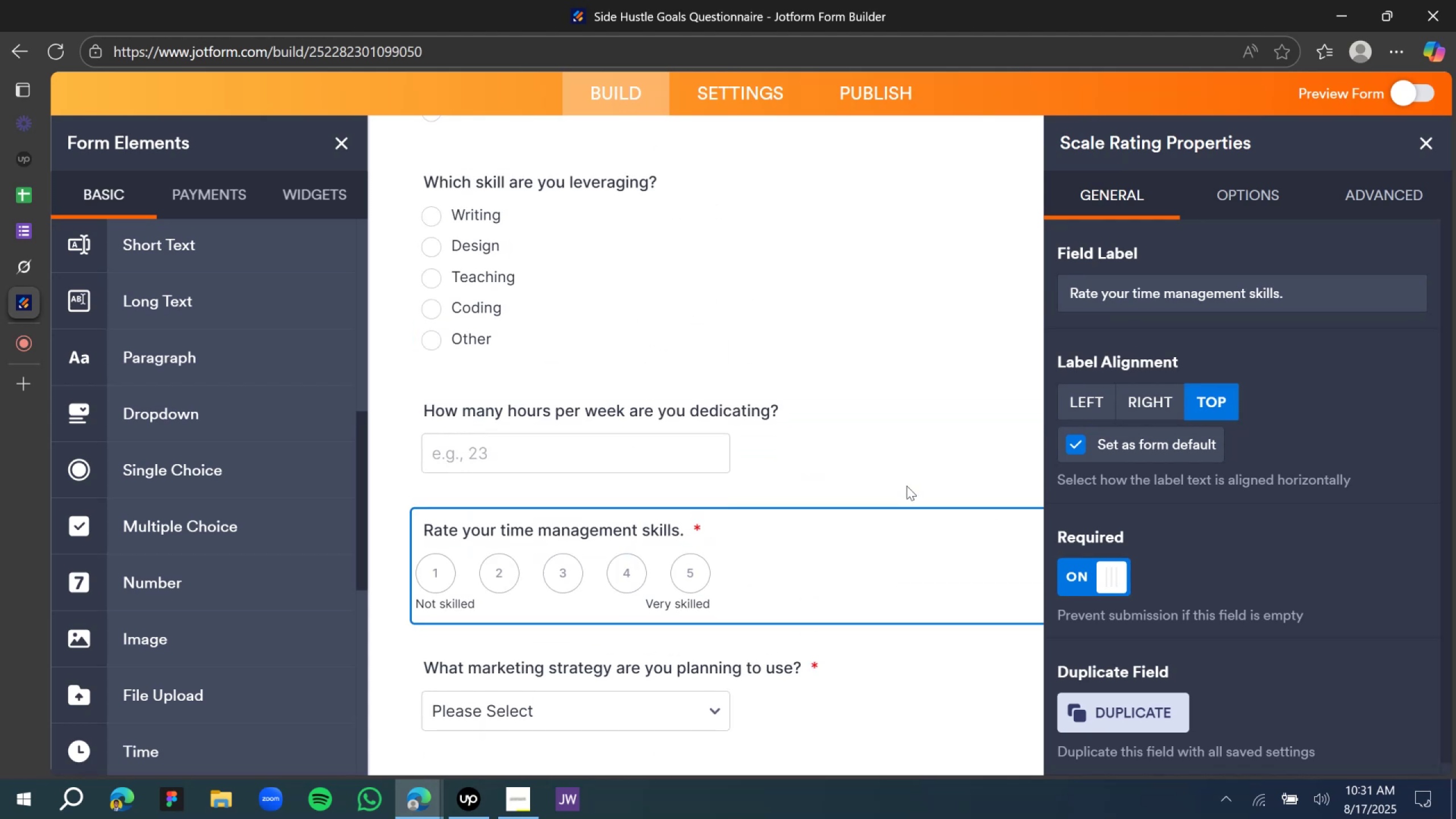 
left_click([907, 486])
 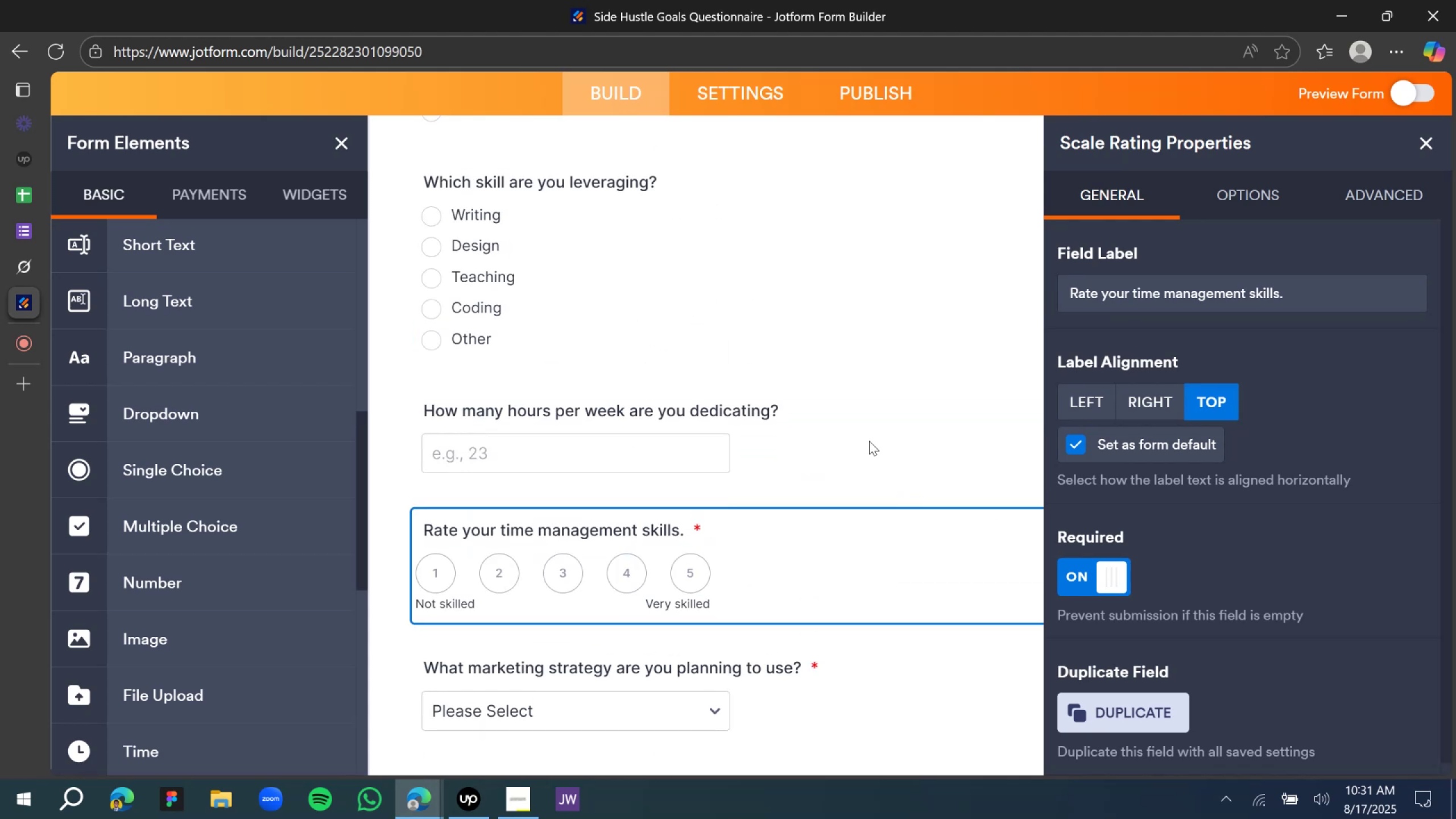 
left_click([868, 441])
 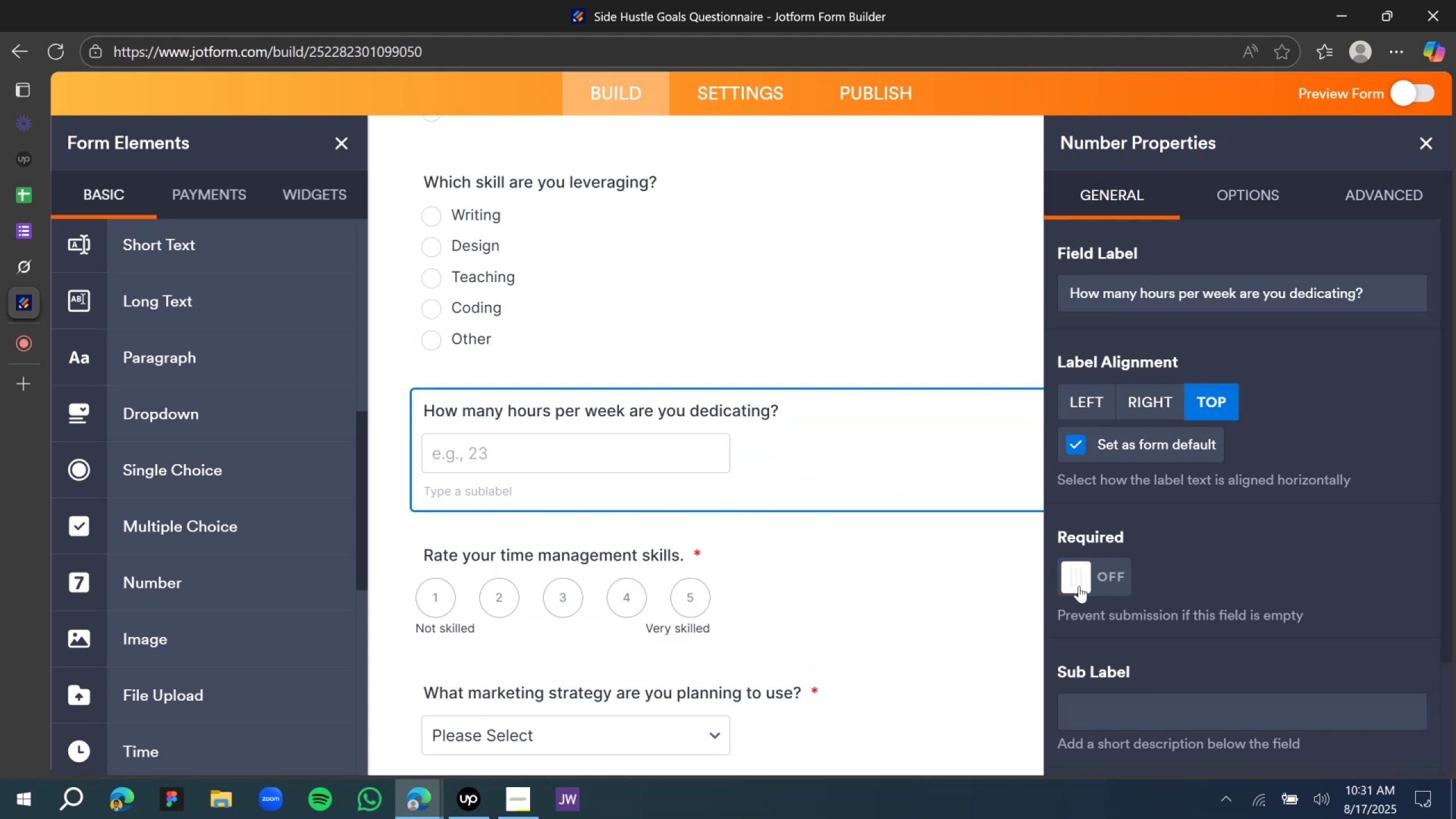 
left_click([1079, 586])
 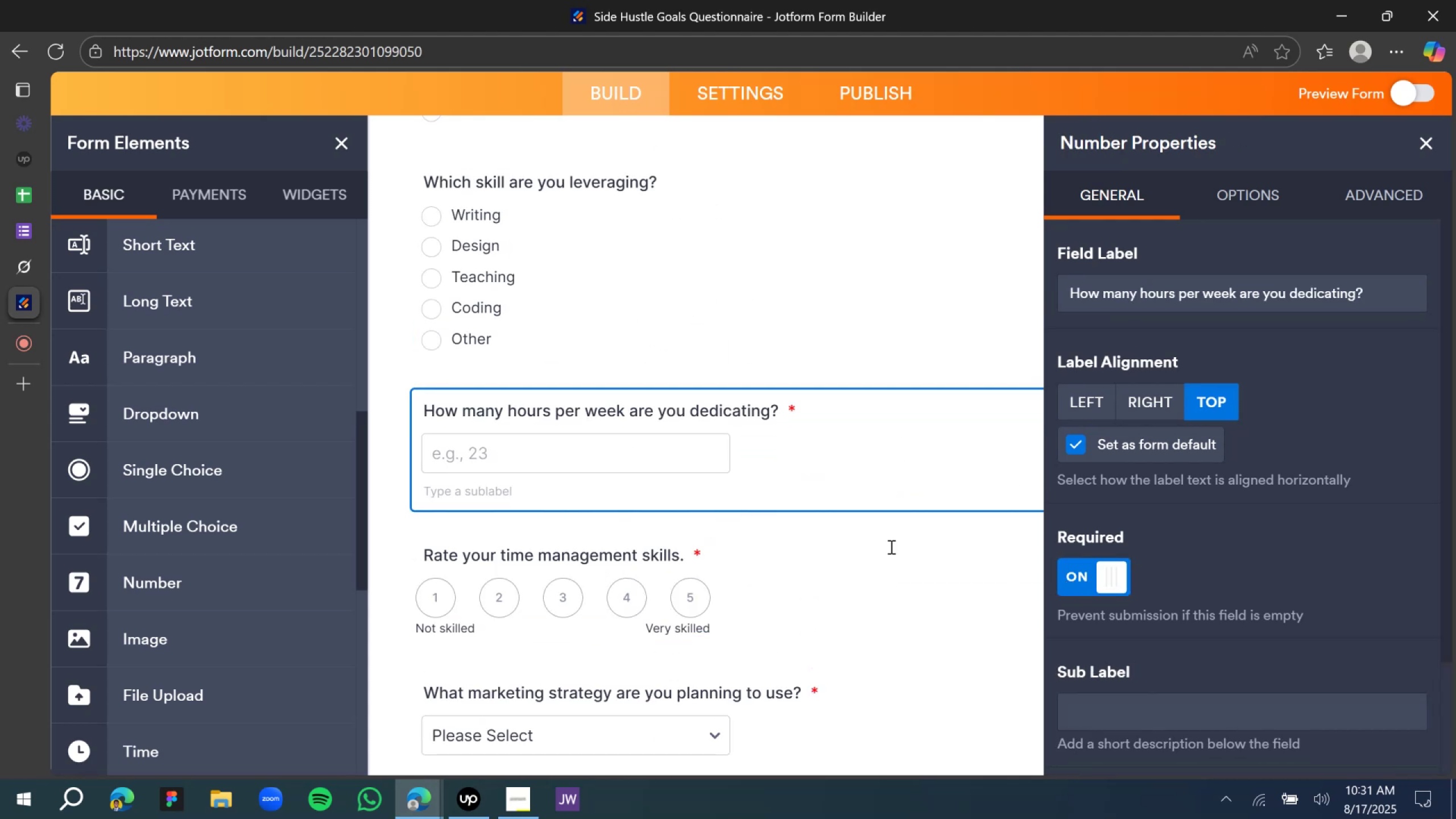 
scroll: coordinate [804, 524], scroll_direction: up, amount: 3.0
 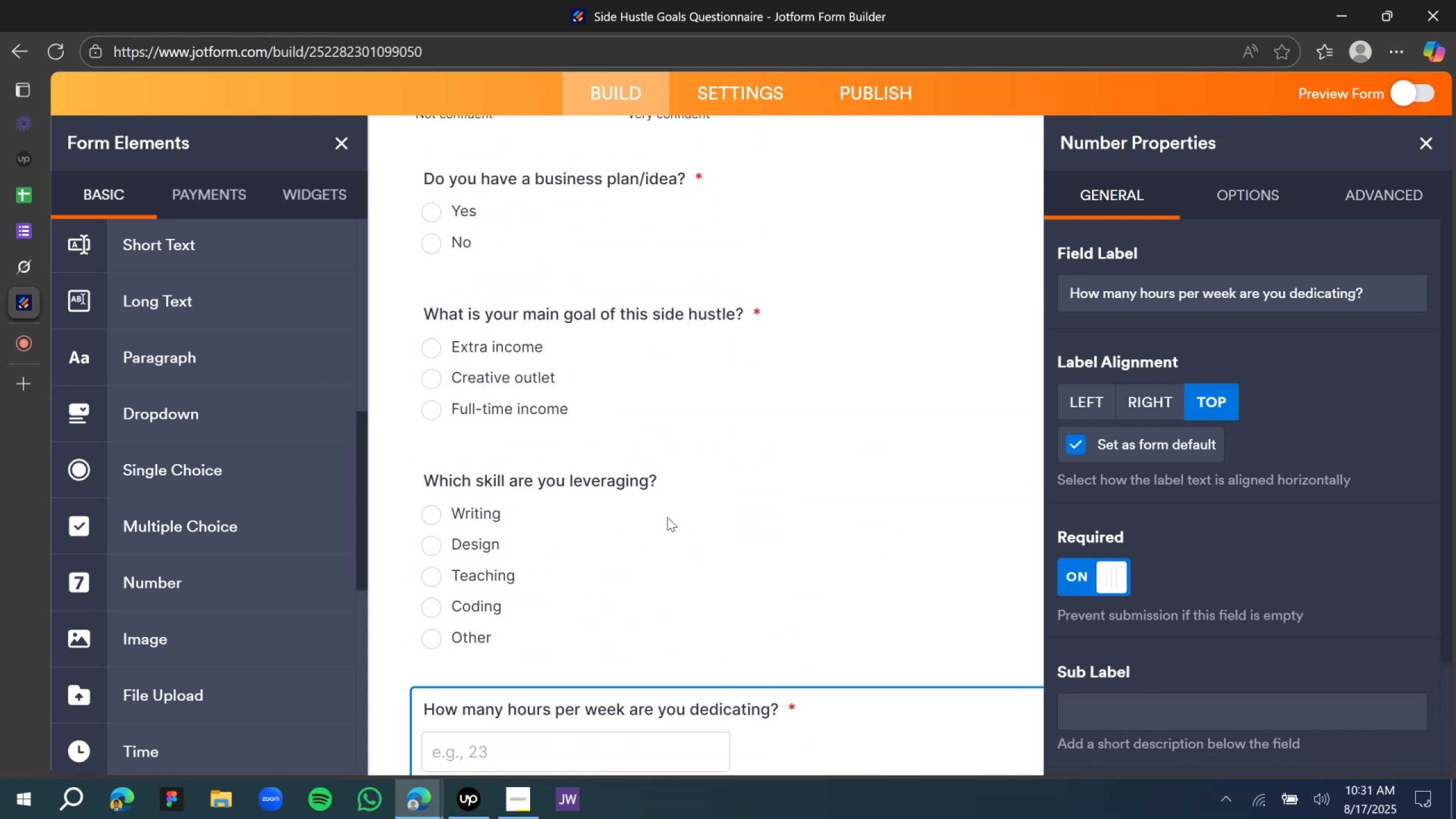 
left_click([667, 517])
 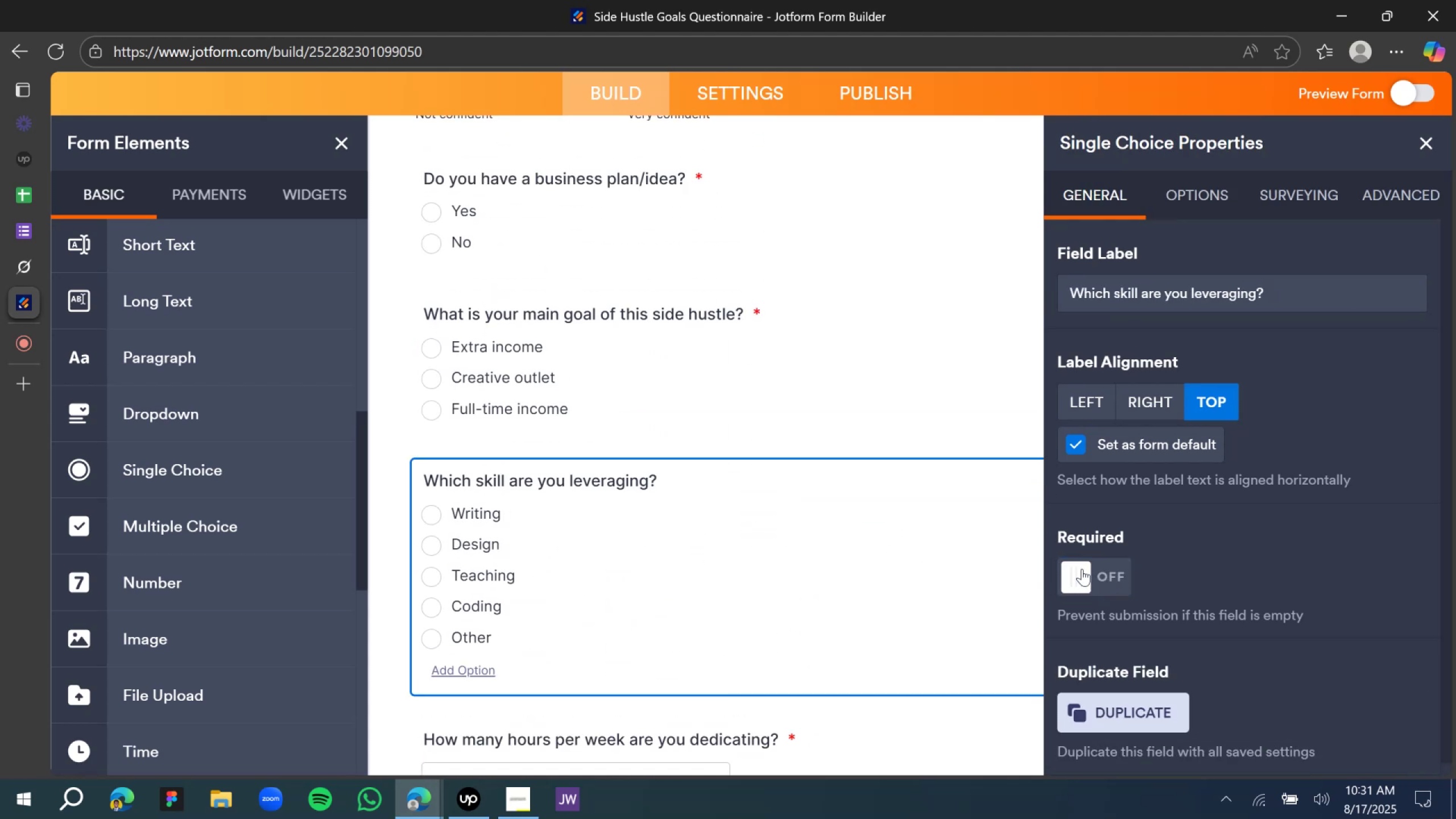 
left_click([1081, 569])
 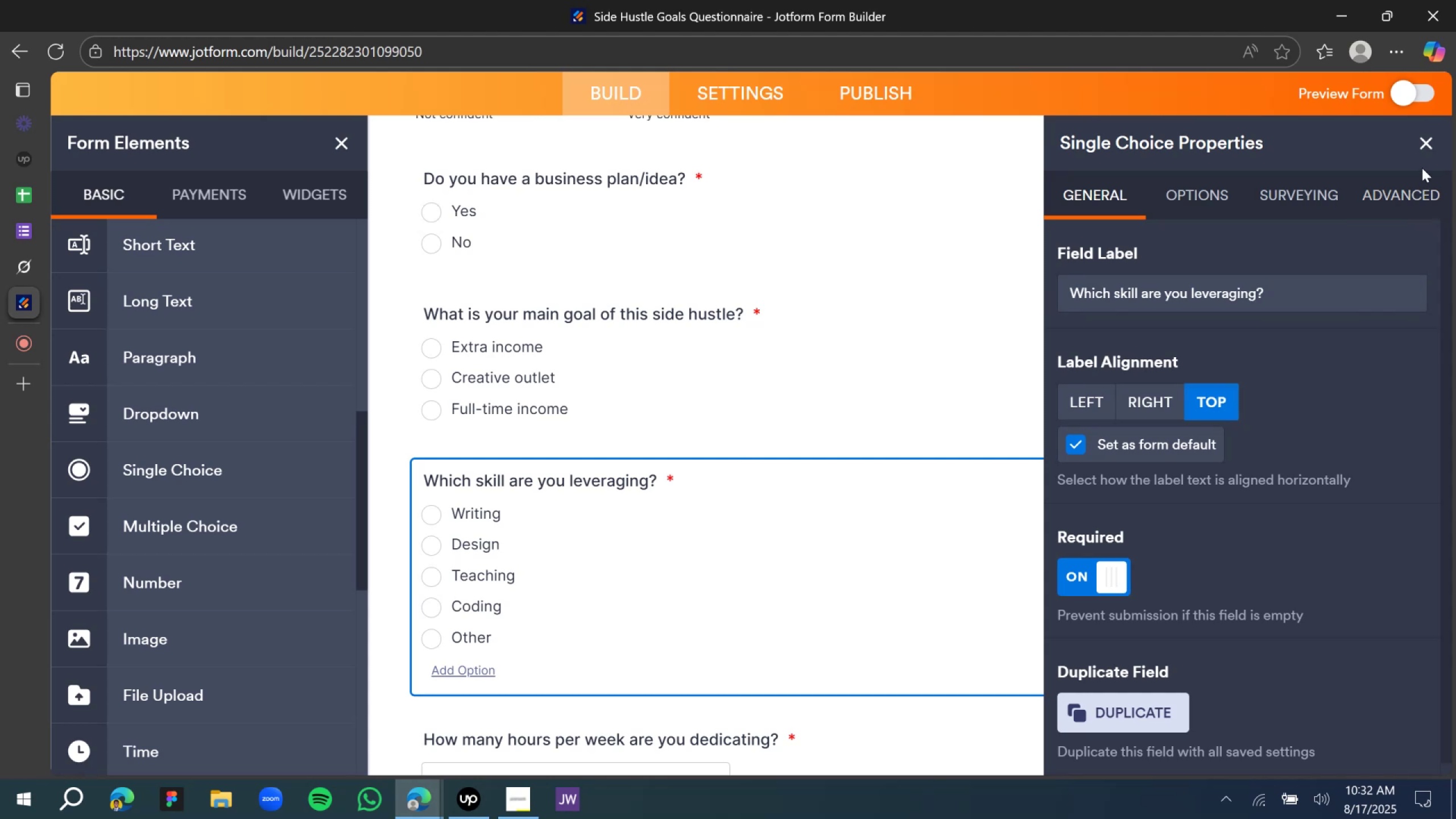 
left_click([1428, 142])
 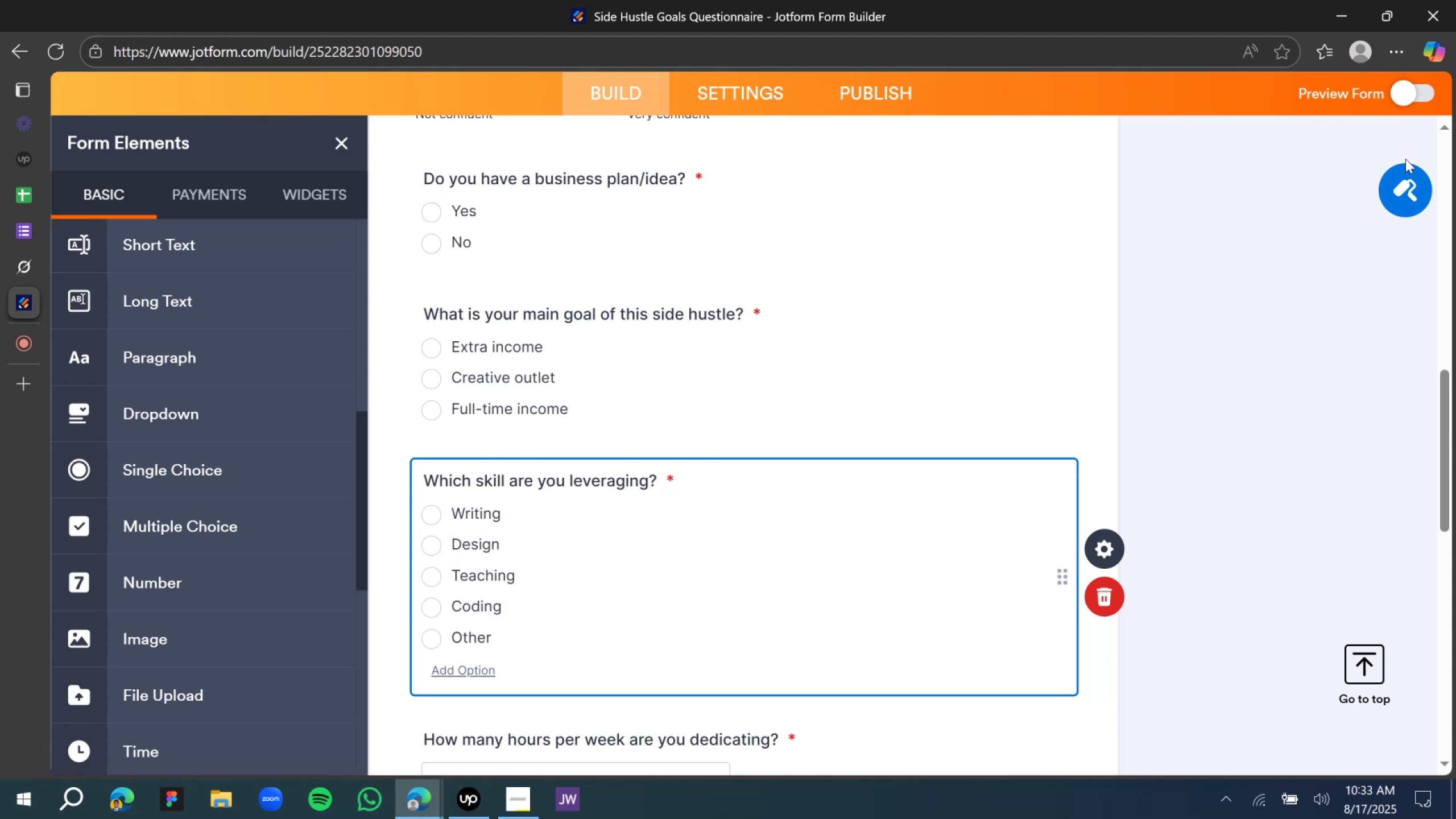 
wait(66.24)
 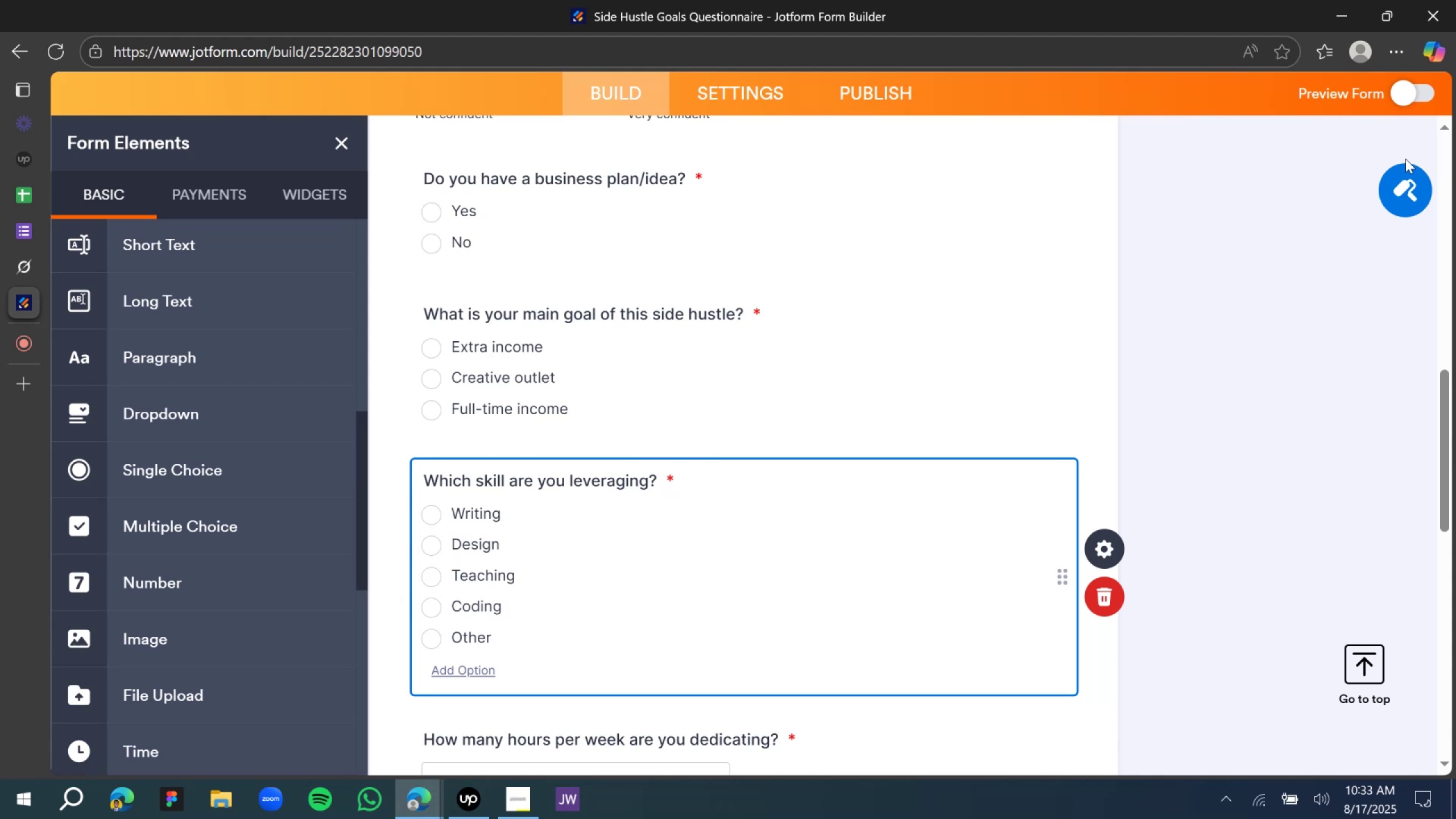 
left_click([1184, 275])
 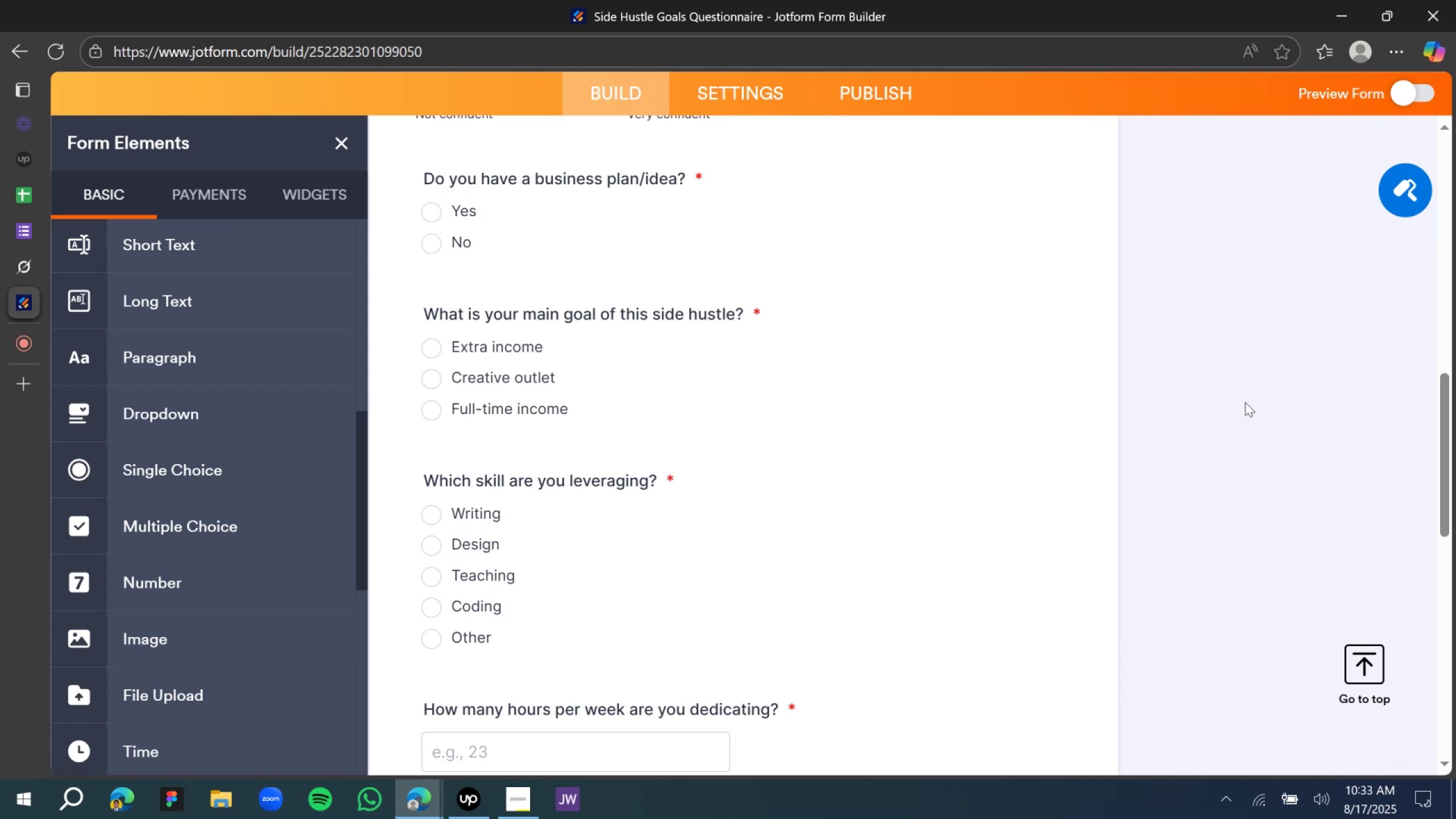 
wait(7.7)
 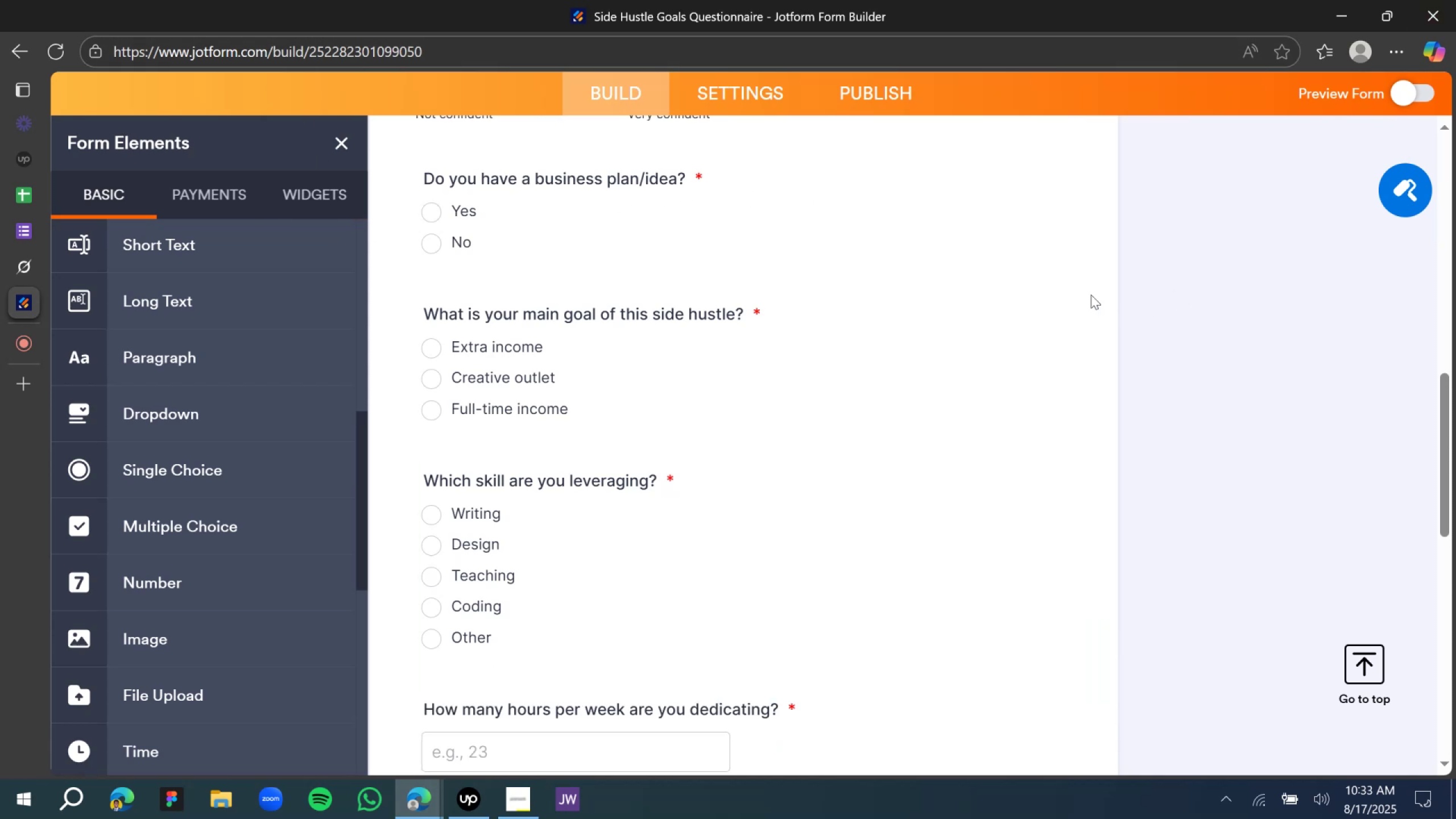 
scroll: coordinate [768, 637], scroll_direction: down, amount: 8.0
 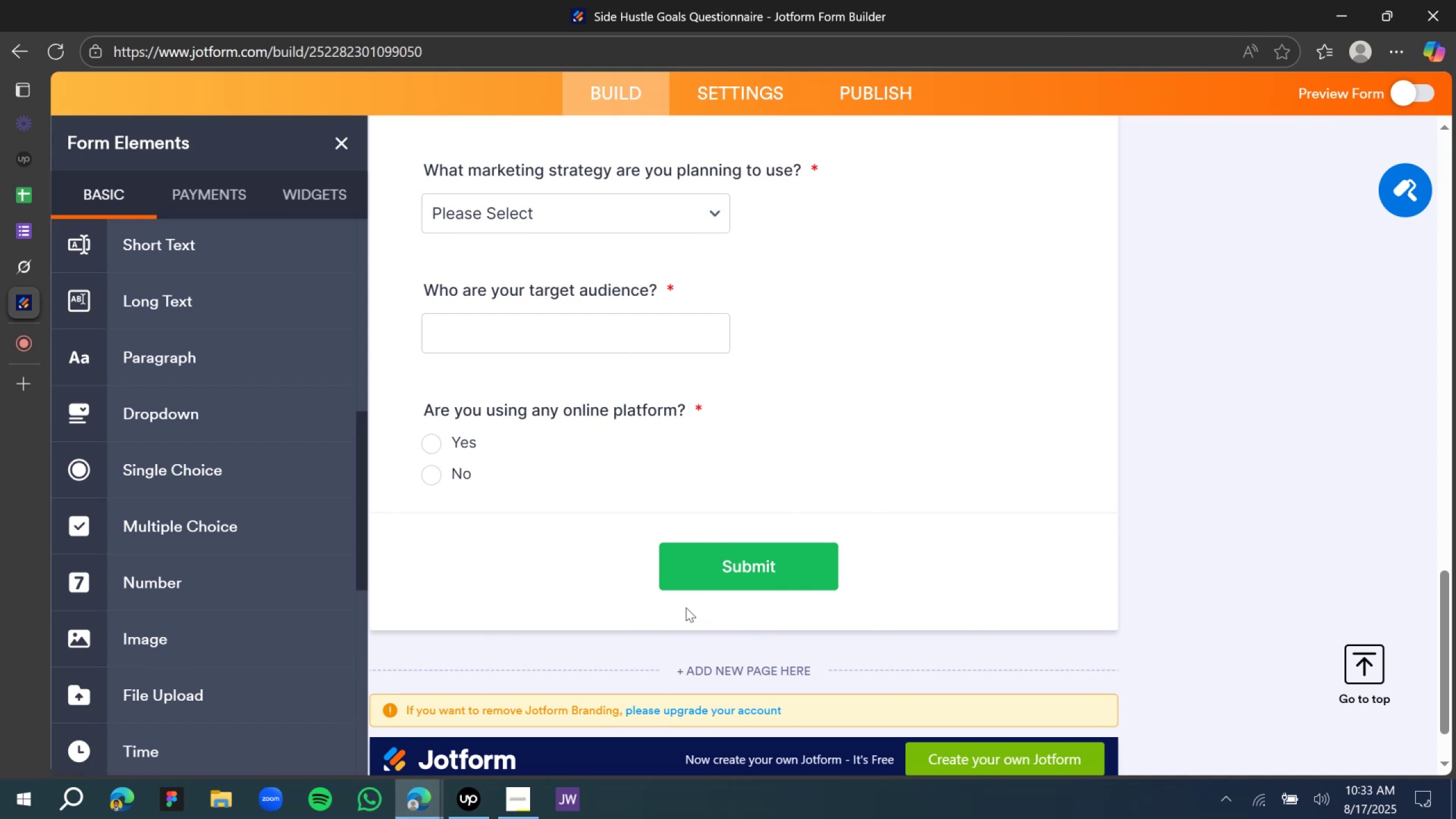 
wait(5.48)
 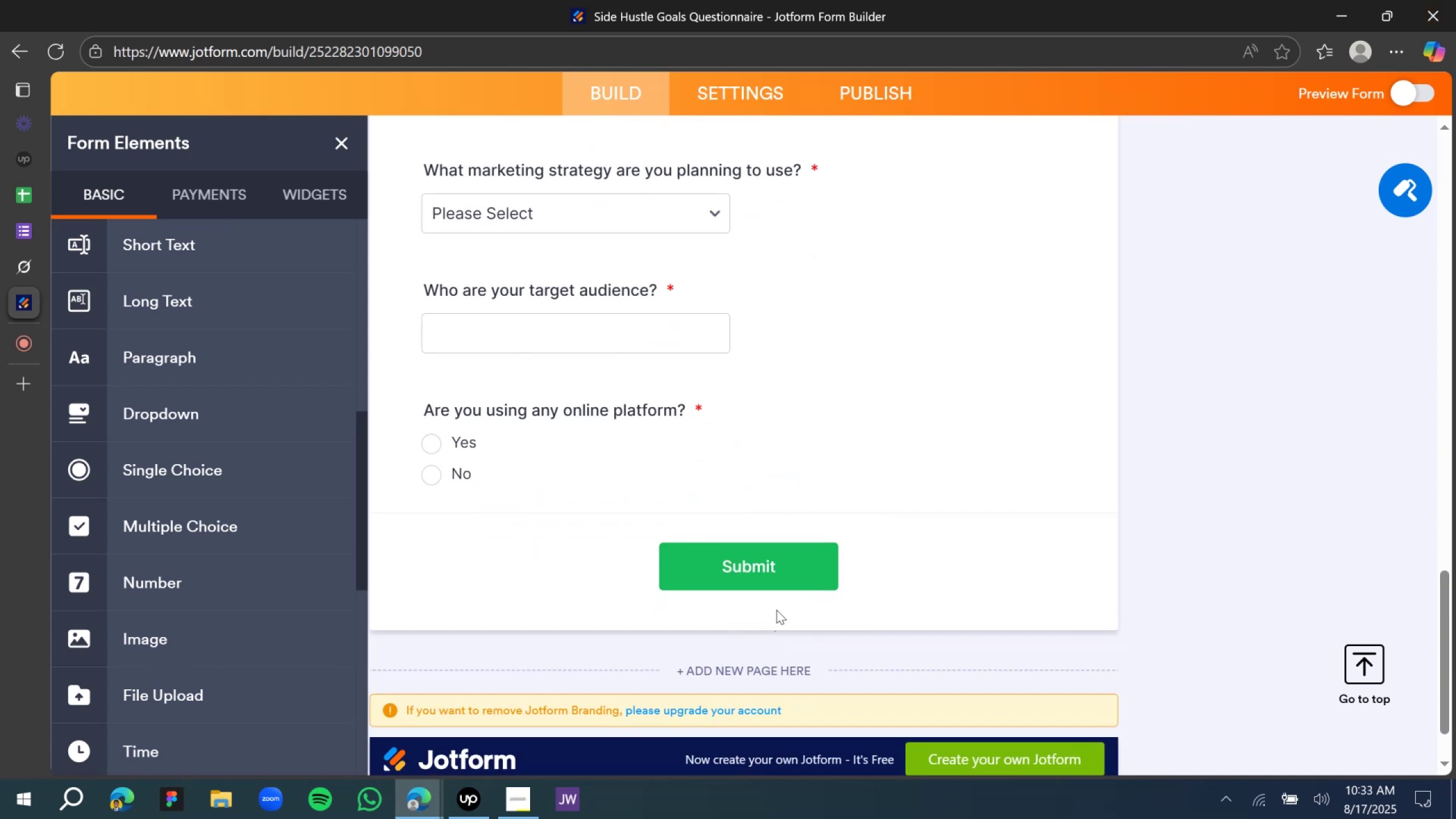 
scroll: coordinate [682, 458], scroll_direction: down, amount: 2.0
 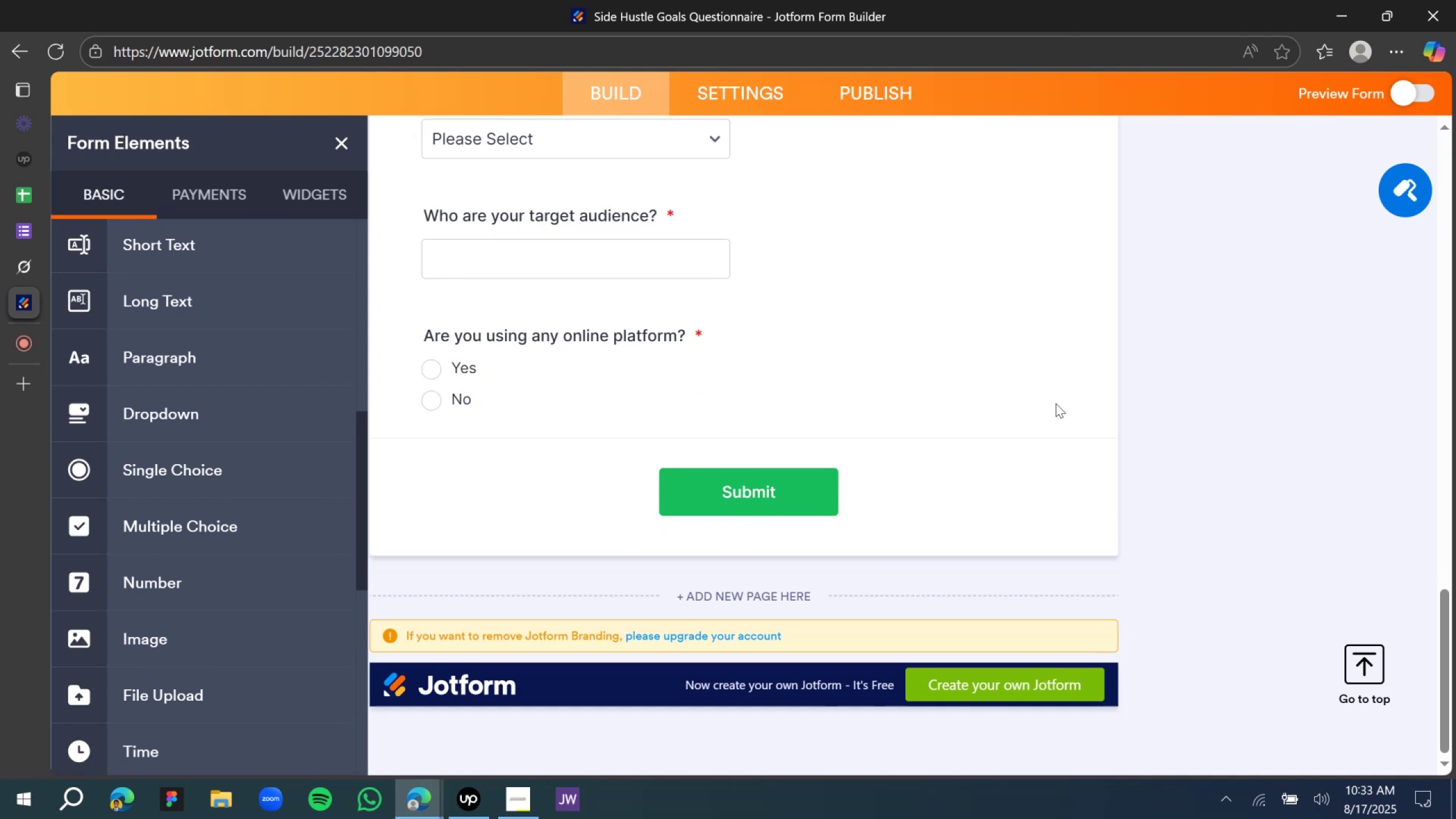 
left_click([1180, 380])
 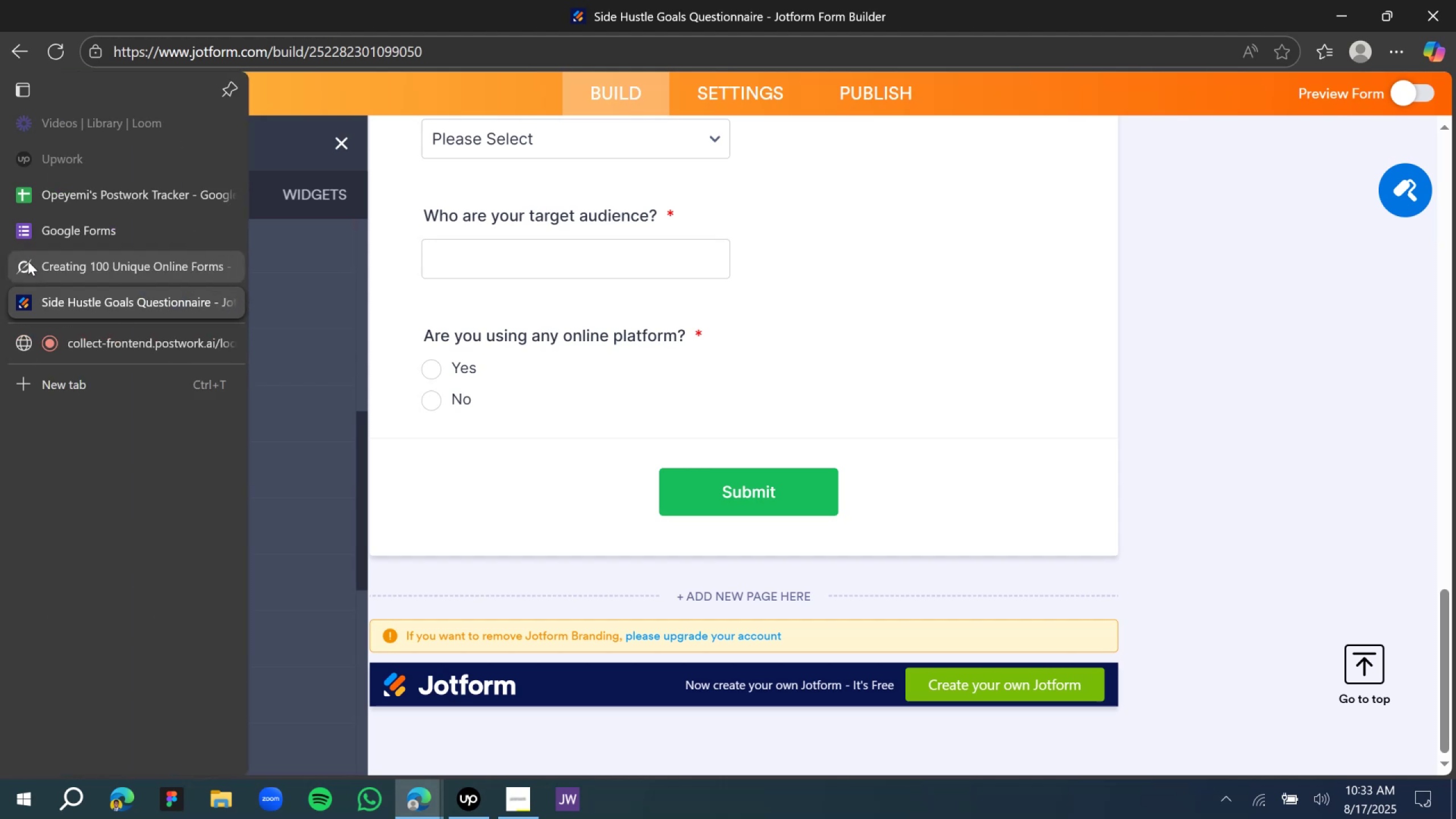 
wait(6.07)
 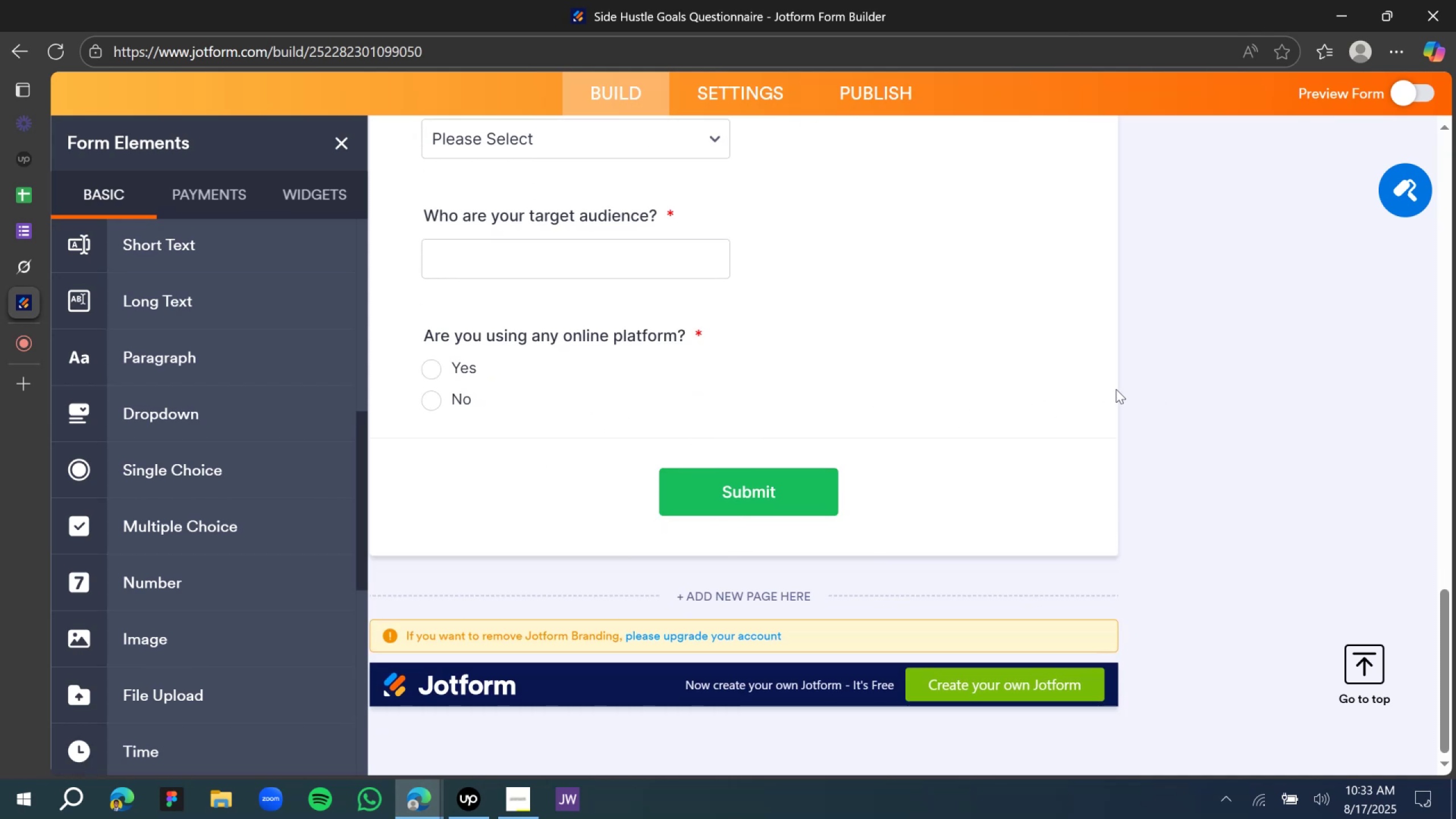 
left_click([29, 261])
 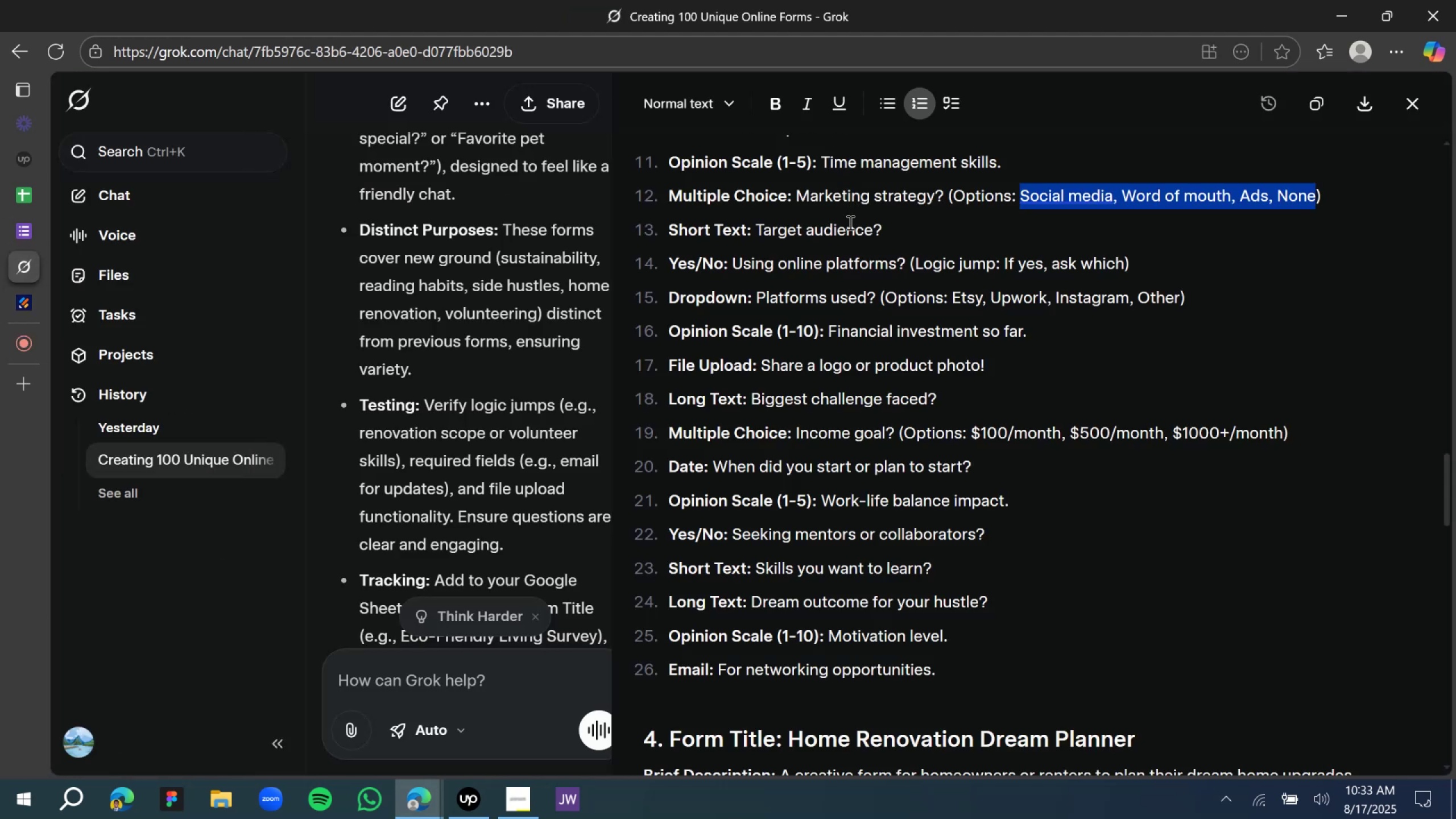 
scroll: coordinate [837, 257], scroll_direction: down, amount: 2.0
 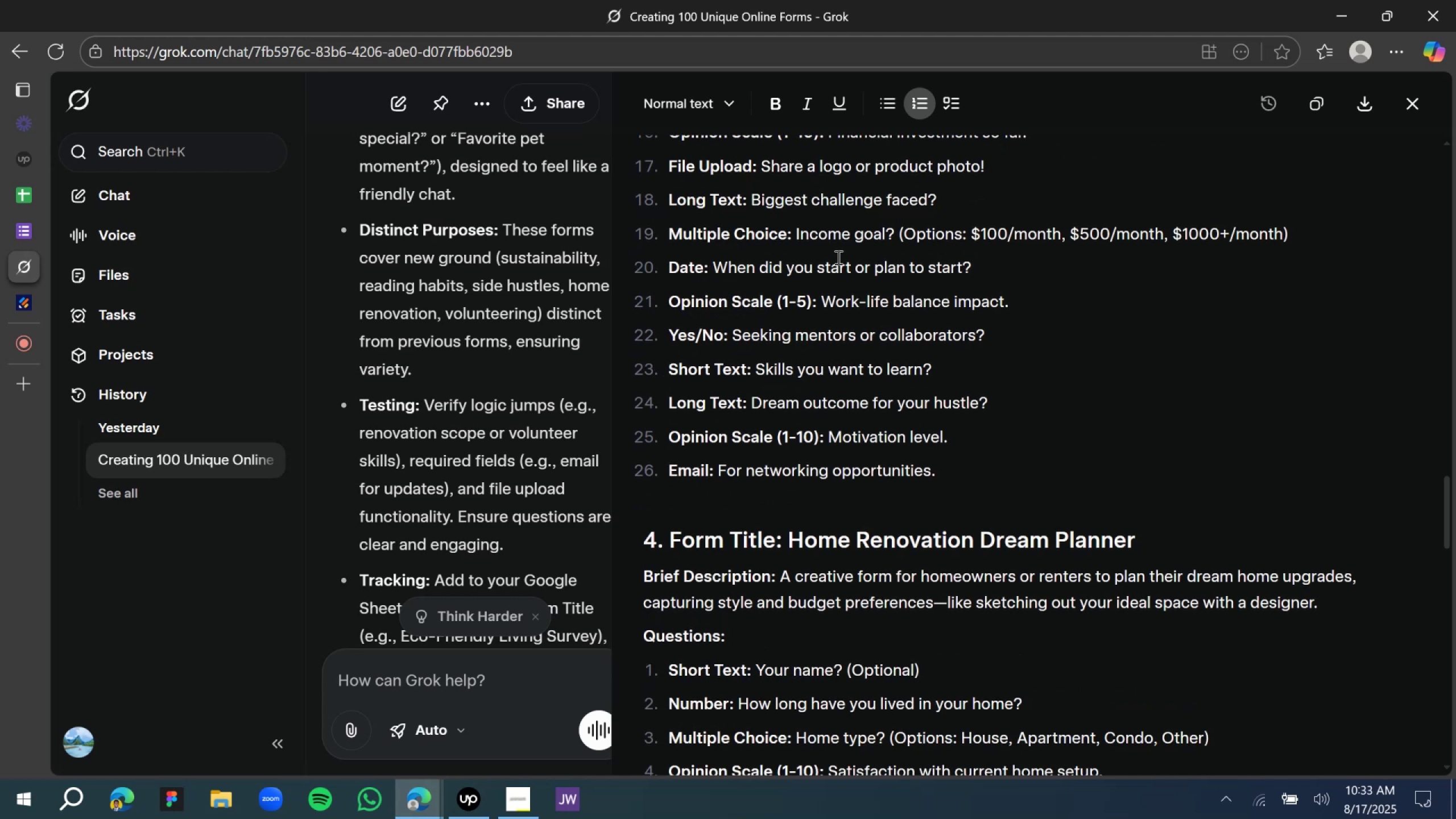 
scroll: coordinate [837, 257], scroll_direction: up, amount: 1.0
 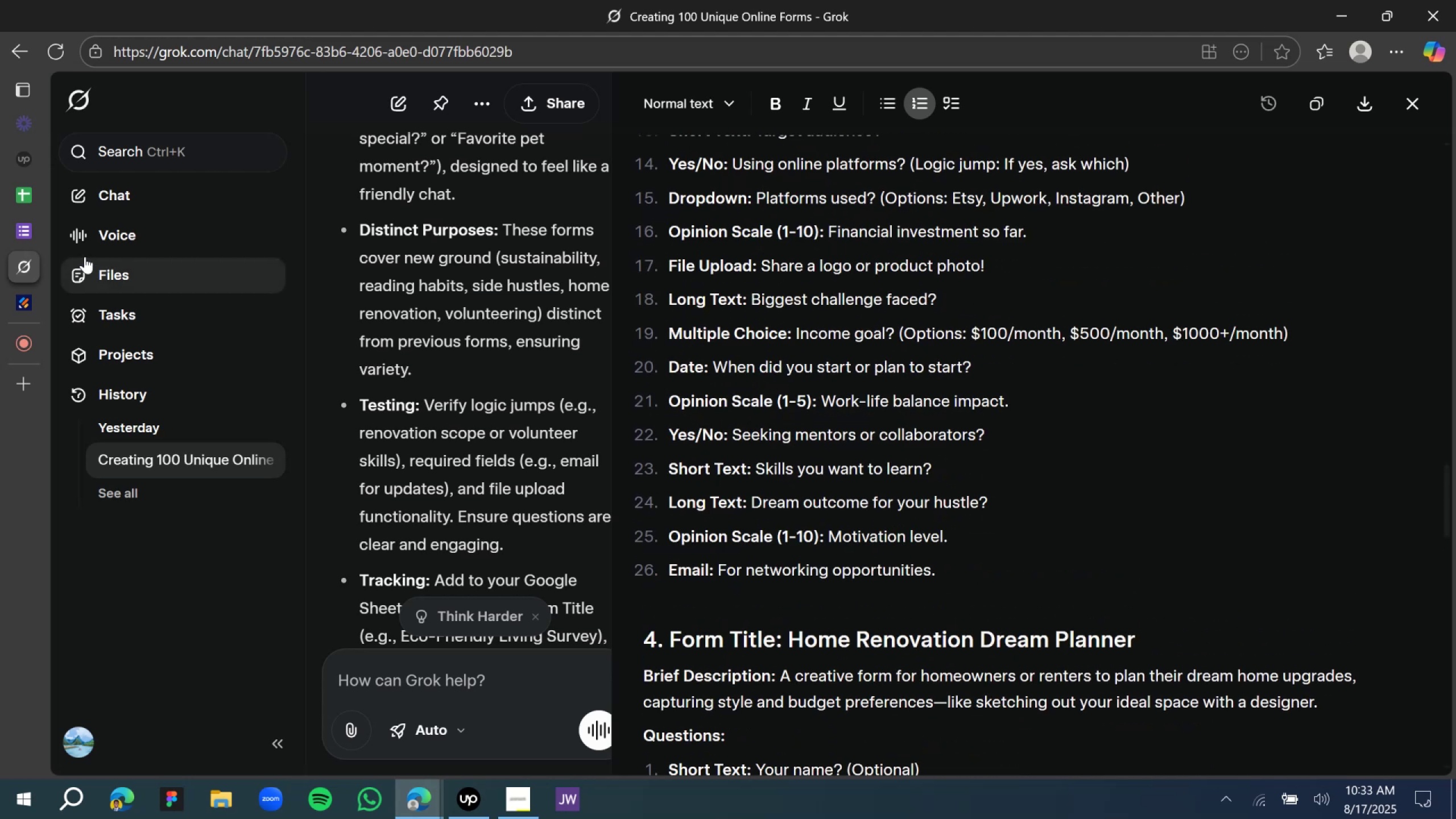 
wait(5.17)
 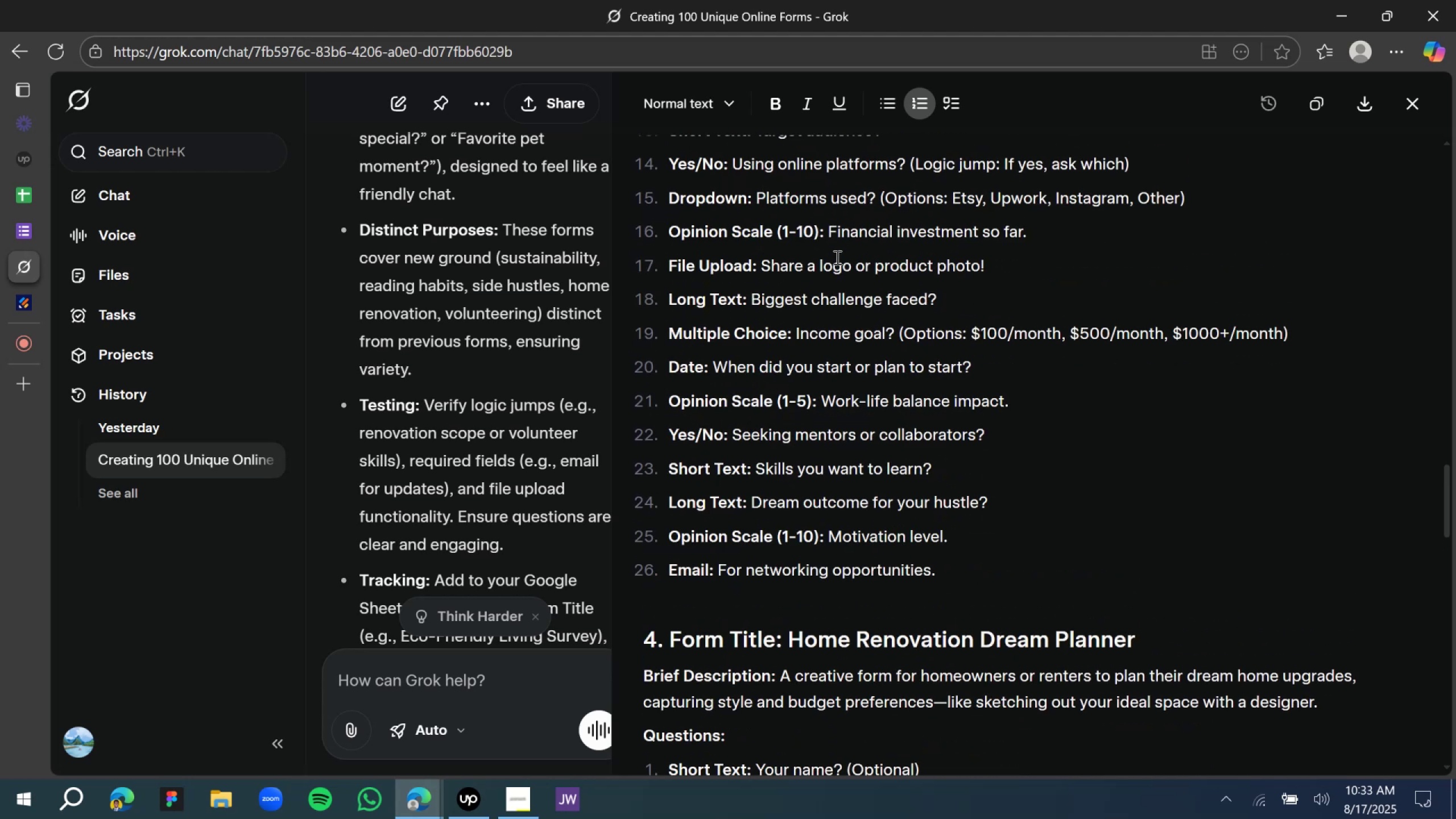 
left_click([27, 226])
 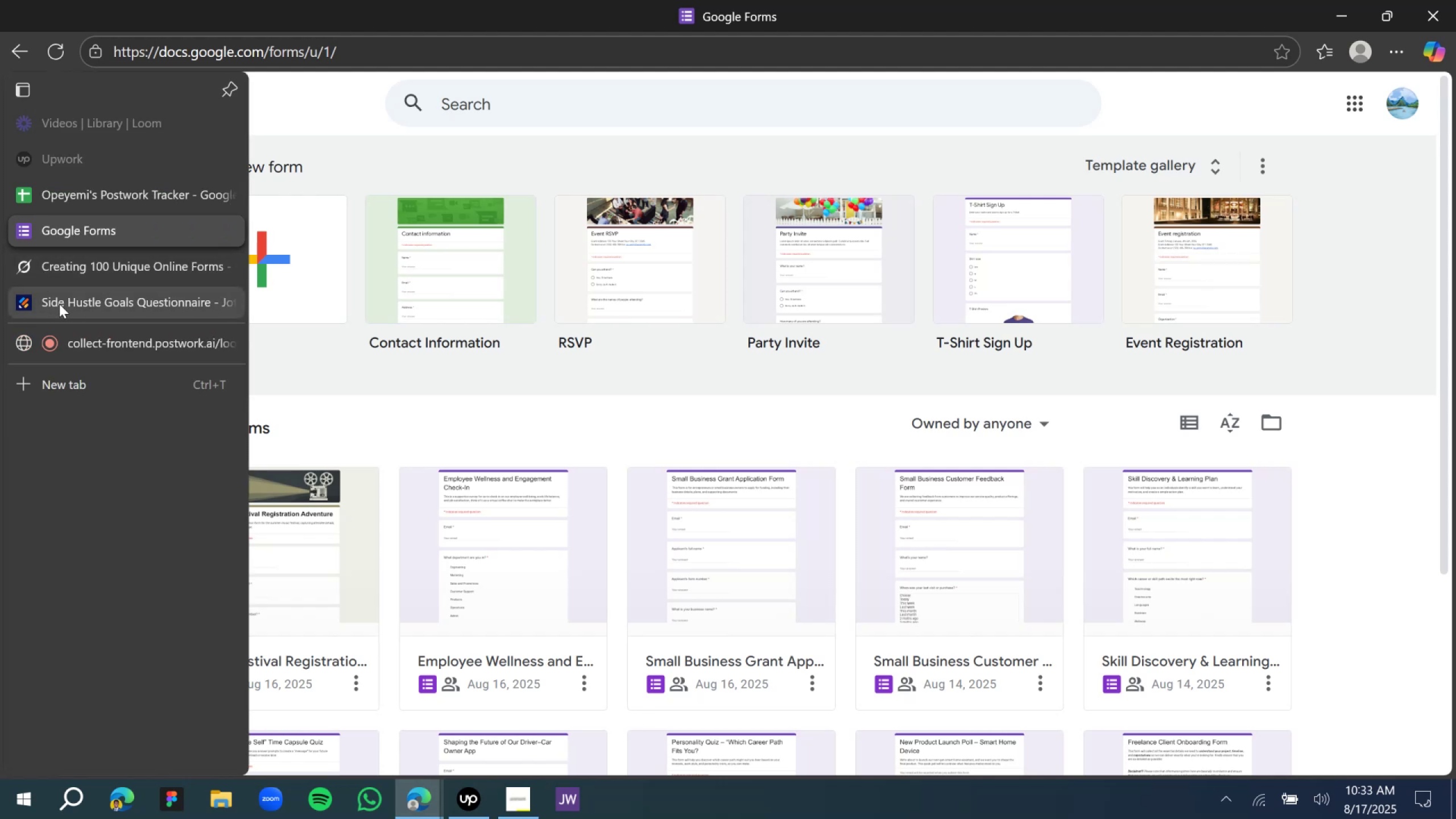 
wait(6.31)
 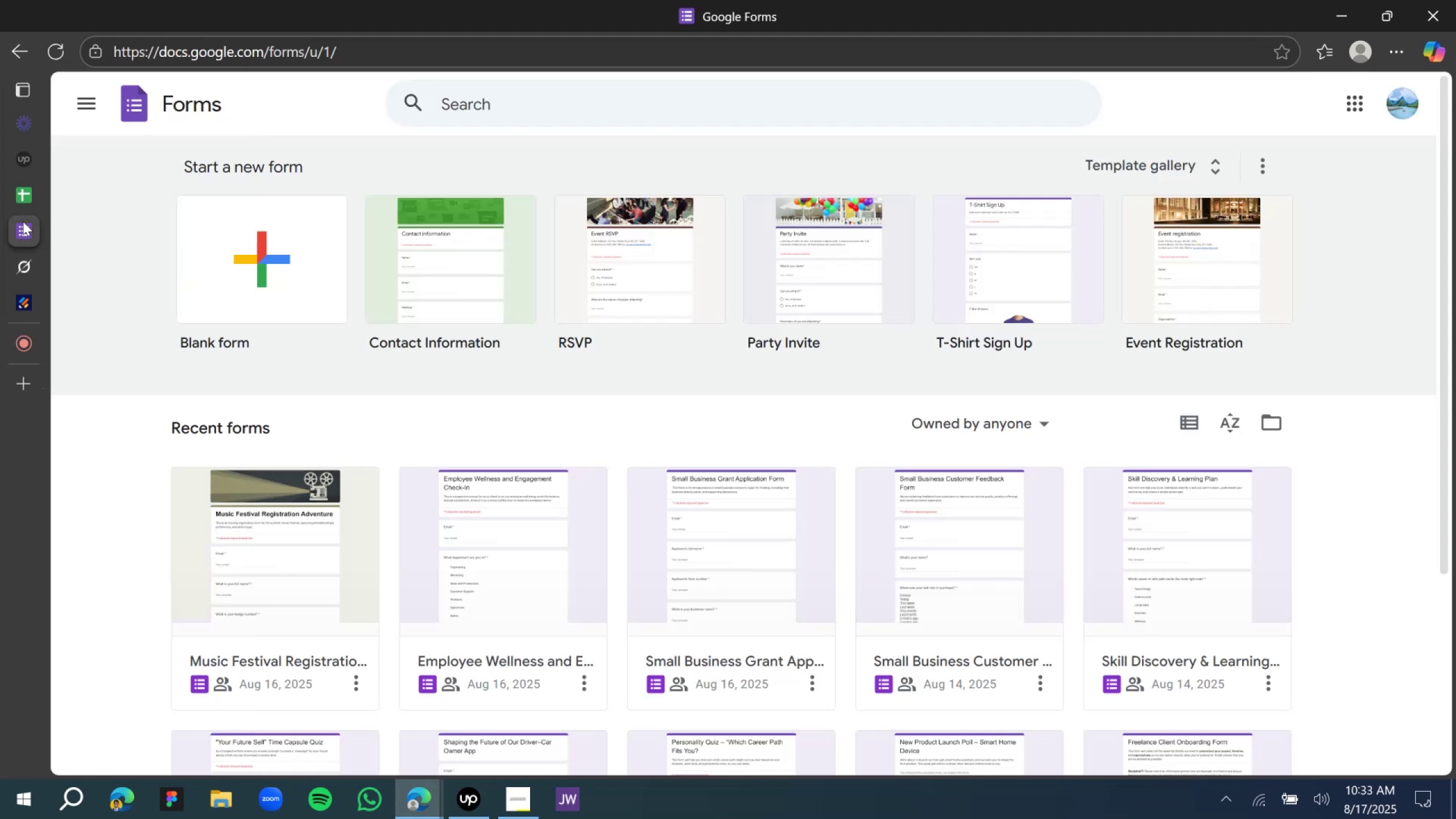 
scroll: coordinate [127, 583], scroll_direction: down, amount: 8.0
 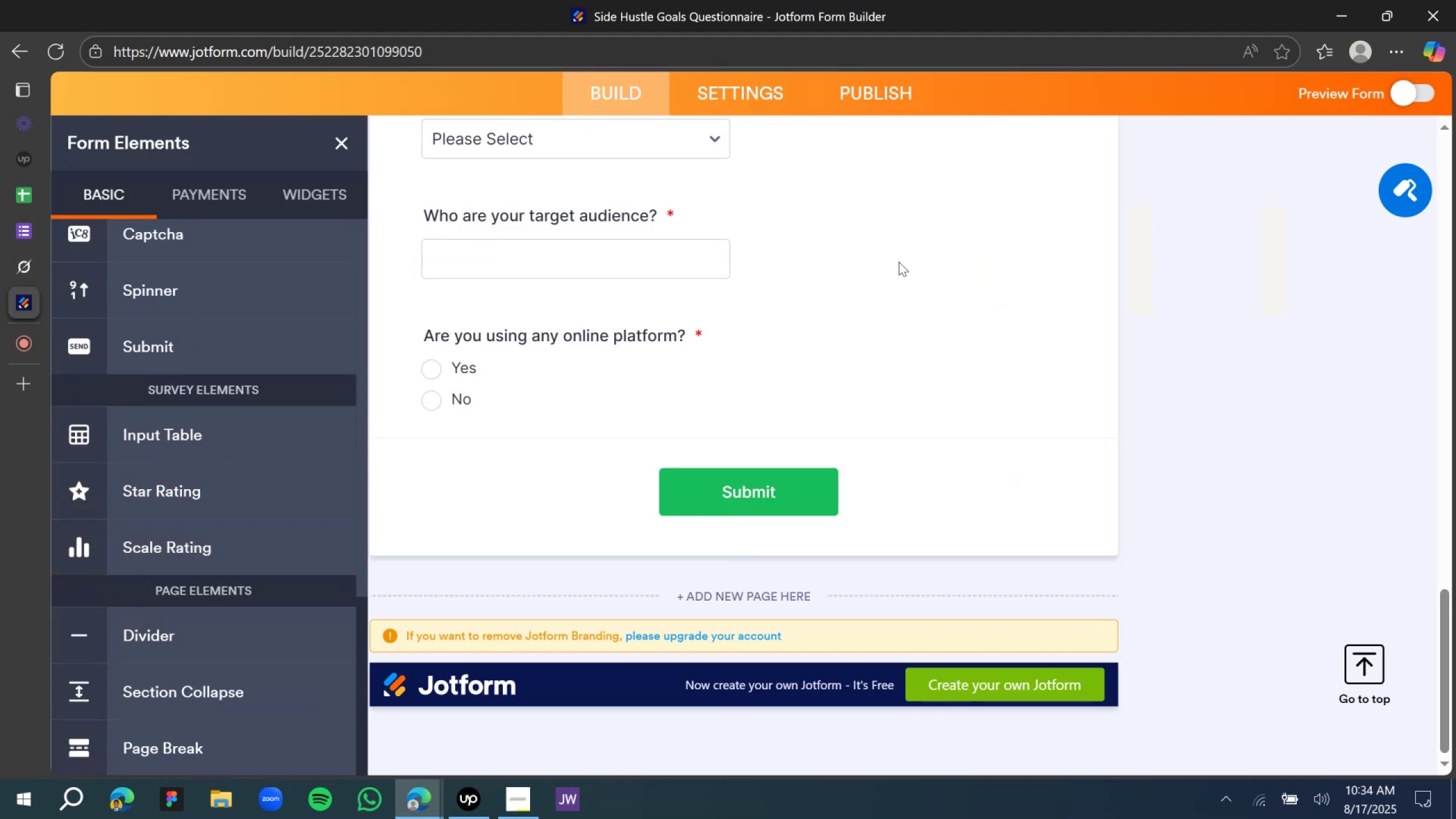 
left_click([602, 362])
 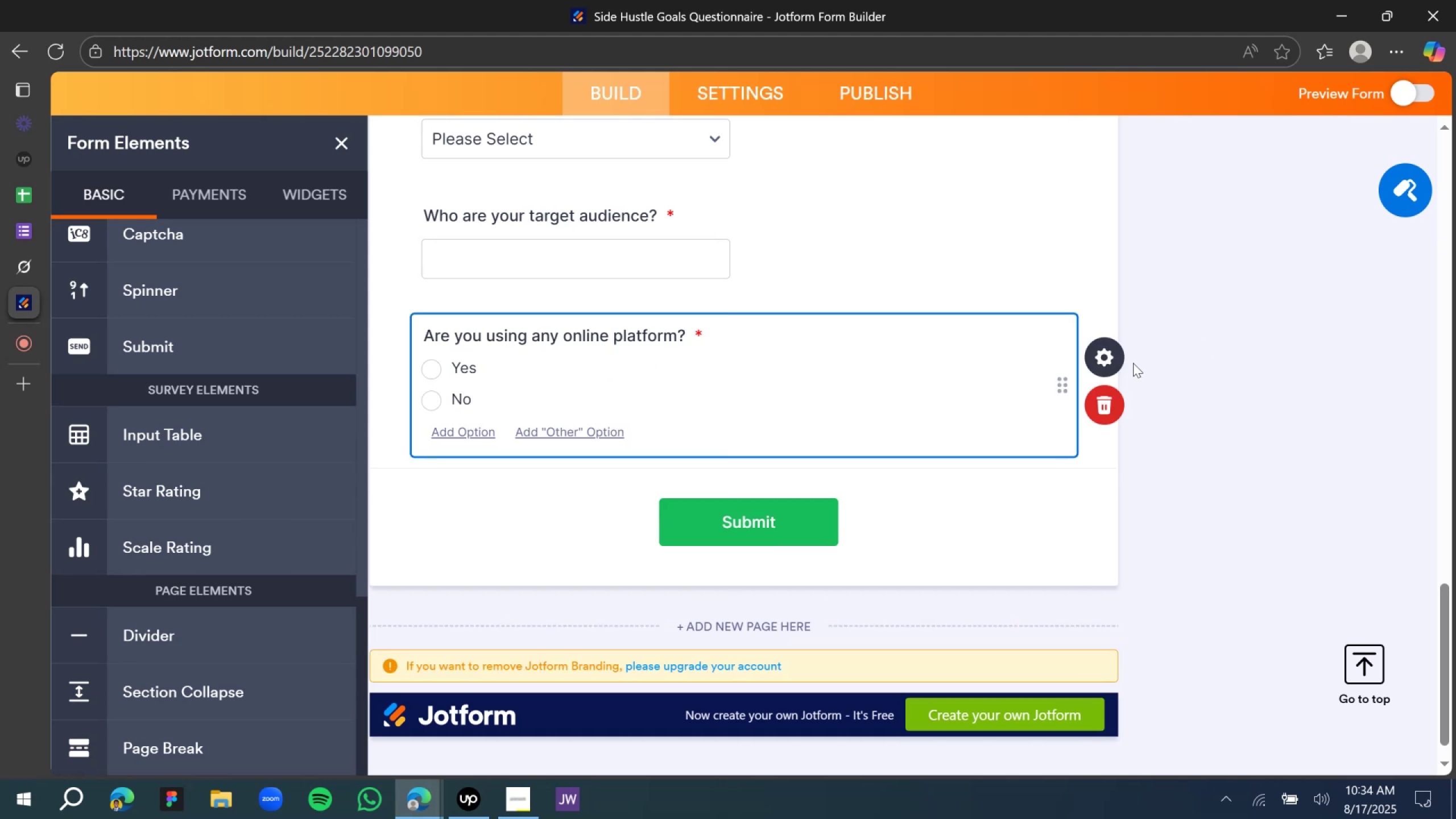 
left_click([1114, 369])
 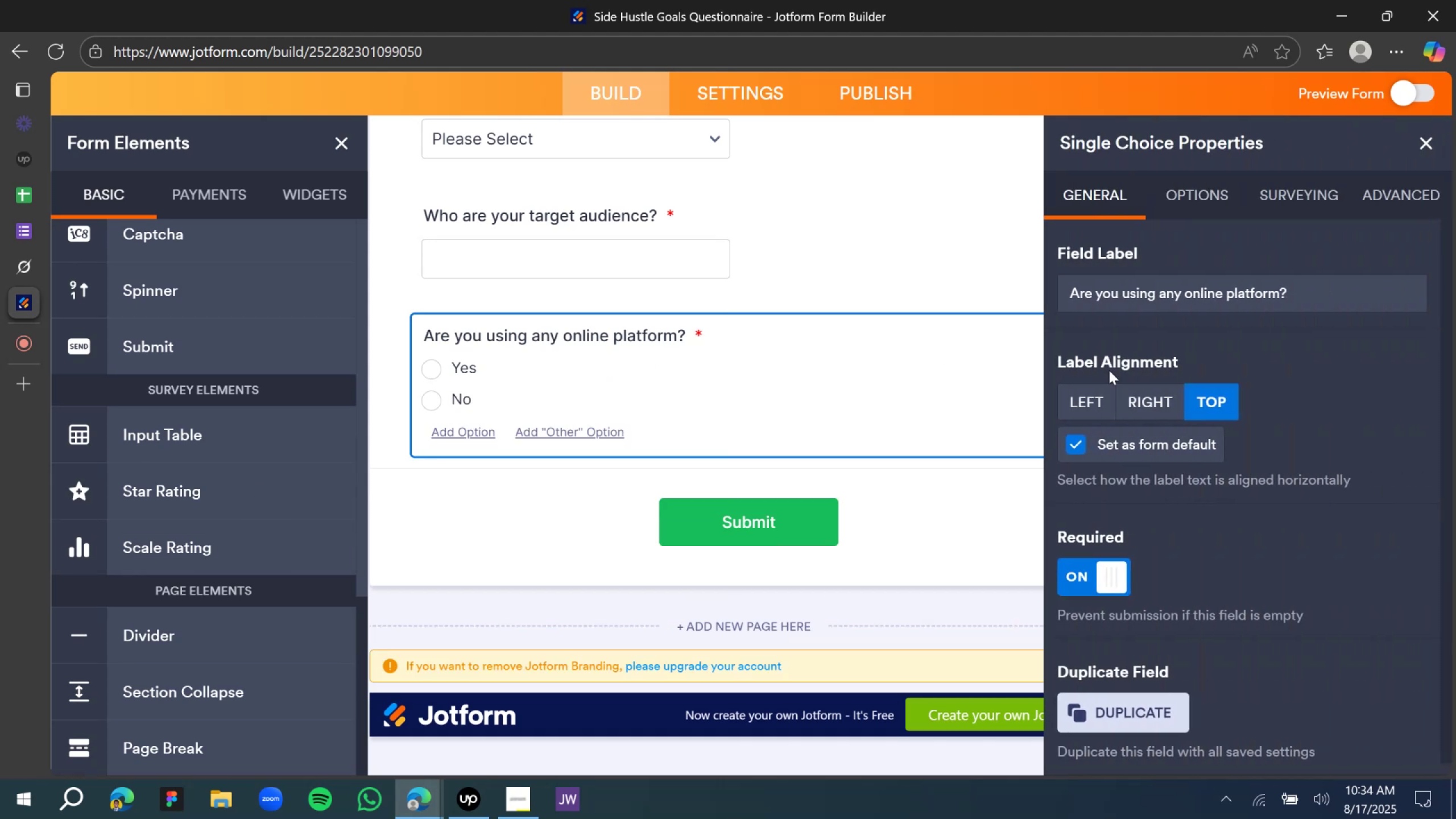 
scroll: coordinate [1171, 342], scroll_direction: down, amount: 7.0
 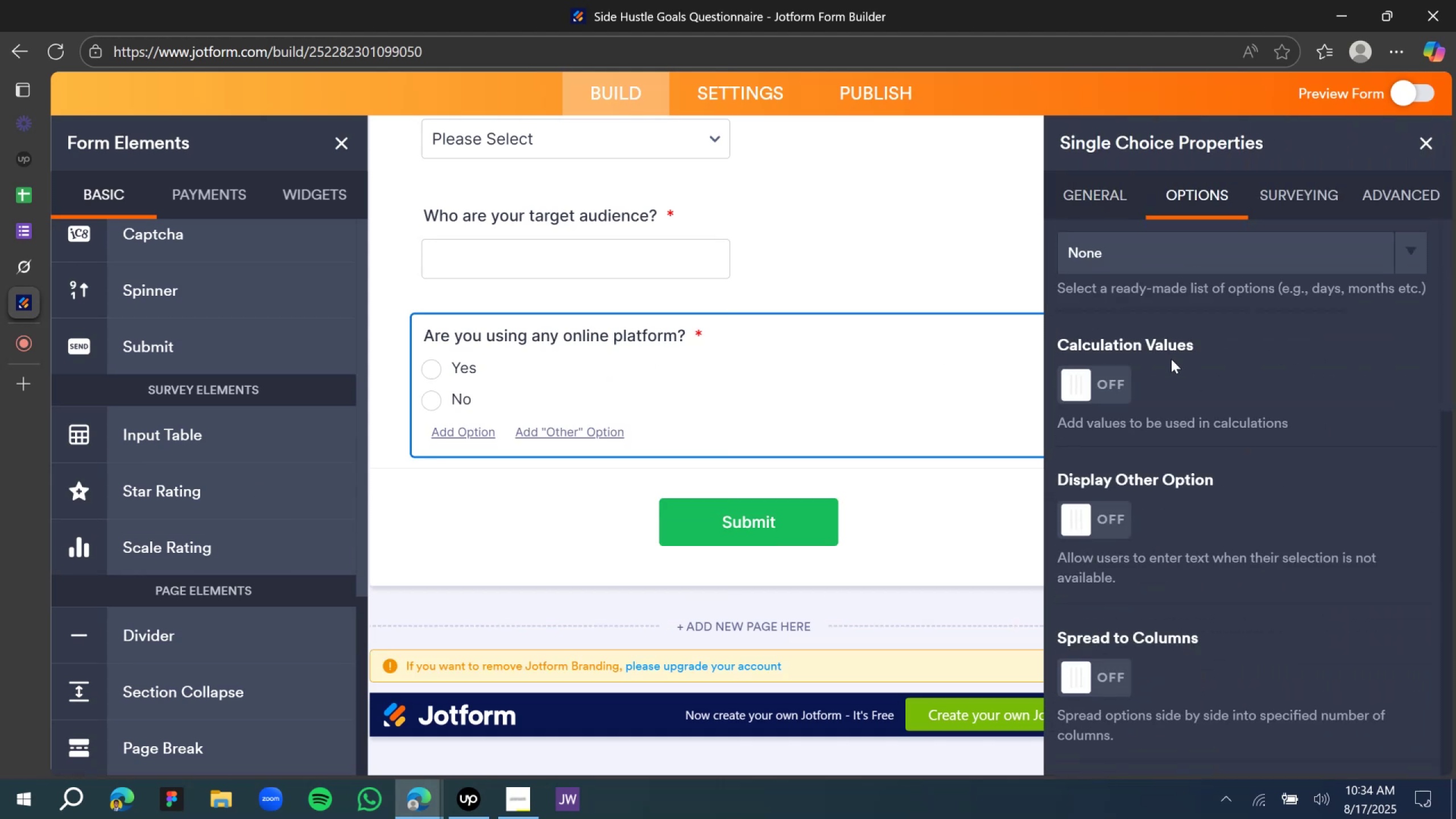 
scroll: coordinate [1176, 359], scroll_direction: up, amount: 2.0
 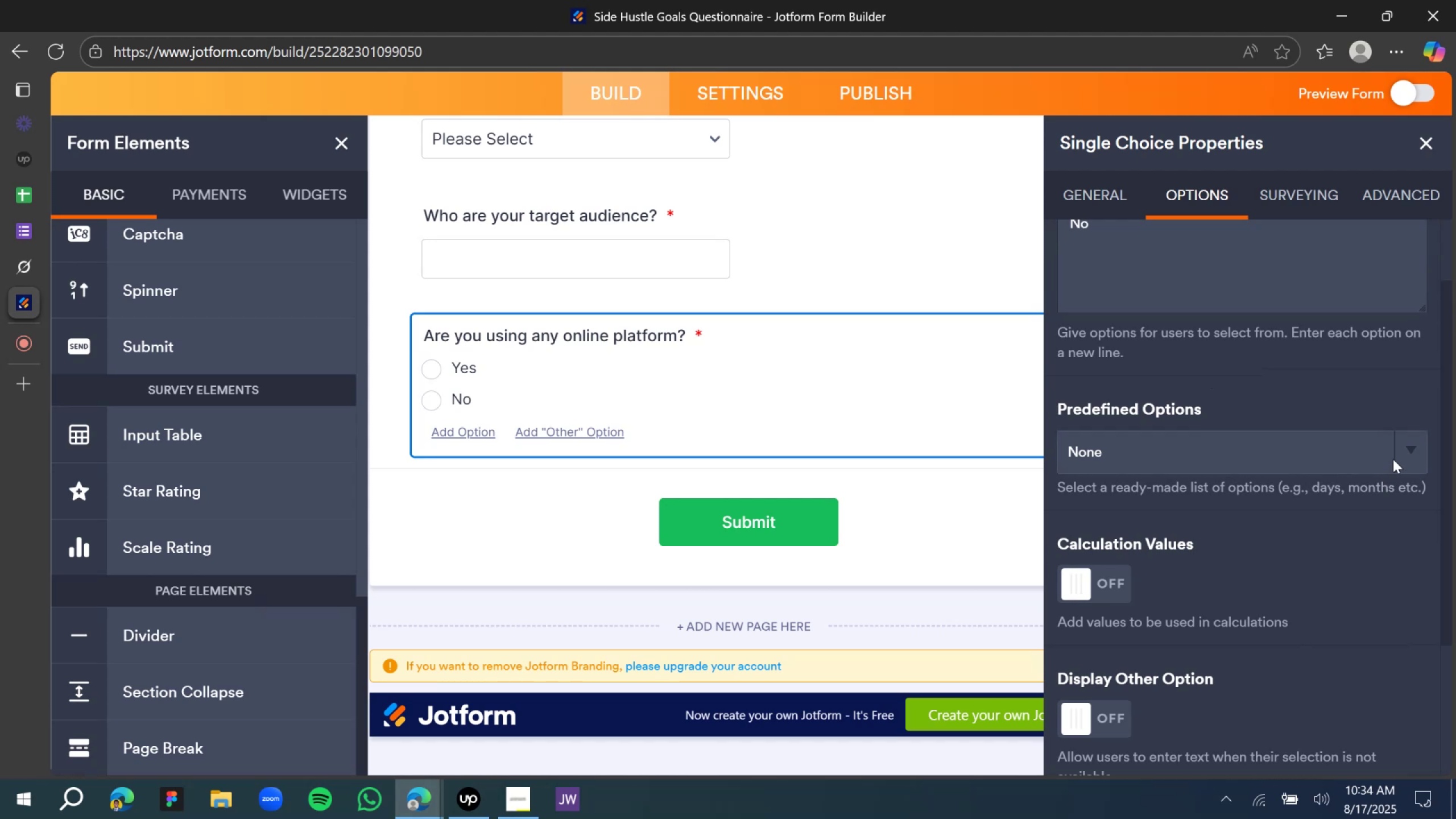 
mouse_move([1396, 443])
 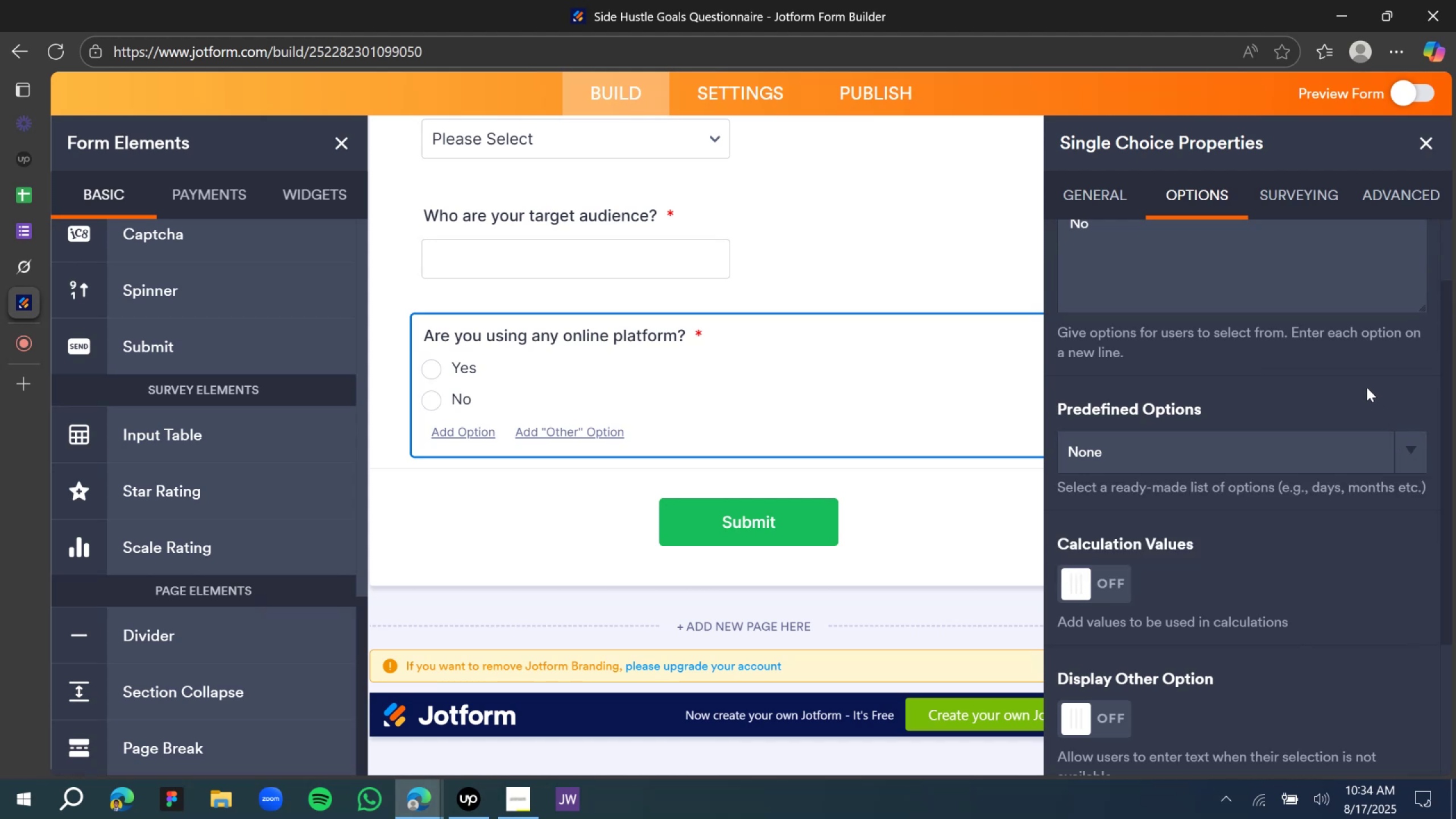 
left_click([1367, 387])
 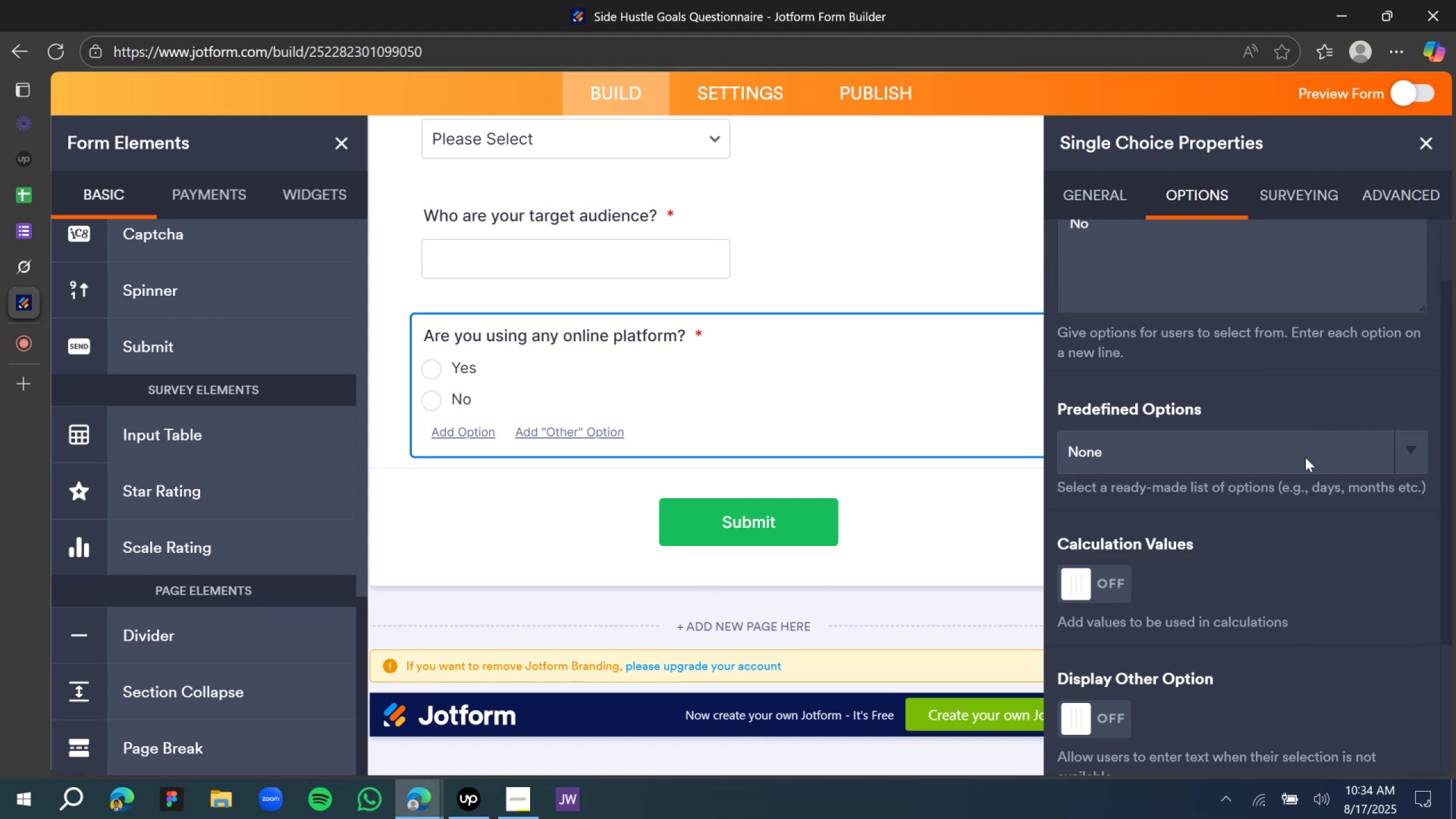 
scroll: coordinate [1229, 622], scroll_direction: down, amount: 6.0
 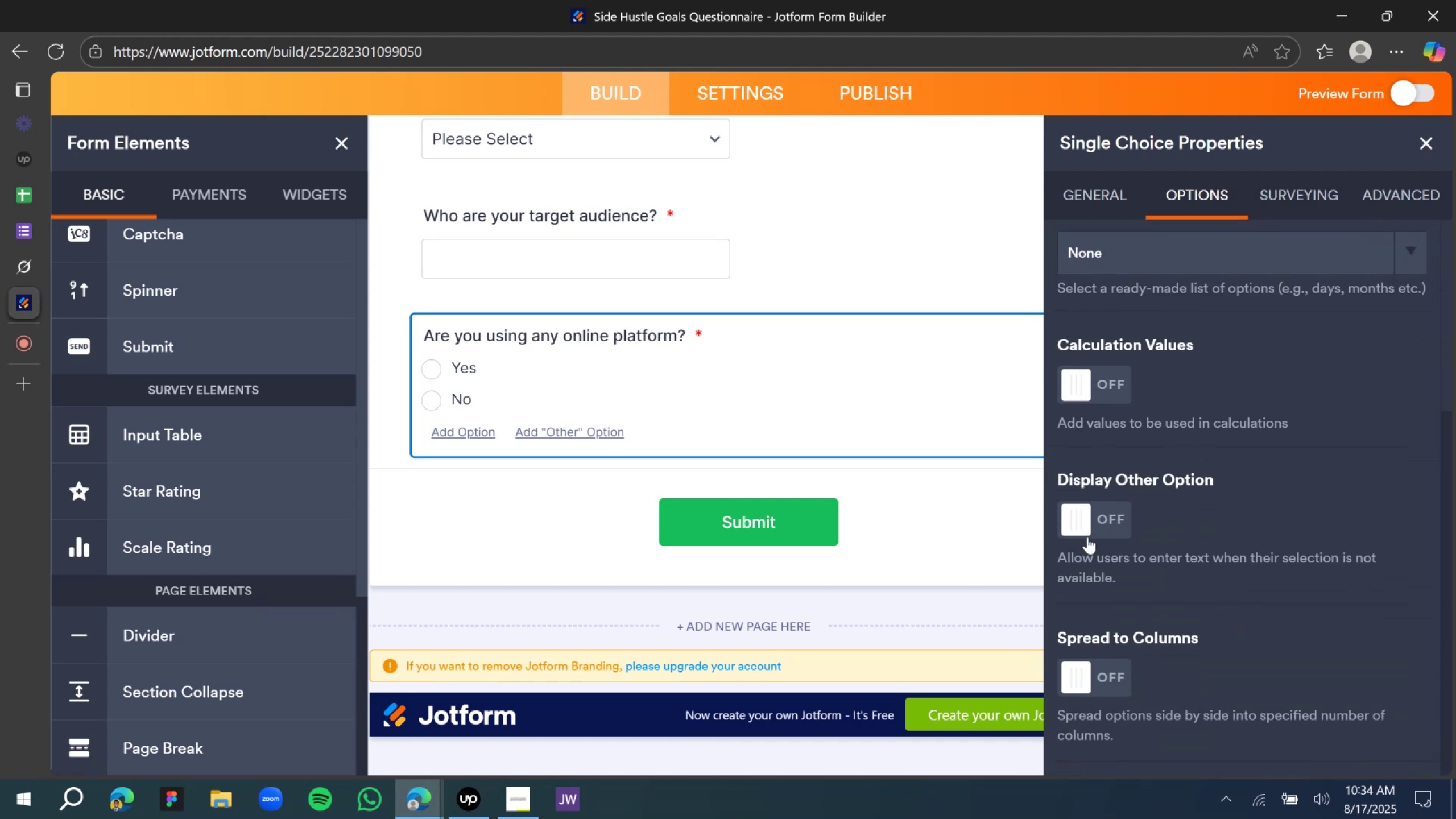 
wait(10.5)
 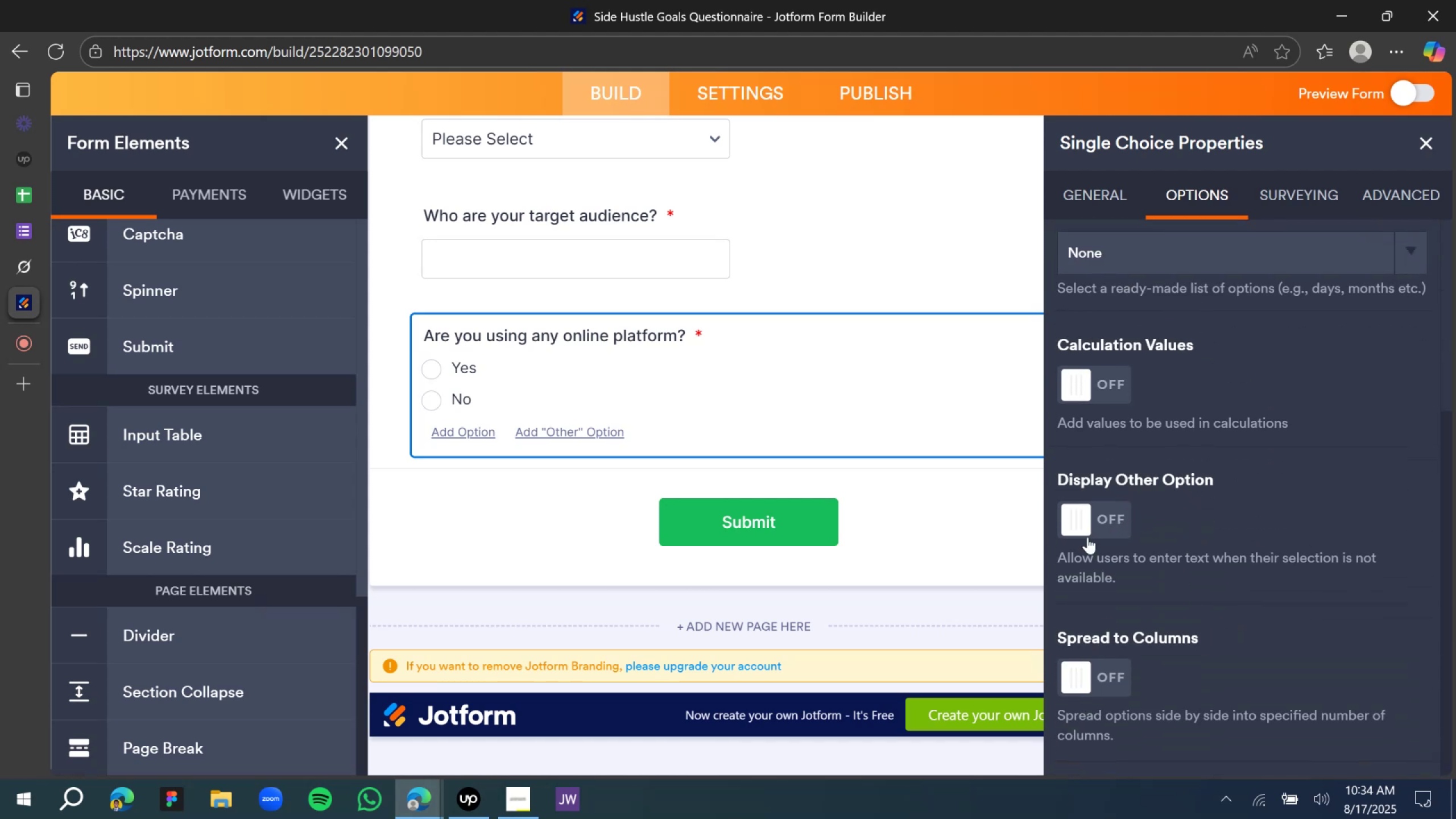 
left_click([1107, 379])
 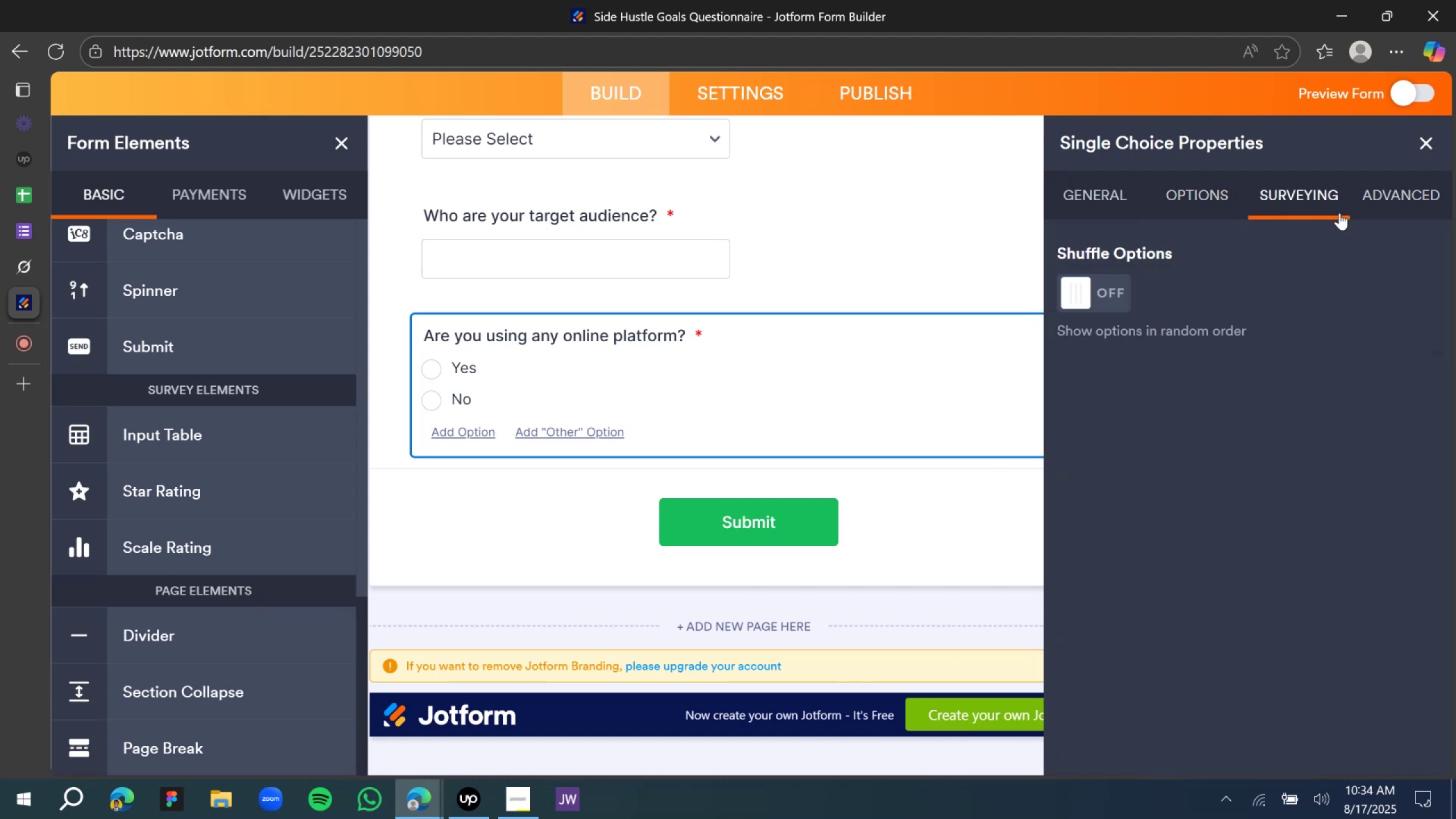 
left_click_drag(start_coordinate=[1350, 213], to_coordinate=[1352, 213])
 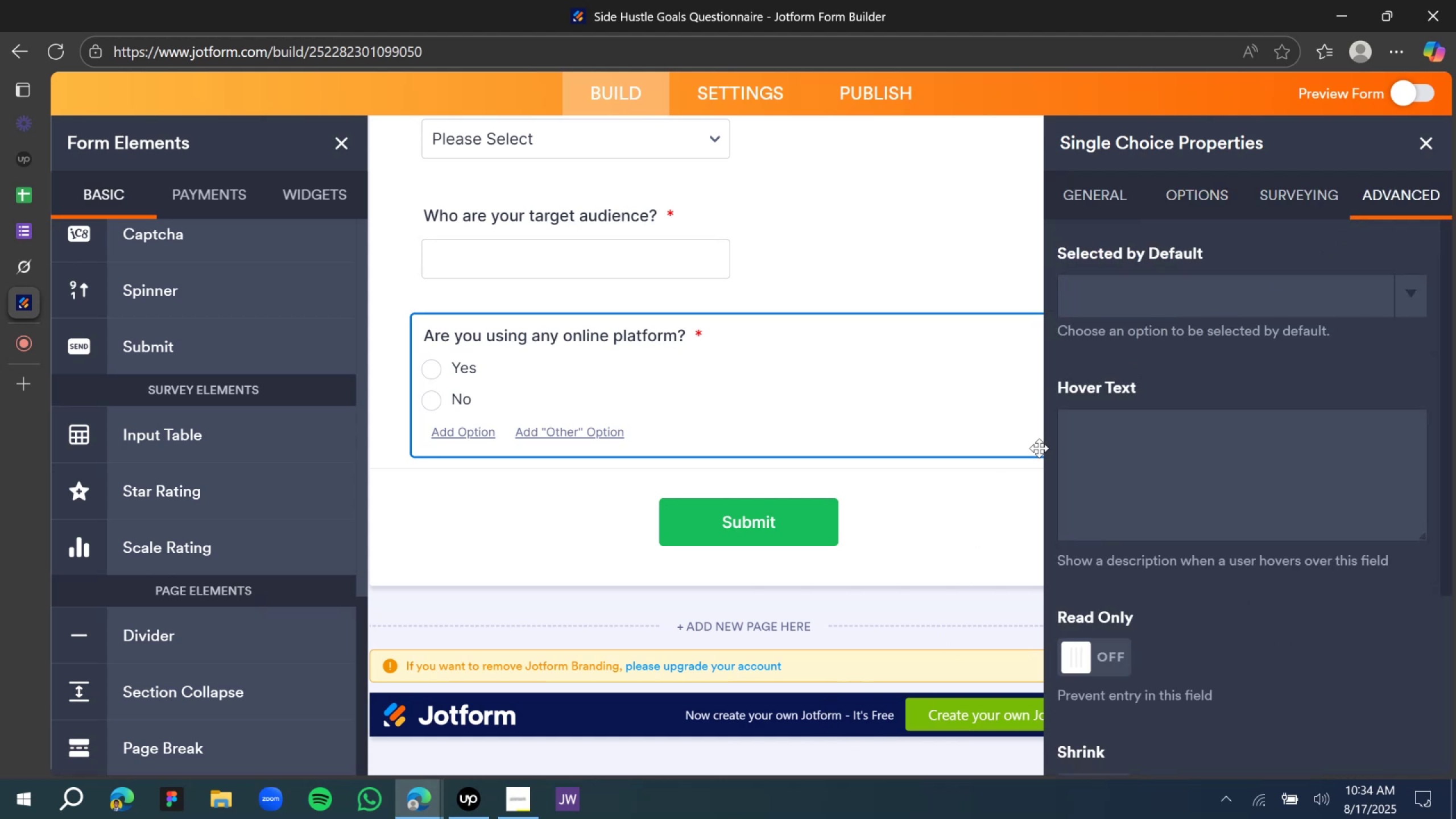 
scroll: coordinate [1077, 467], scroll_direction: down, amount: 9.0
 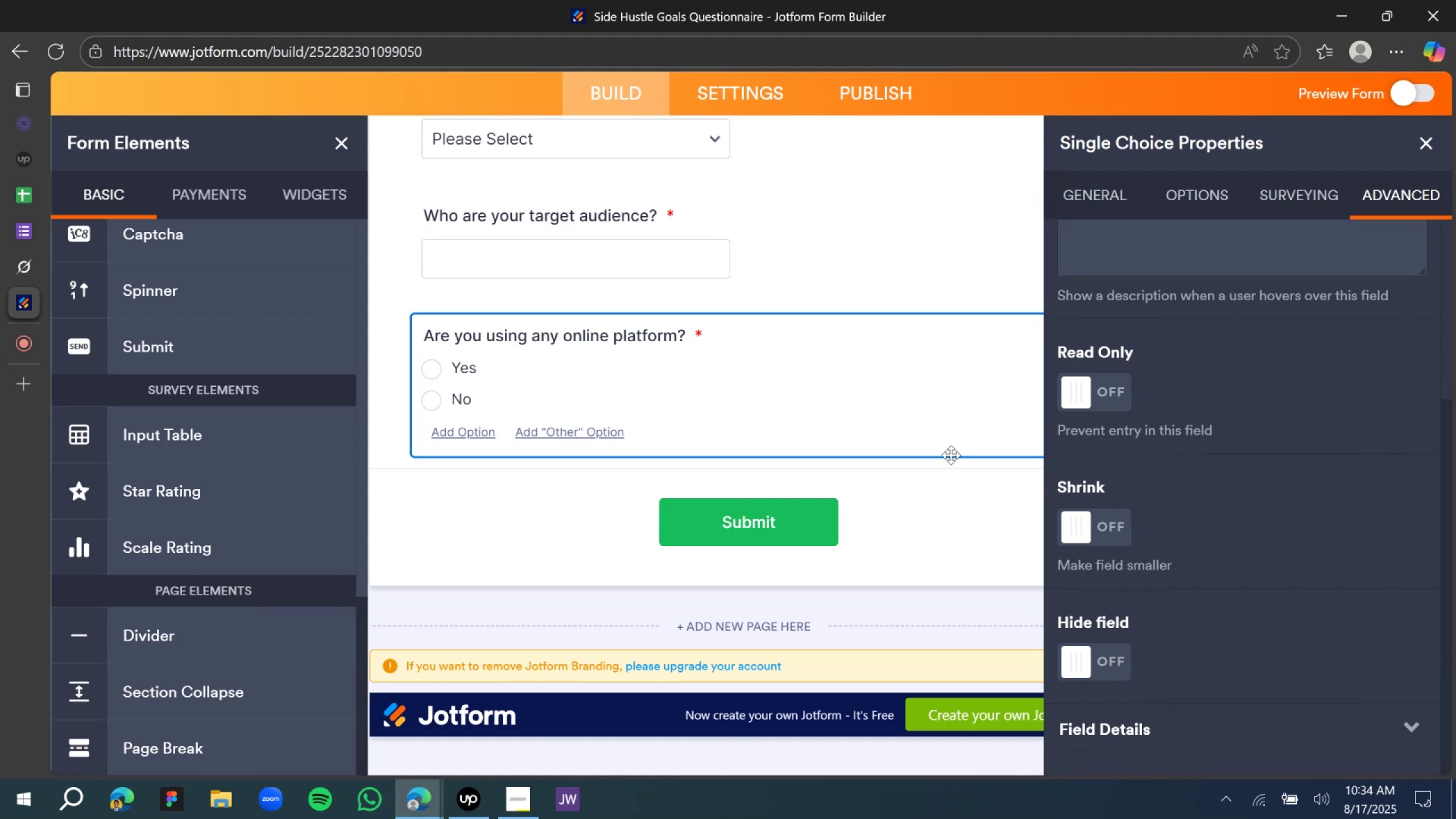 
wait(5.14)
 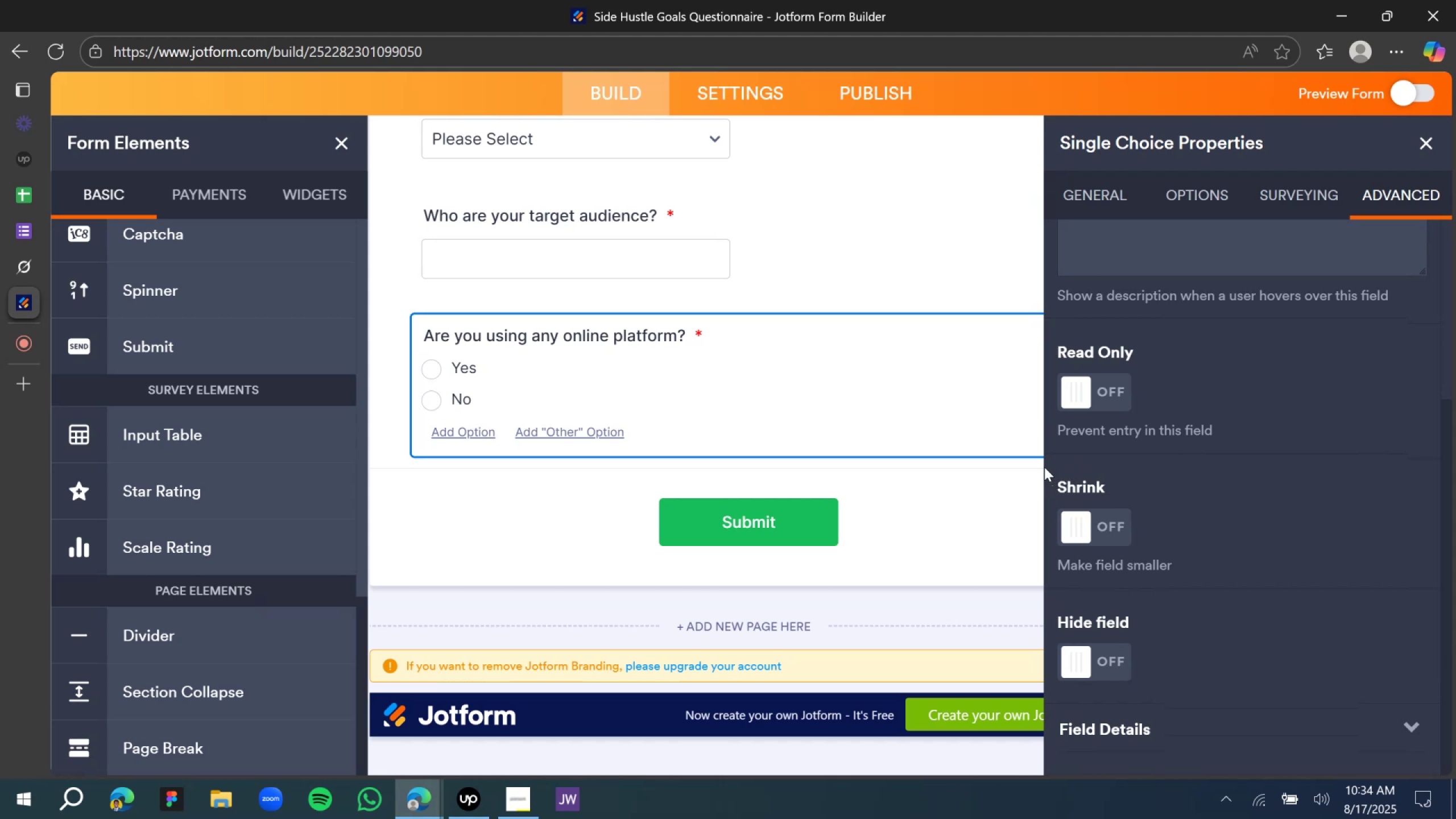 
left_click([1096, 715])
 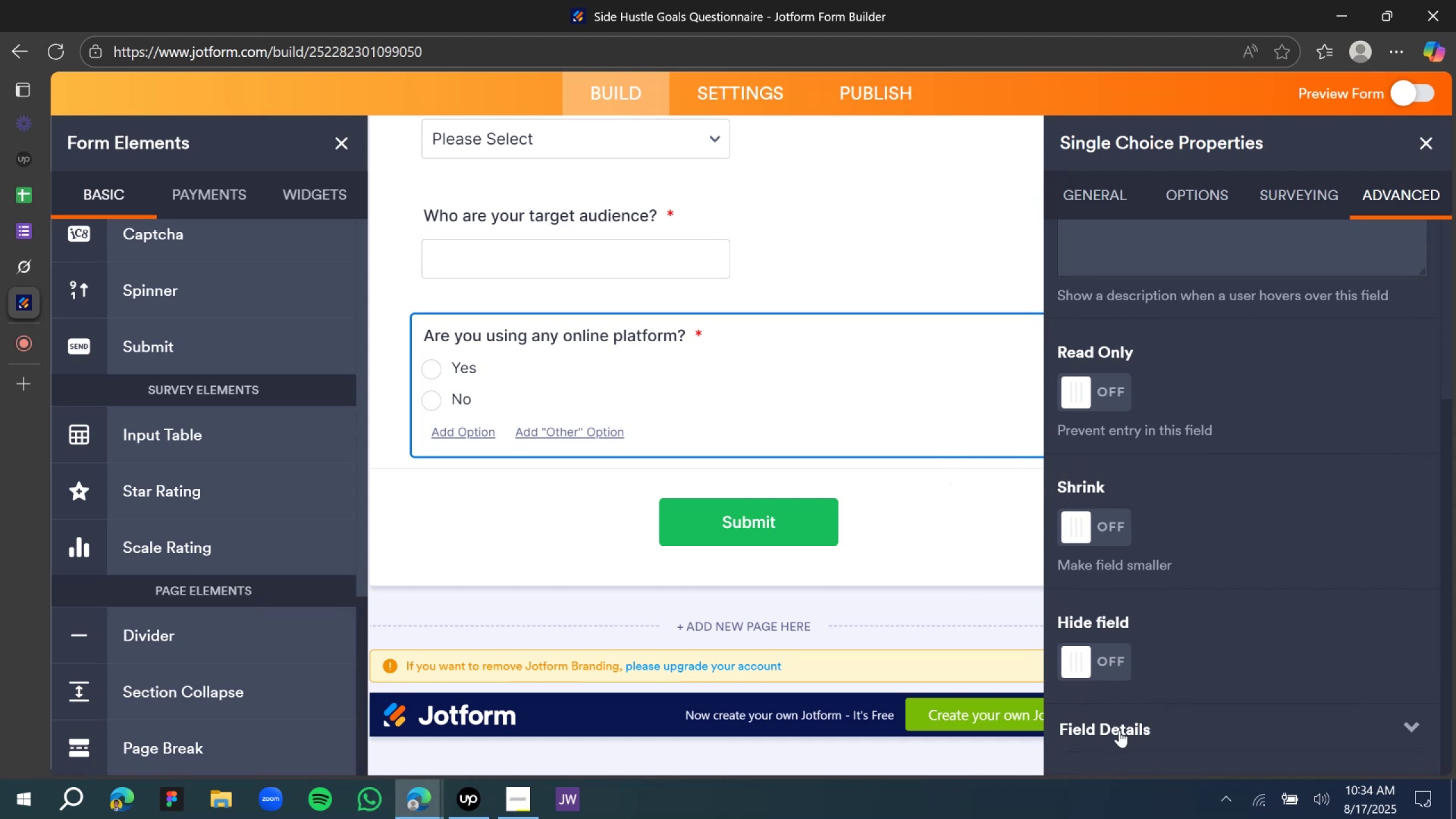 
left_click([1119, 730])
 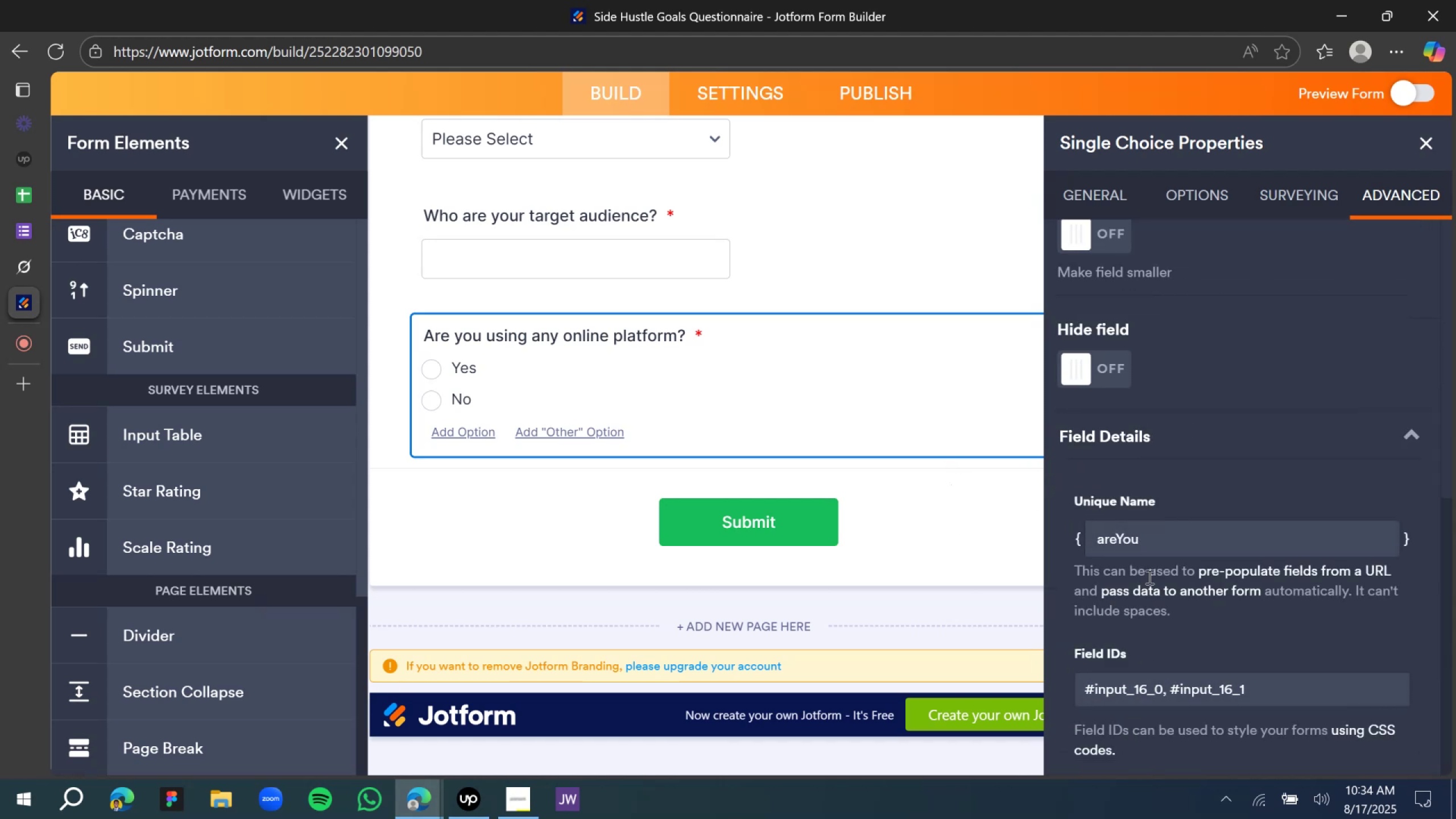 
scroll: coordinate [1145, 572], scroll_direction: down, amount: 3.0
 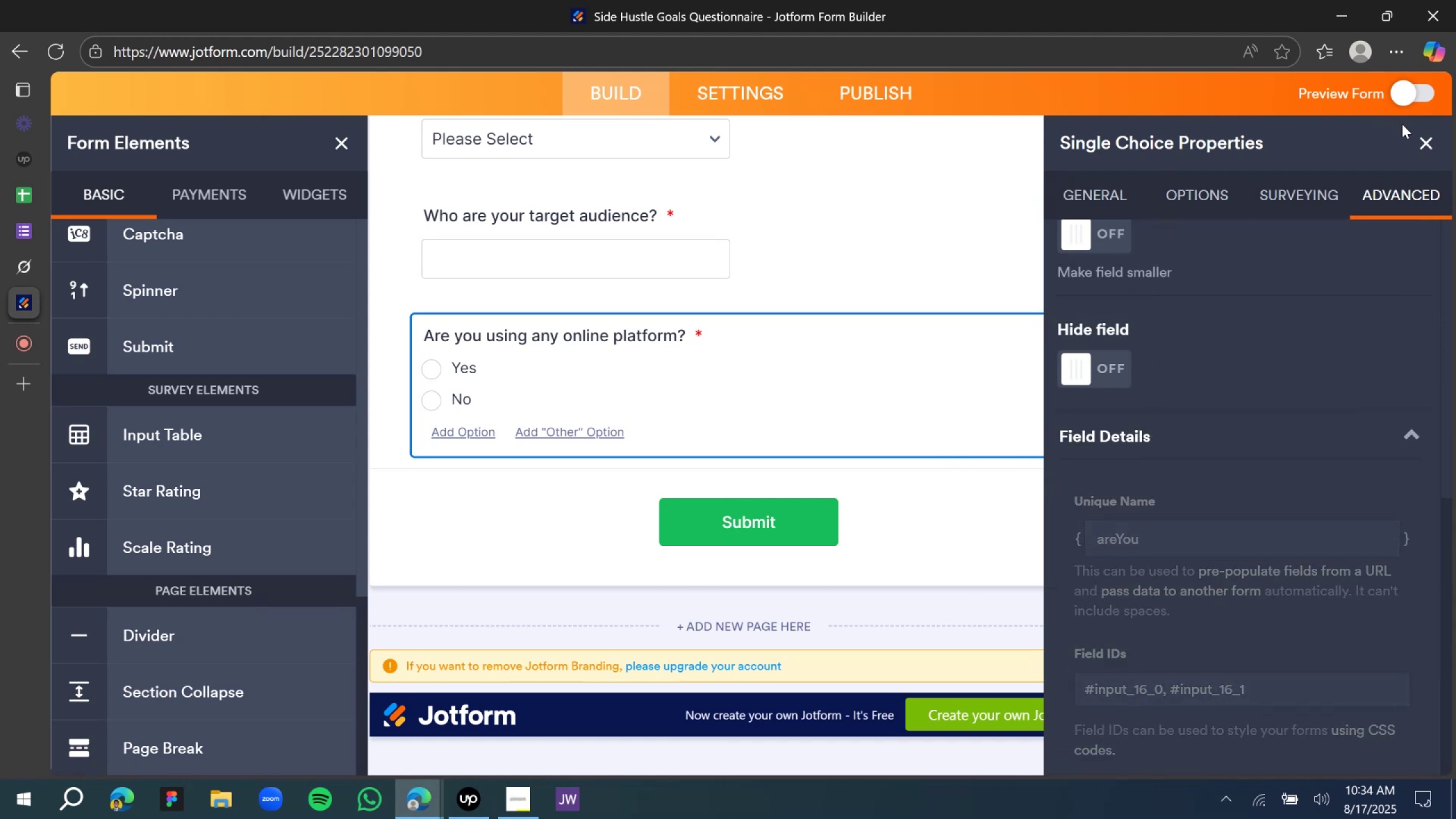 
left_click([1420, 136])
 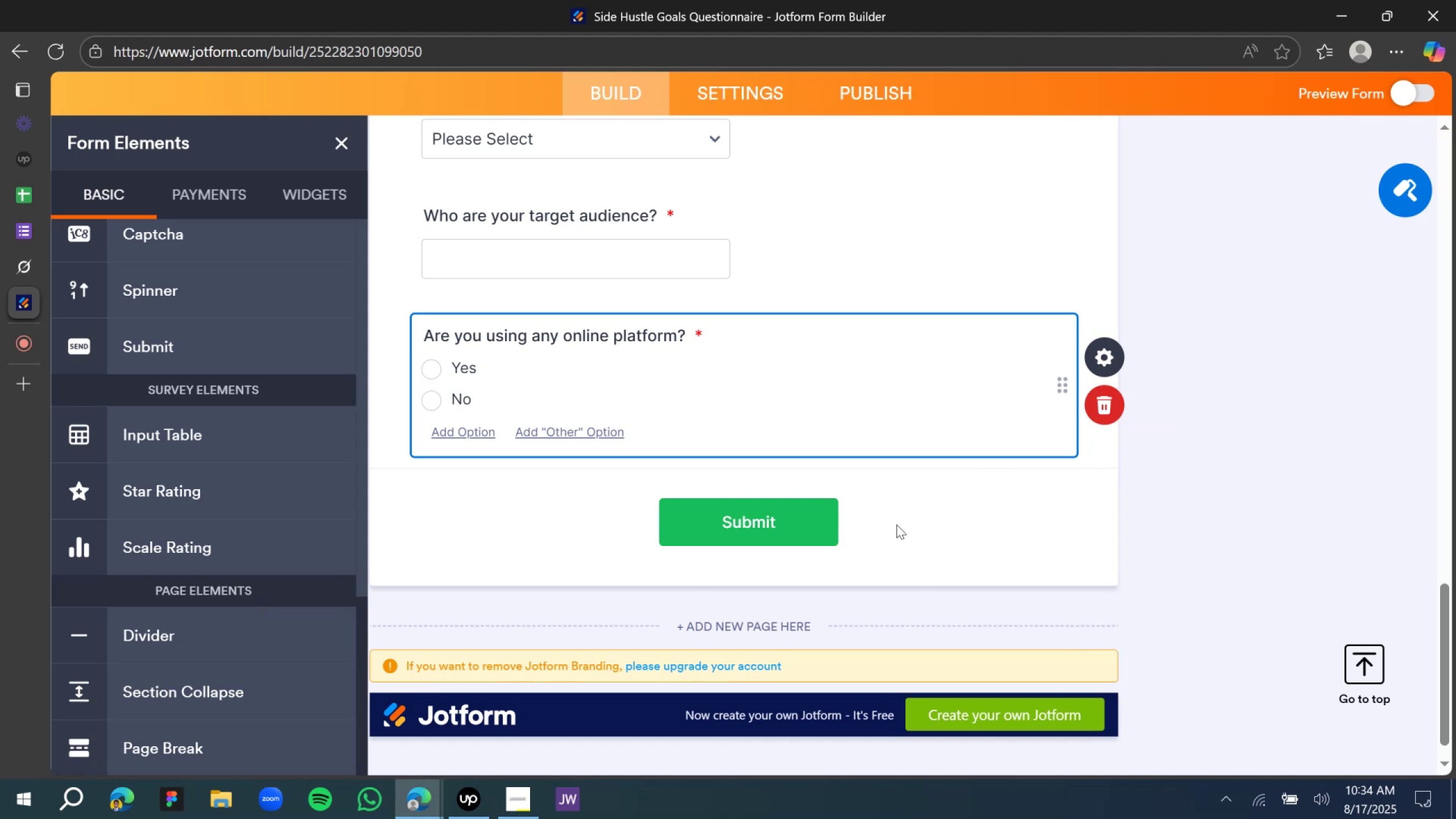 
wait(11.53)
 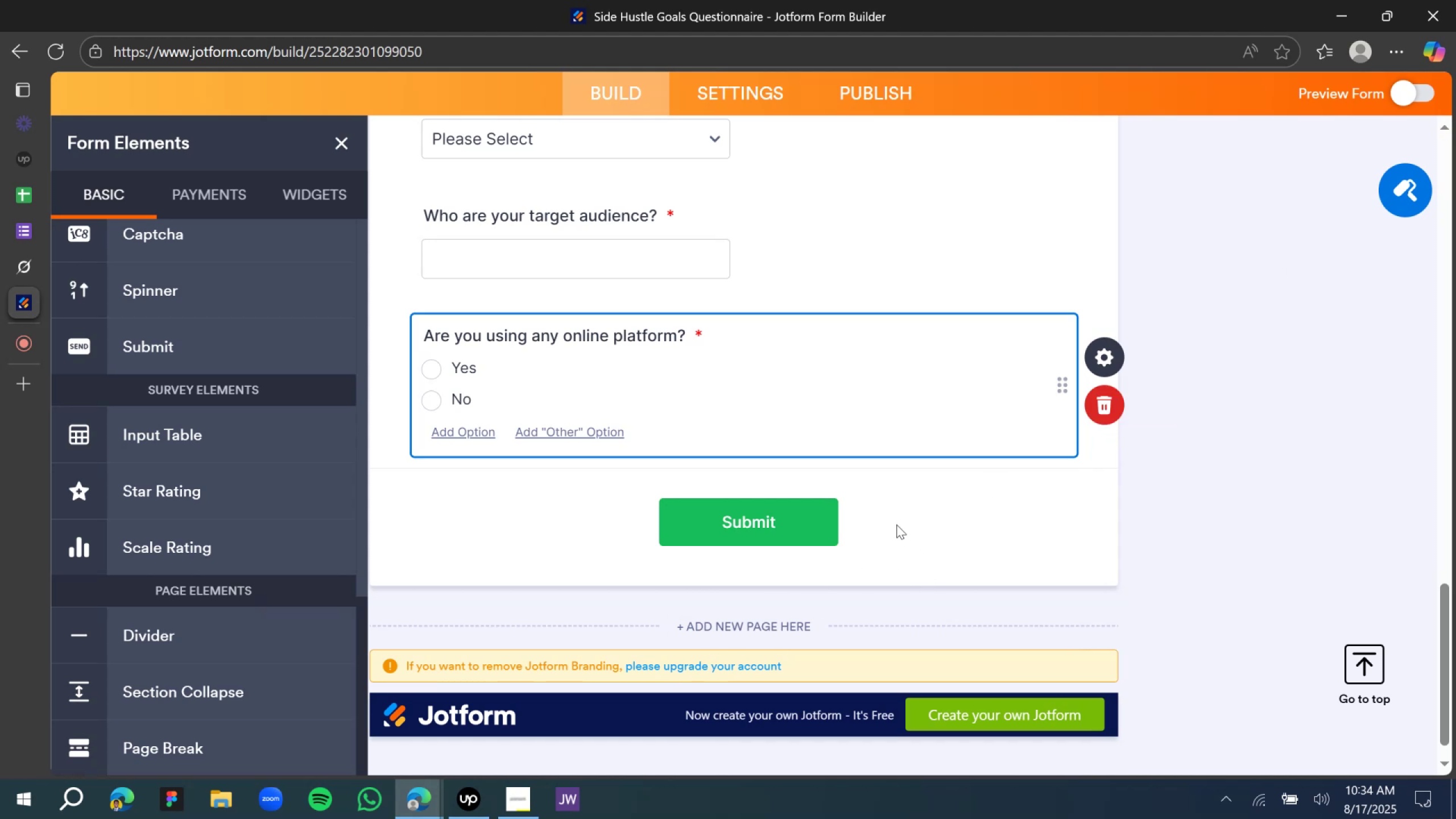 
left_click([1251, 470])
 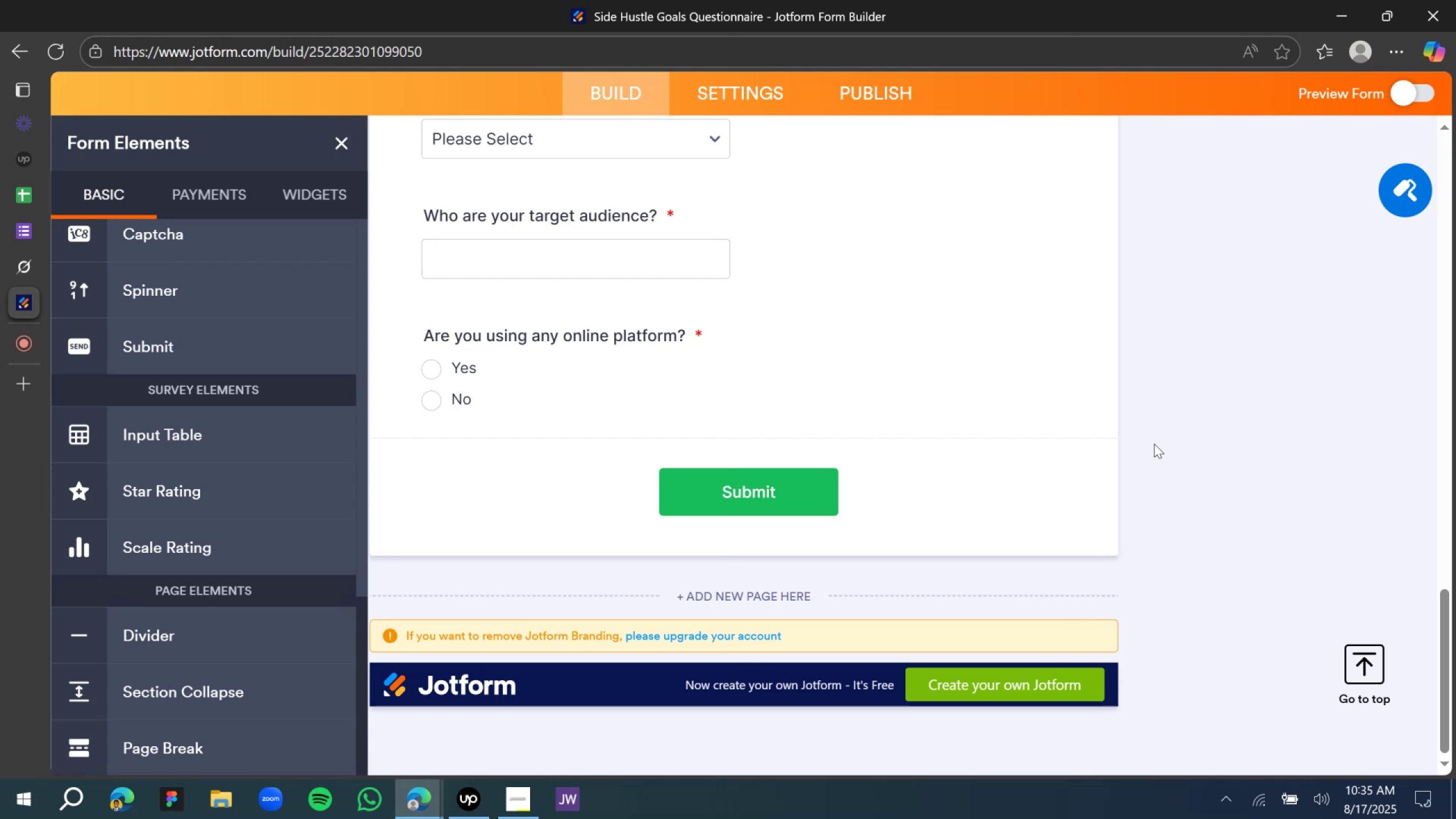 
wait(32.98)
 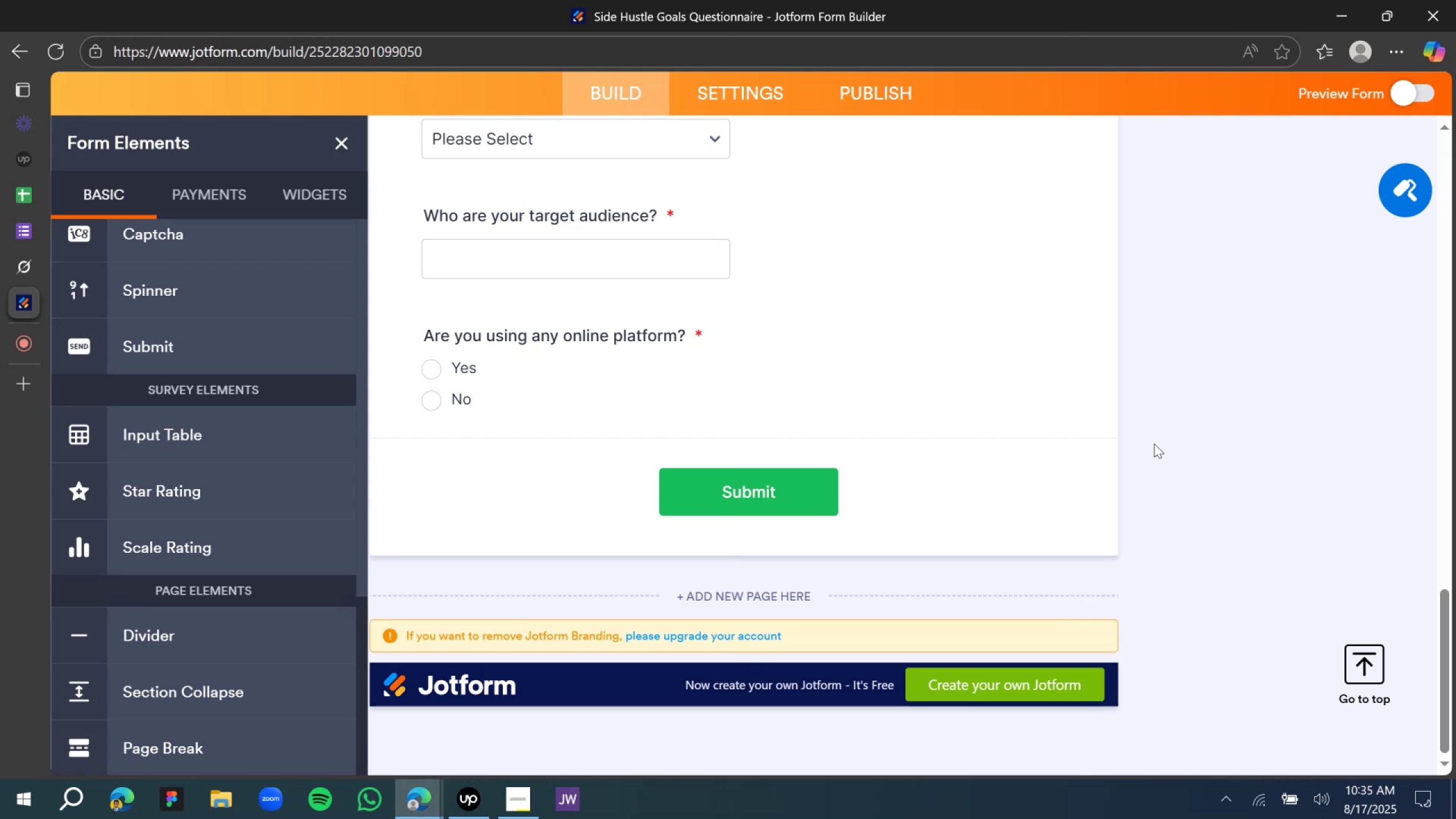 
left_click([1397, 313])
 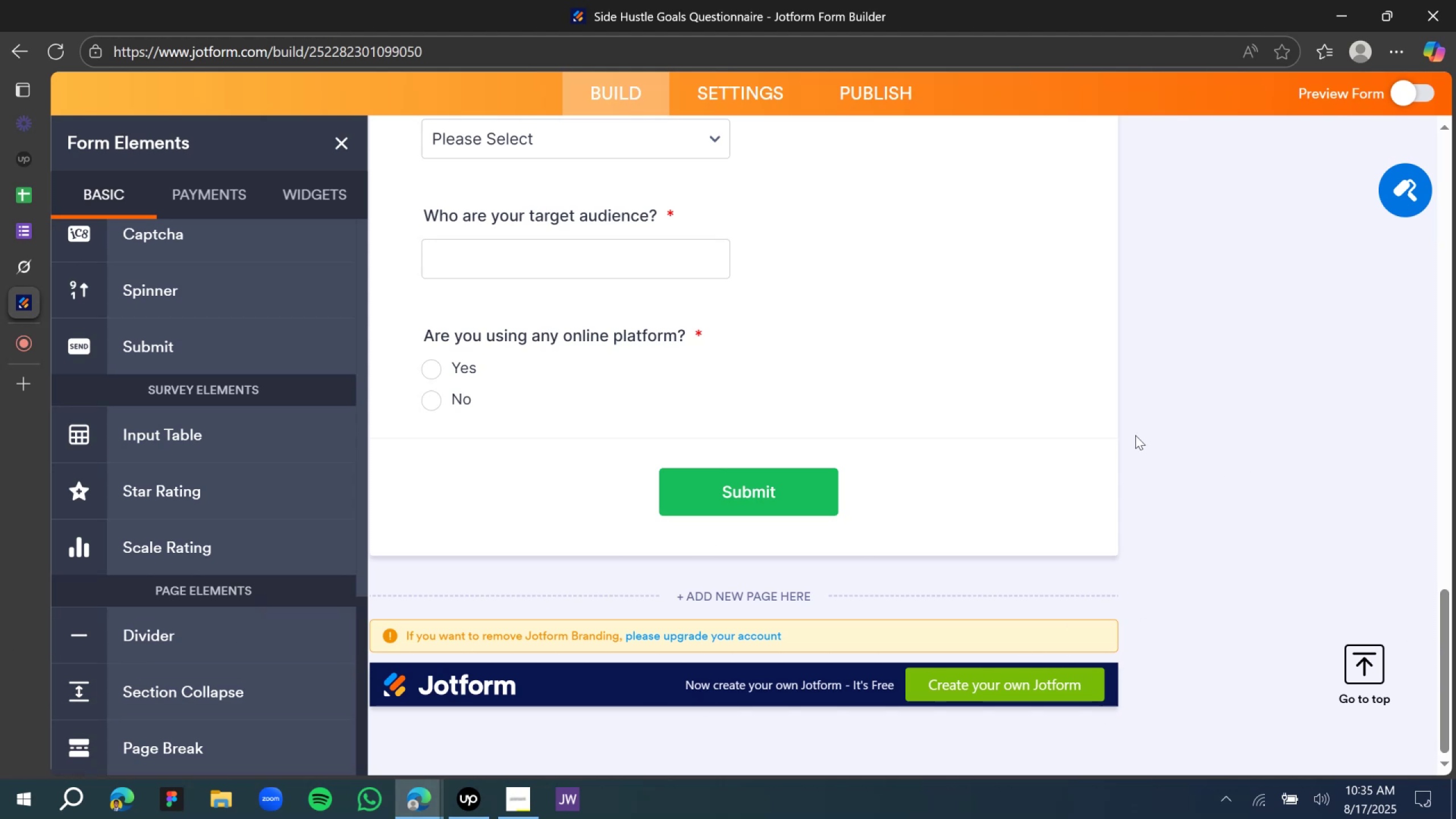 
wait(18.4)
 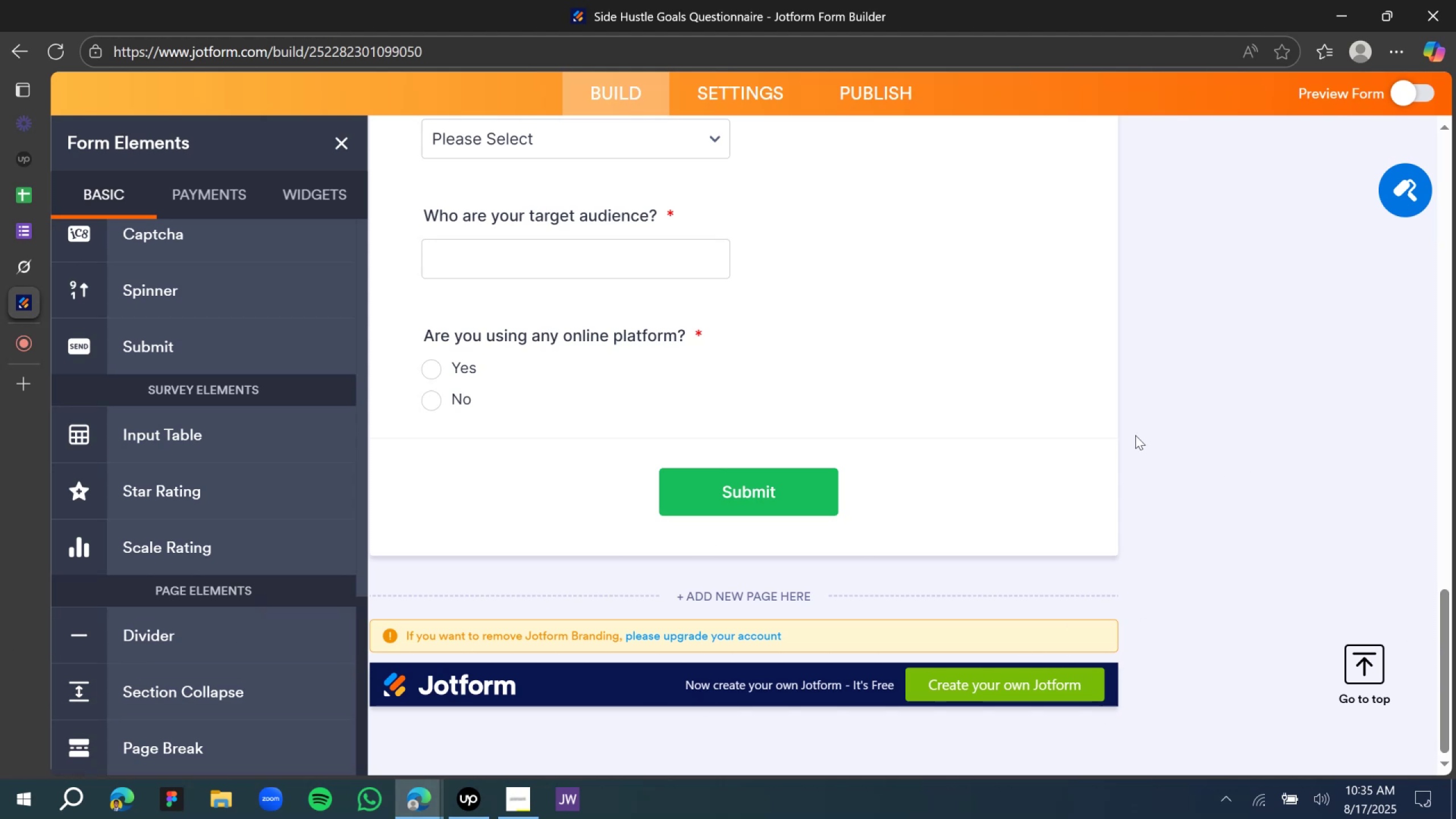 
left_click([31, 268])
 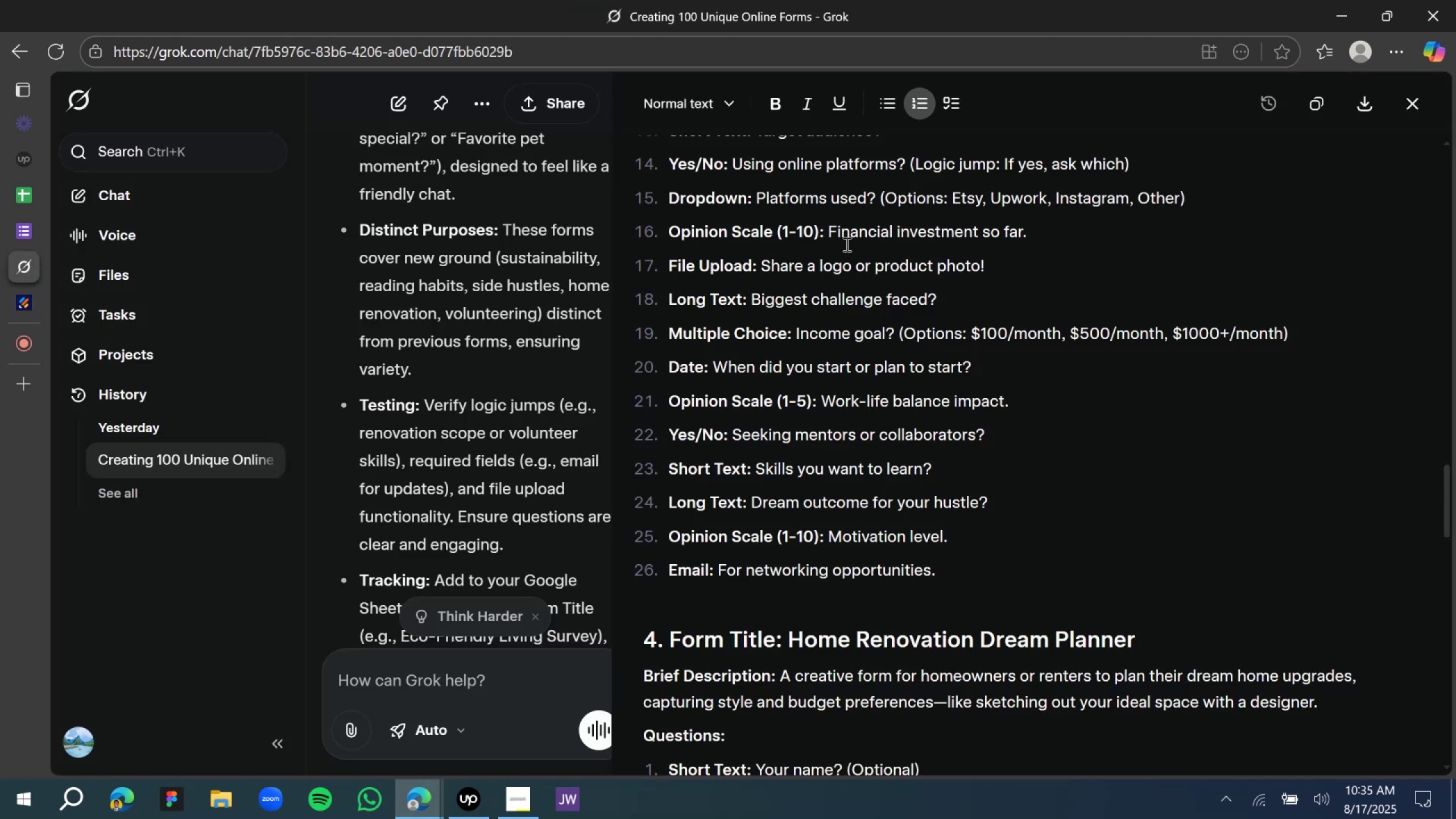 
wait(7.89)
 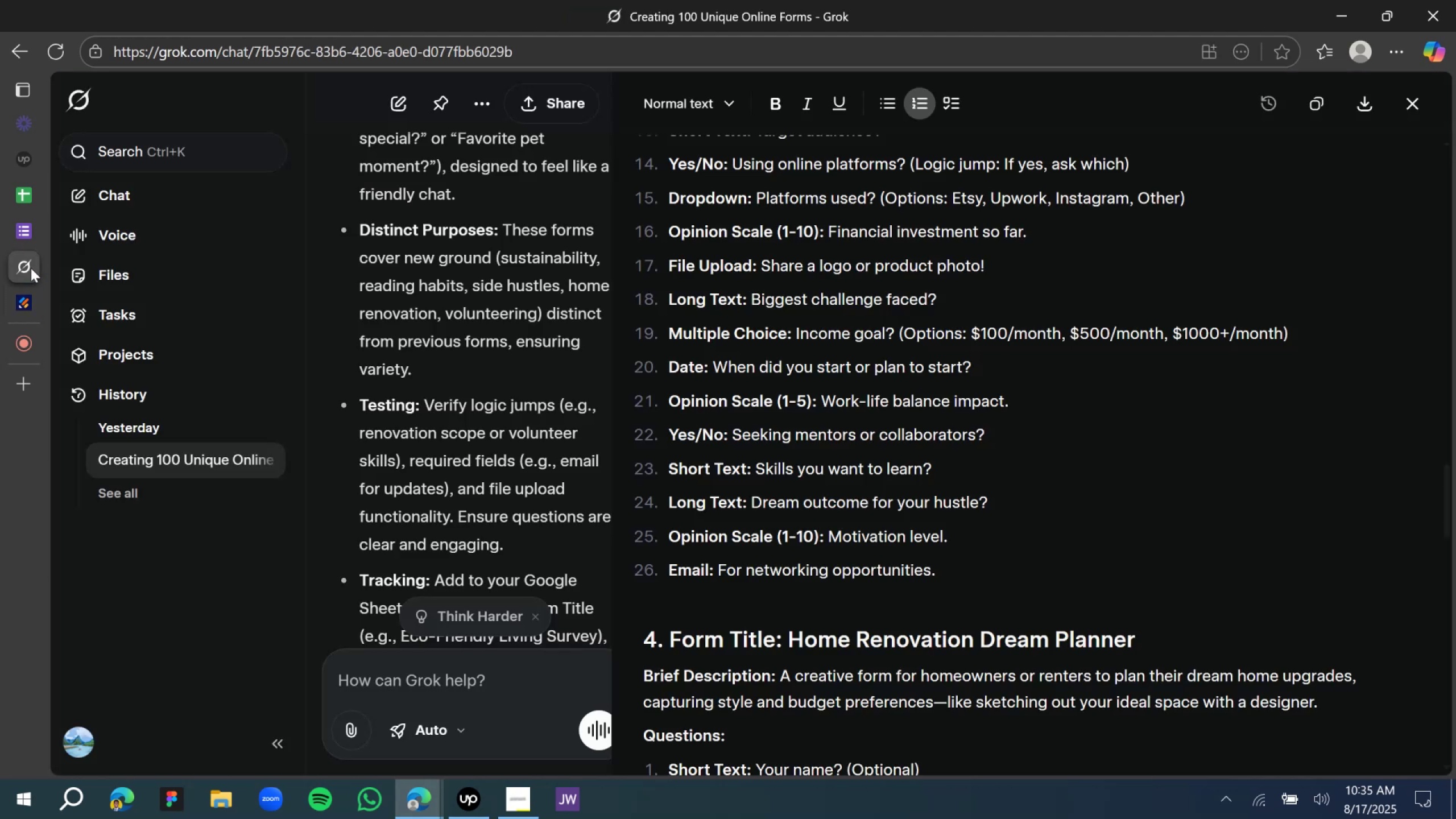 
left_click([23, 304])
 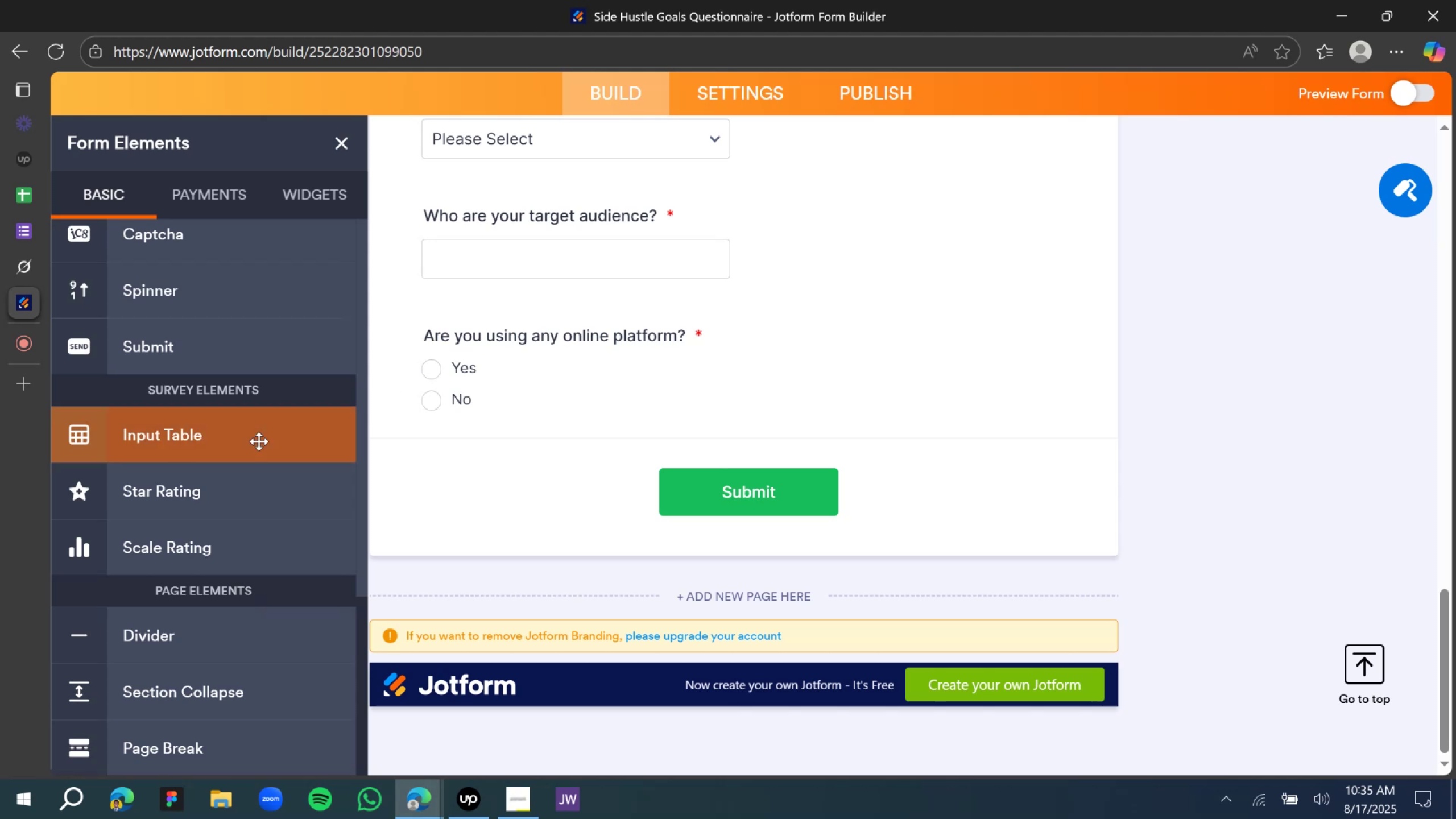 
scroll: coordinate [230, 532], scroll_direction: down, amount: 2.0
 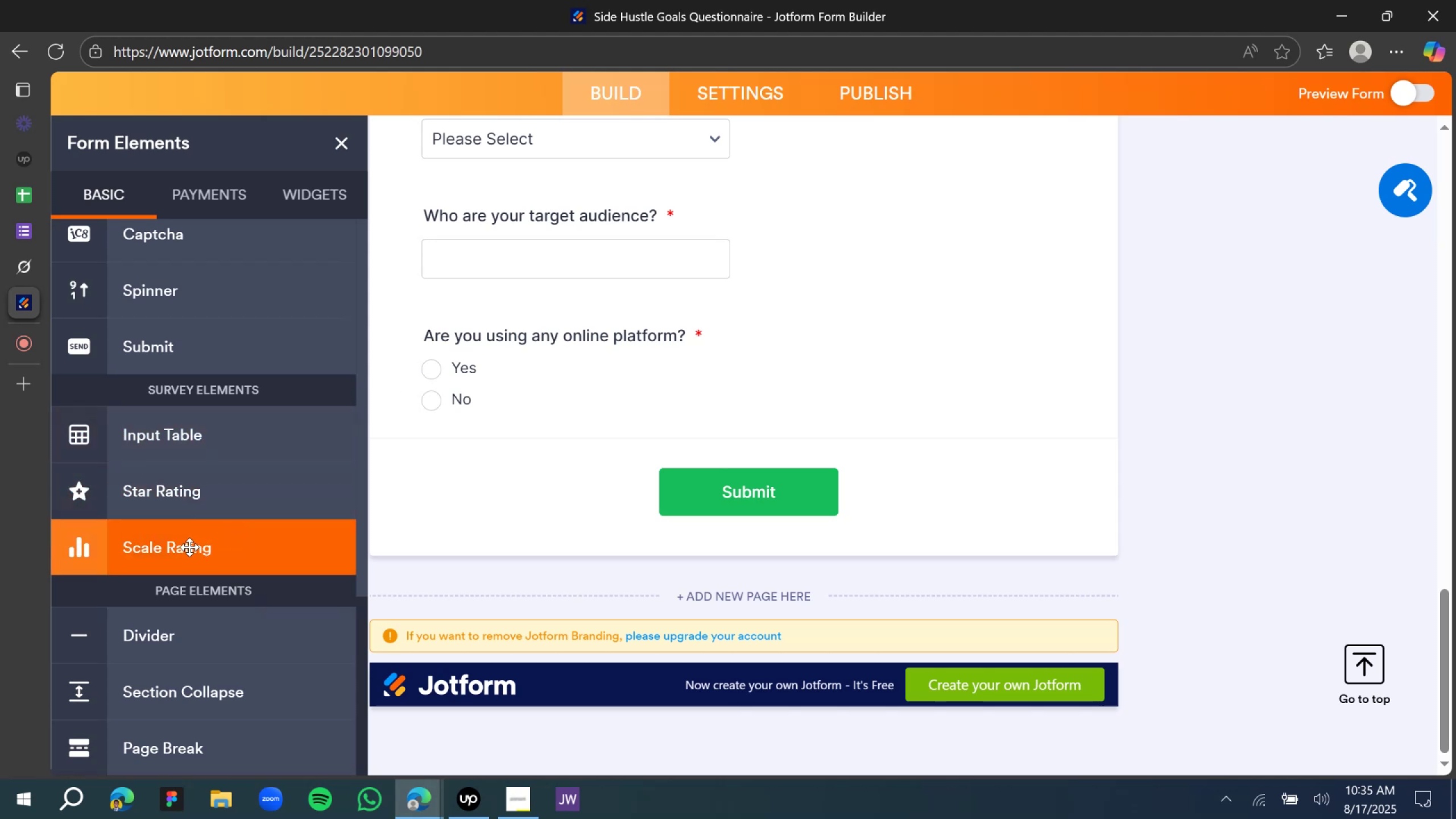 
left_click_drag(start_coordinate=[189, 547], to_coordinate=[578, 448])
 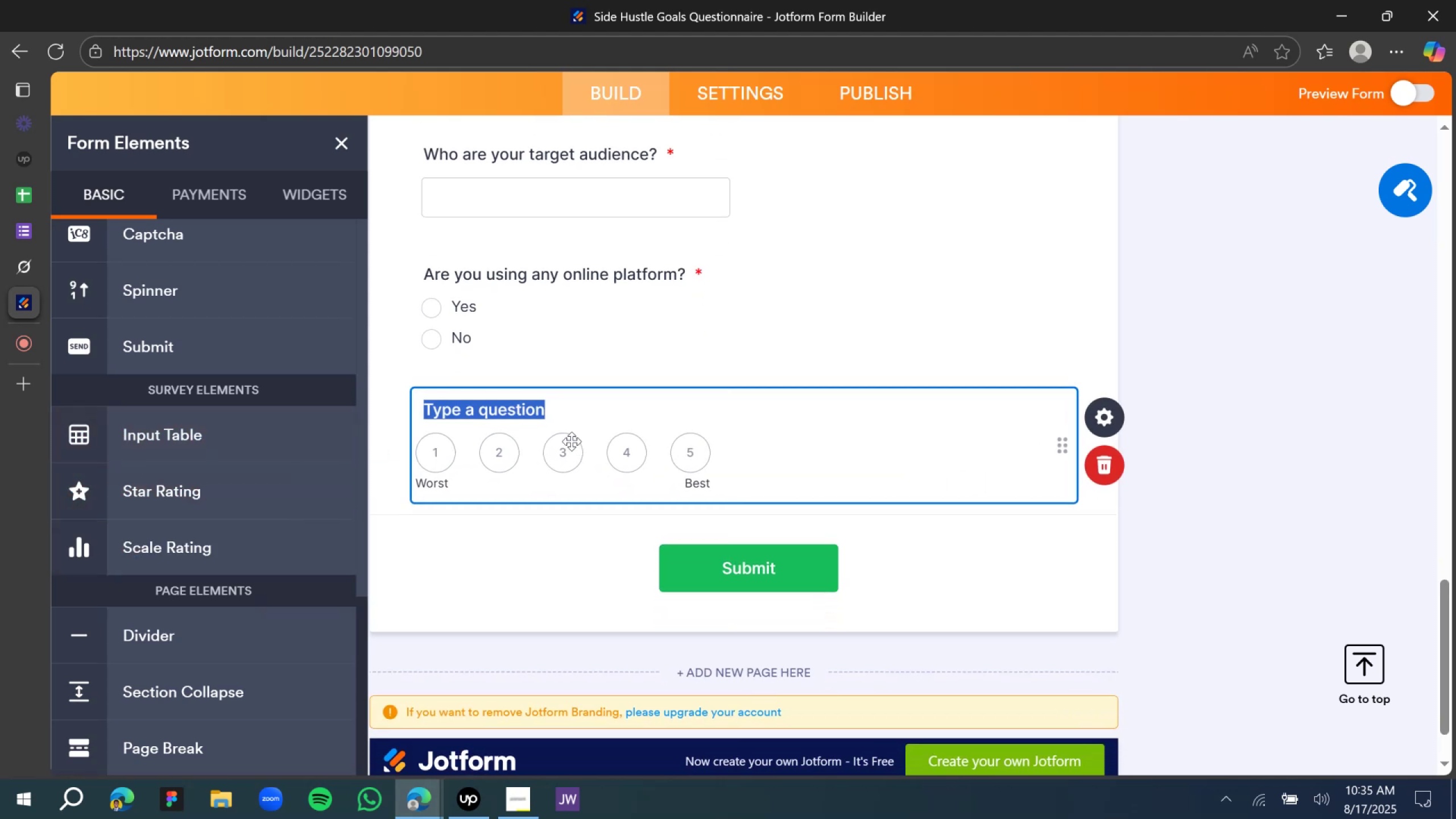 
type(Rate your fn)
 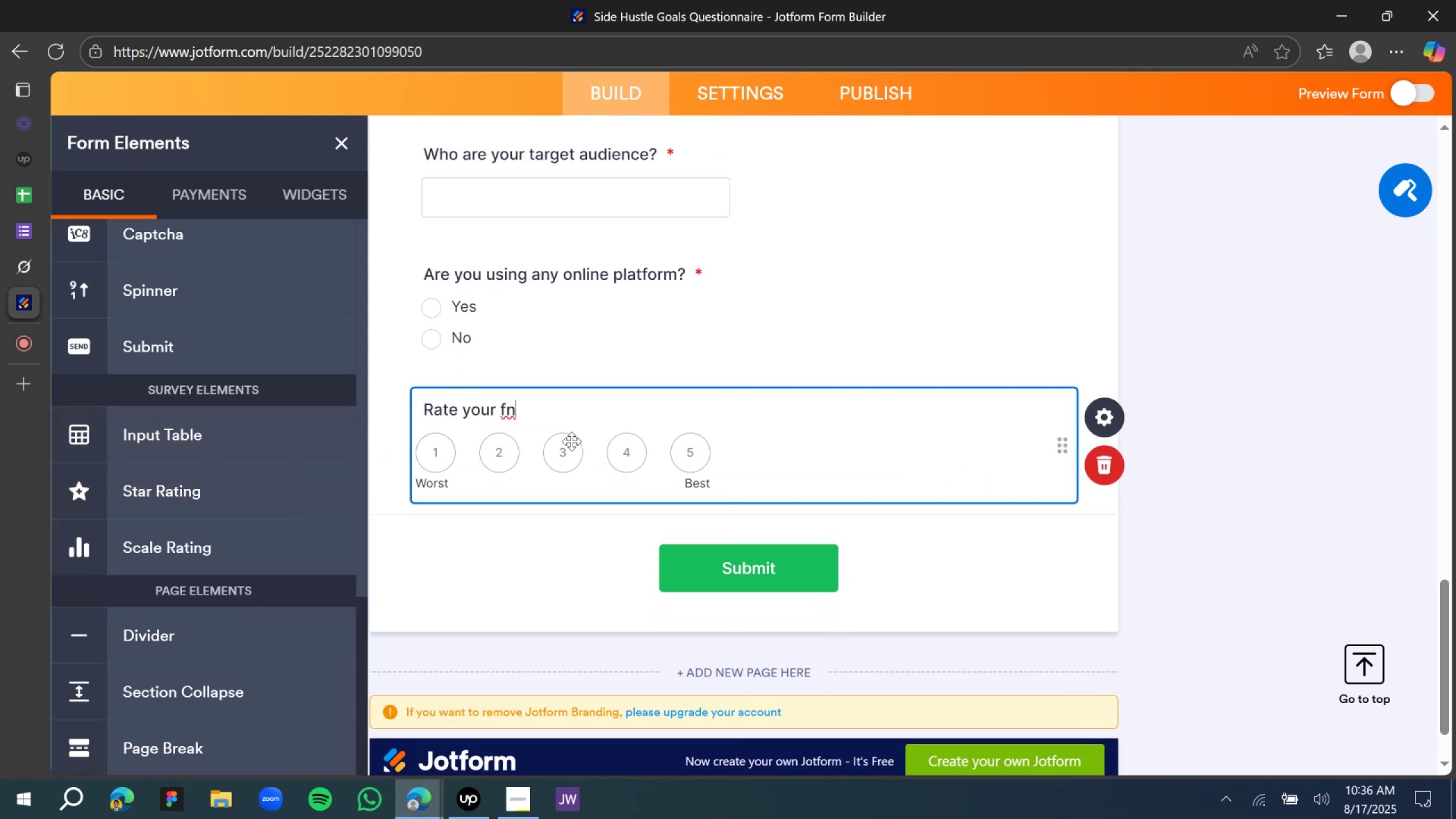 
key(Backspace)
type(inancial adv)
key(Backspace)
key(Backspace)
key(Backspace)
 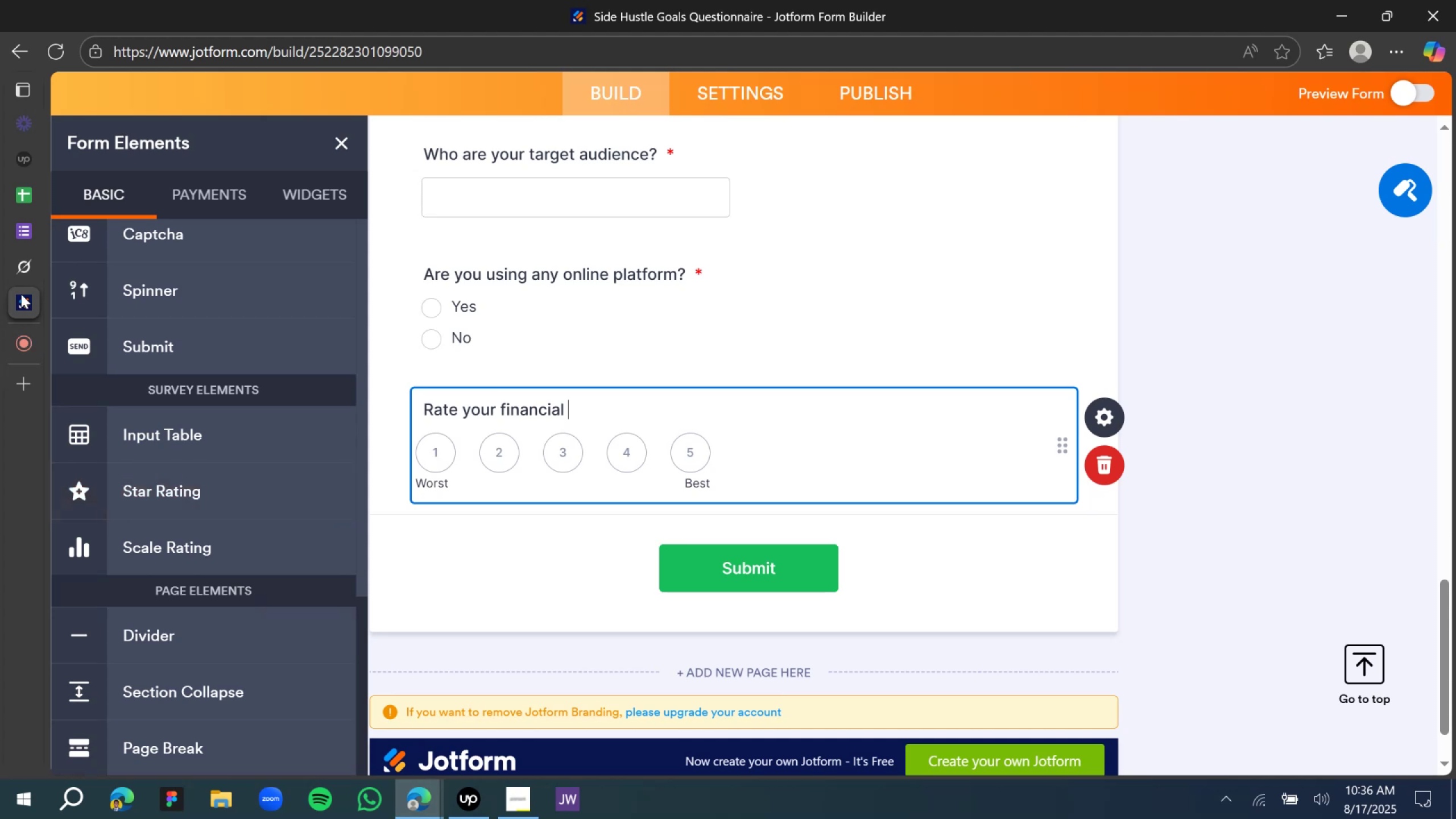 
left_click([38, 269])
 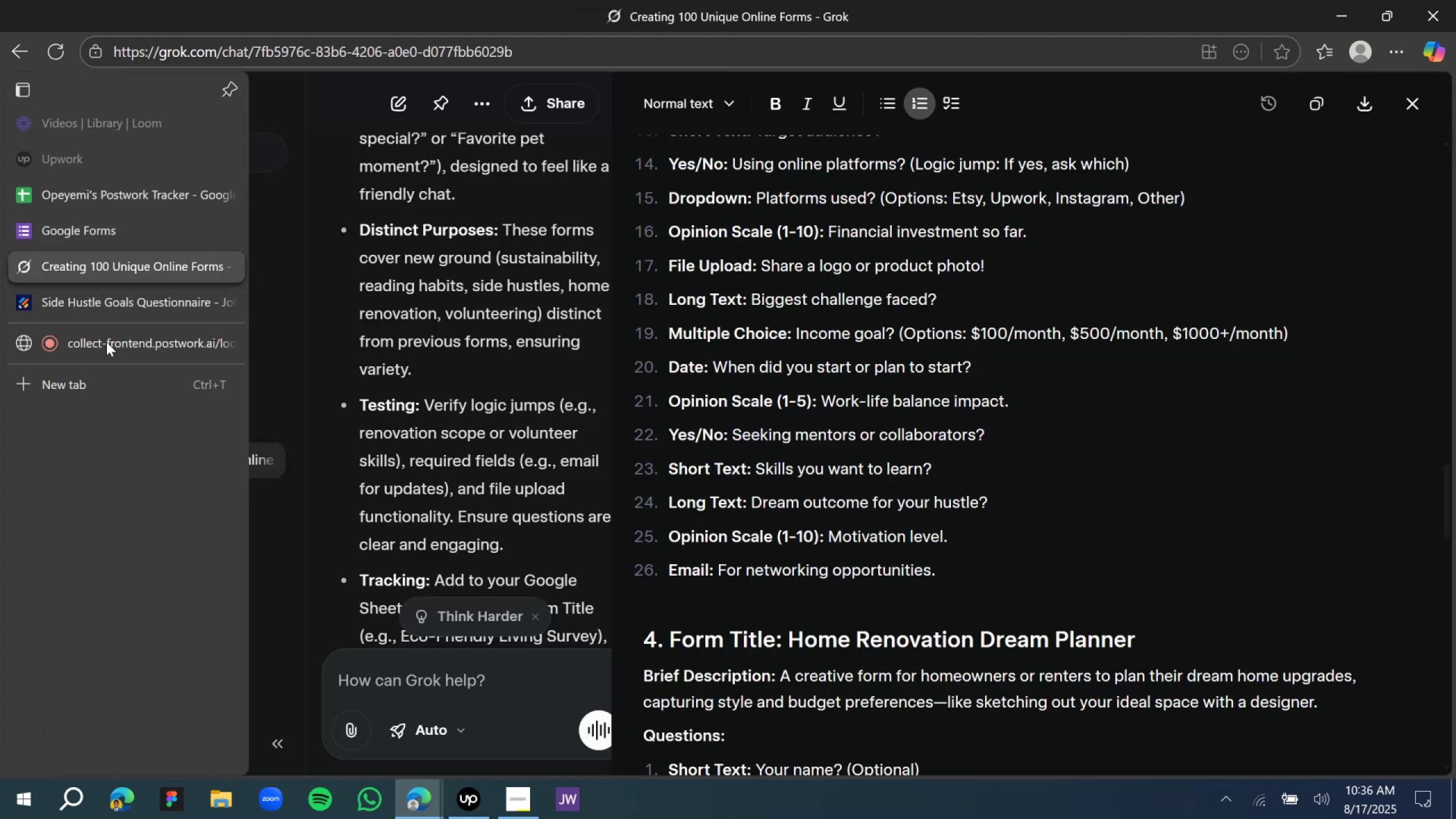 
left_click_drag(start_coordinate=[52, 313], to_coordinate=[55, 311])
 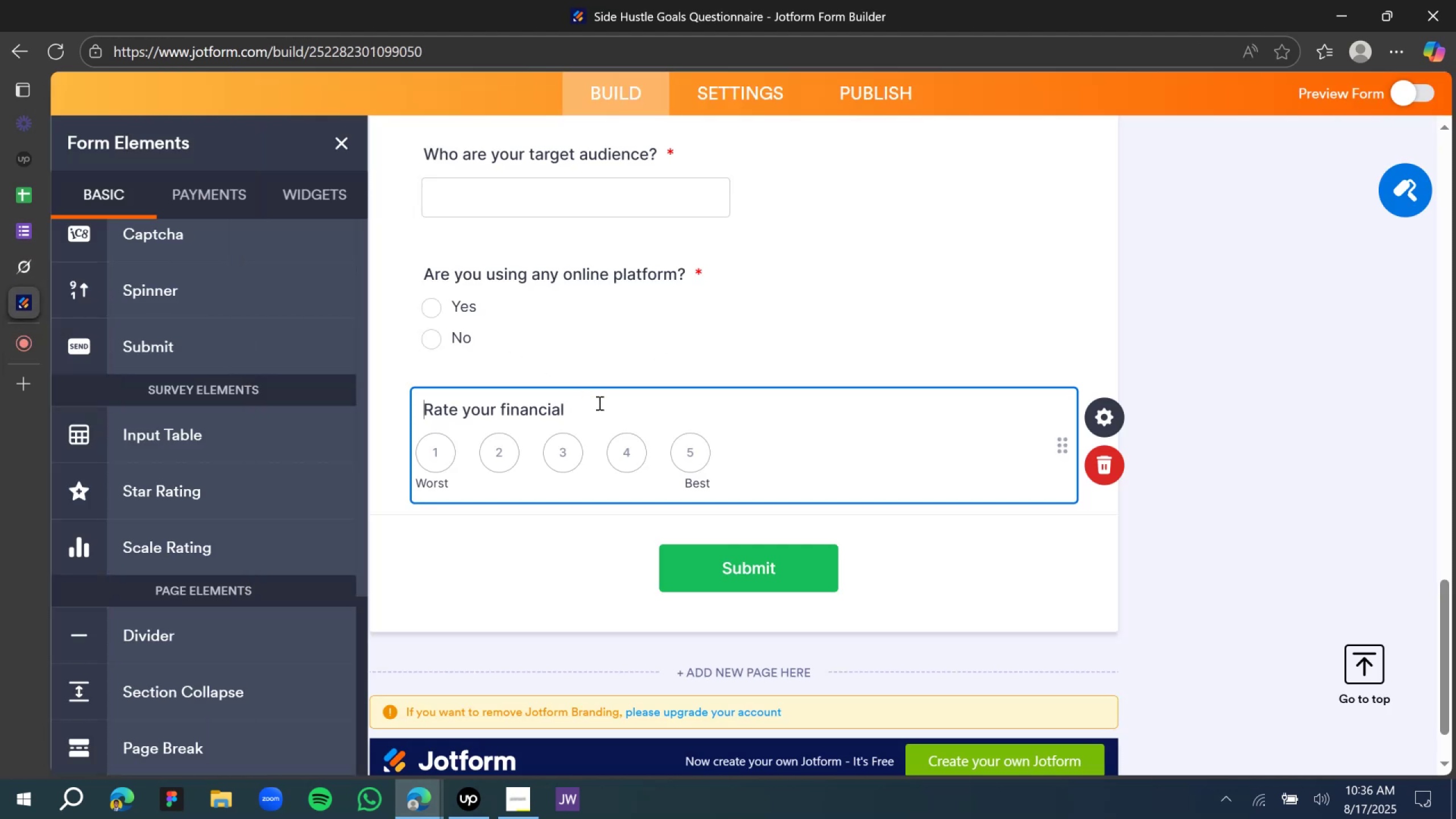 
type(Inves)
 